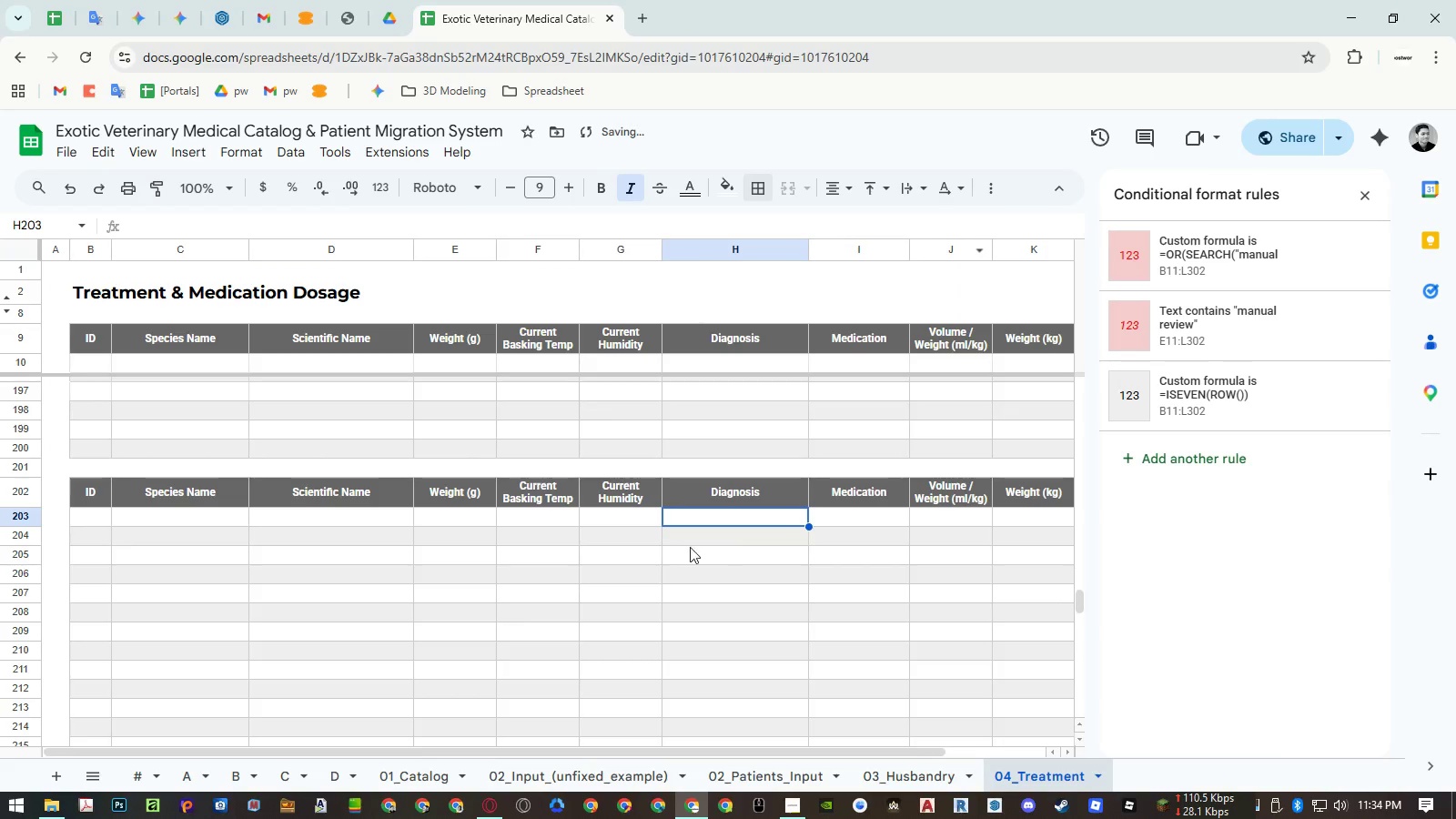 
hold_key(key=ShiftLeft, duration=0.55)
scroll: coordinate [662, 550], scroll_direction: down, amount: 7.0
 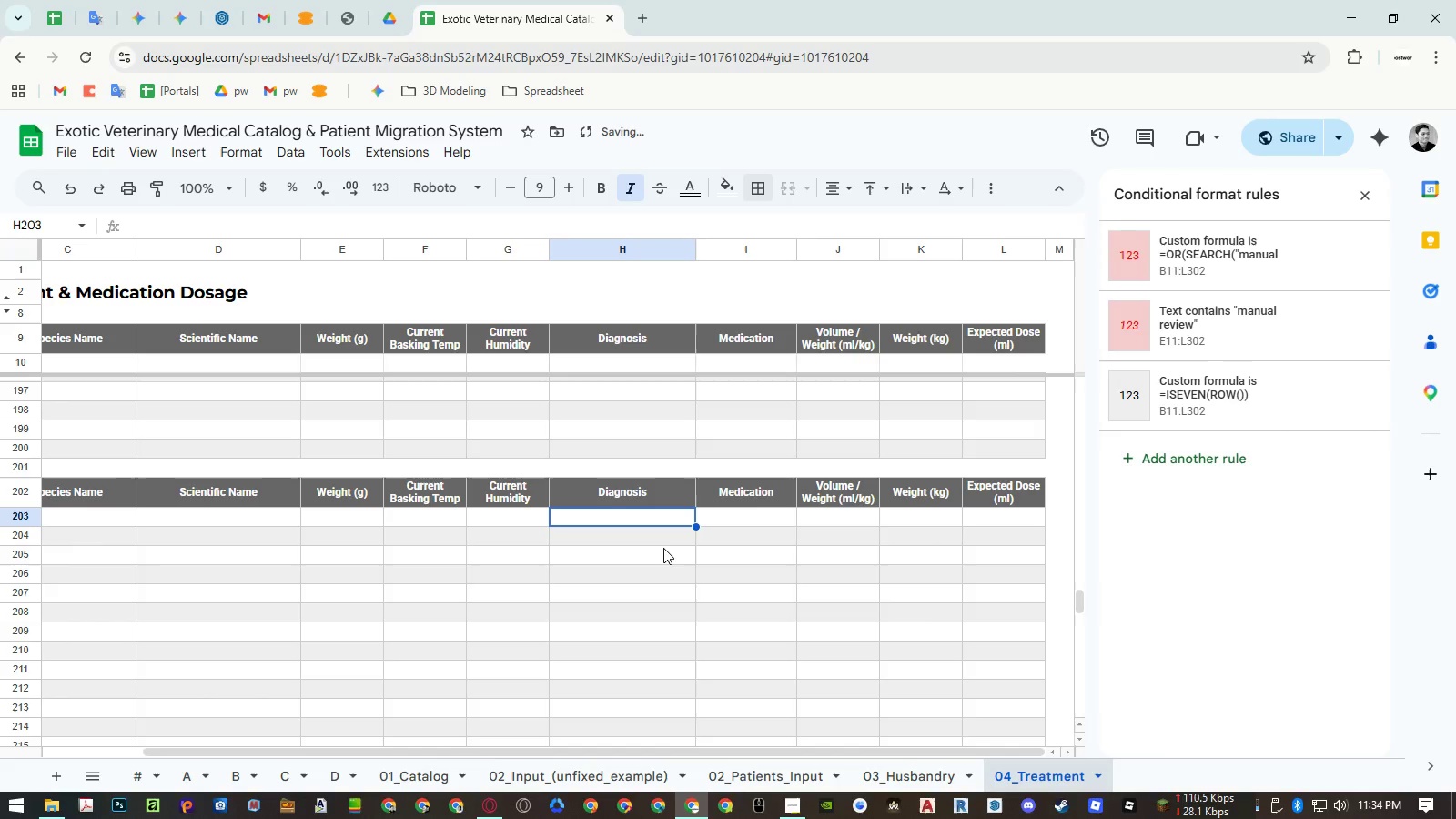 
key(Control+Z)
 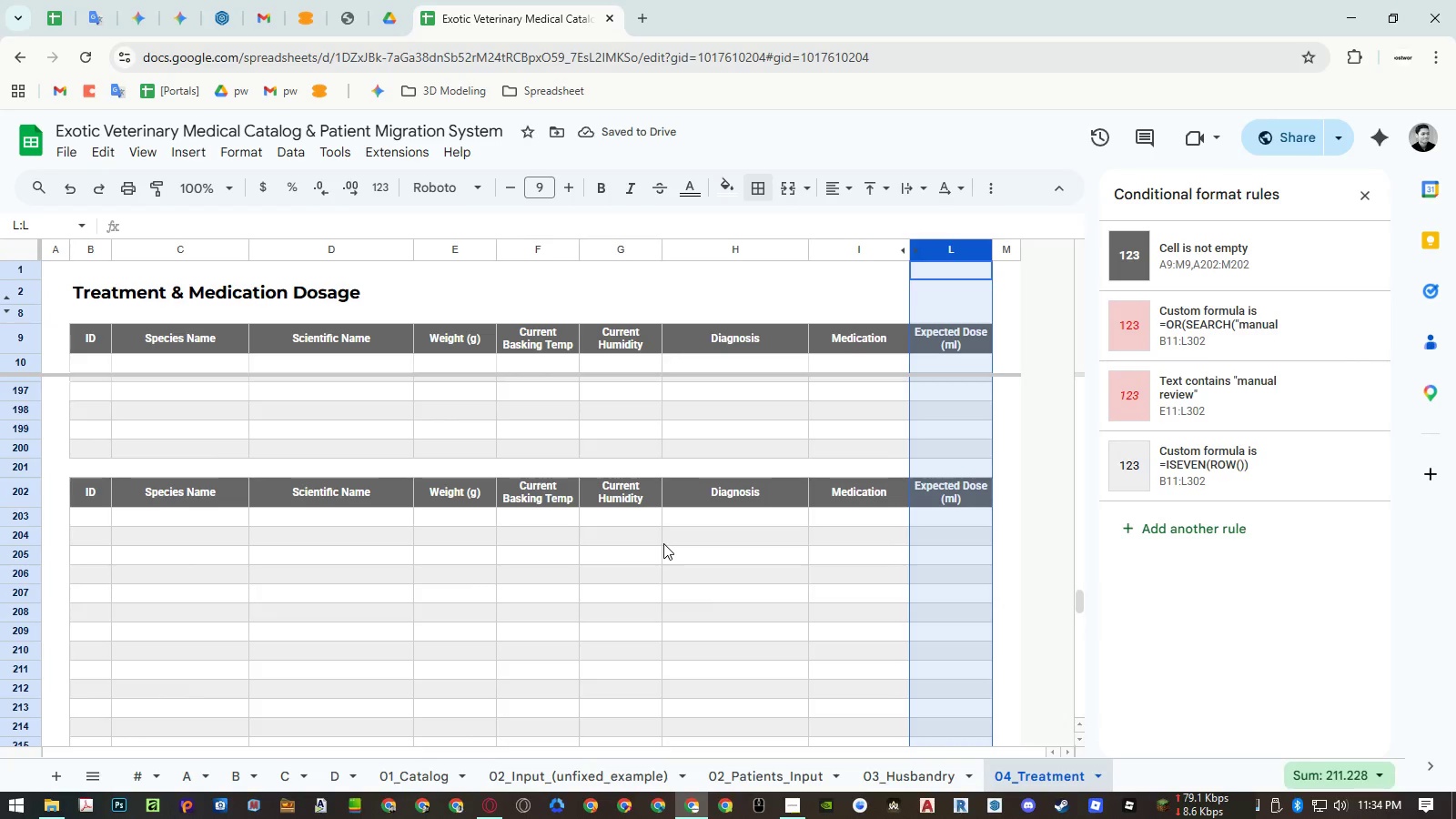 
wait(6.39)
 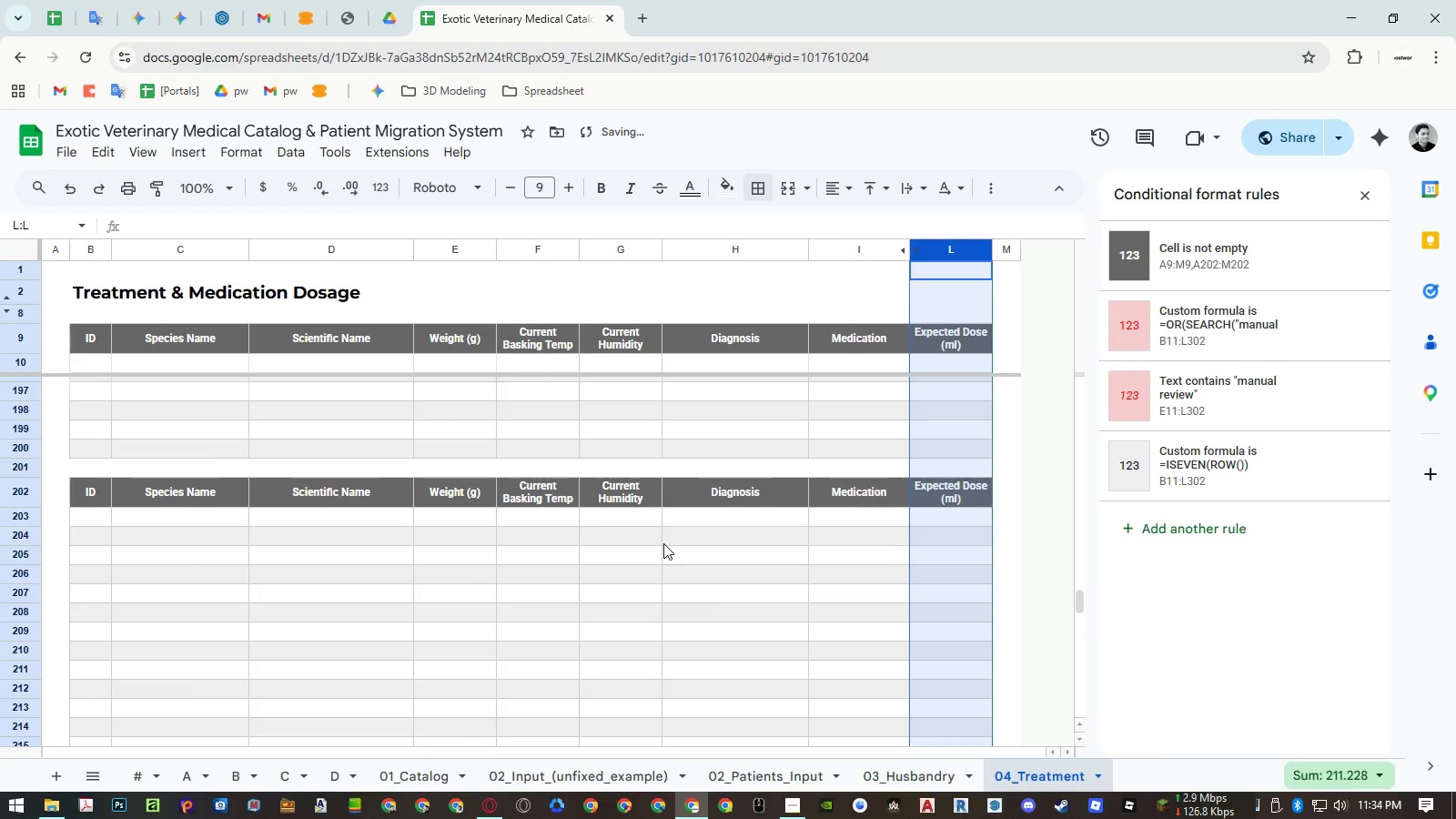 
left_click([103, 519])
 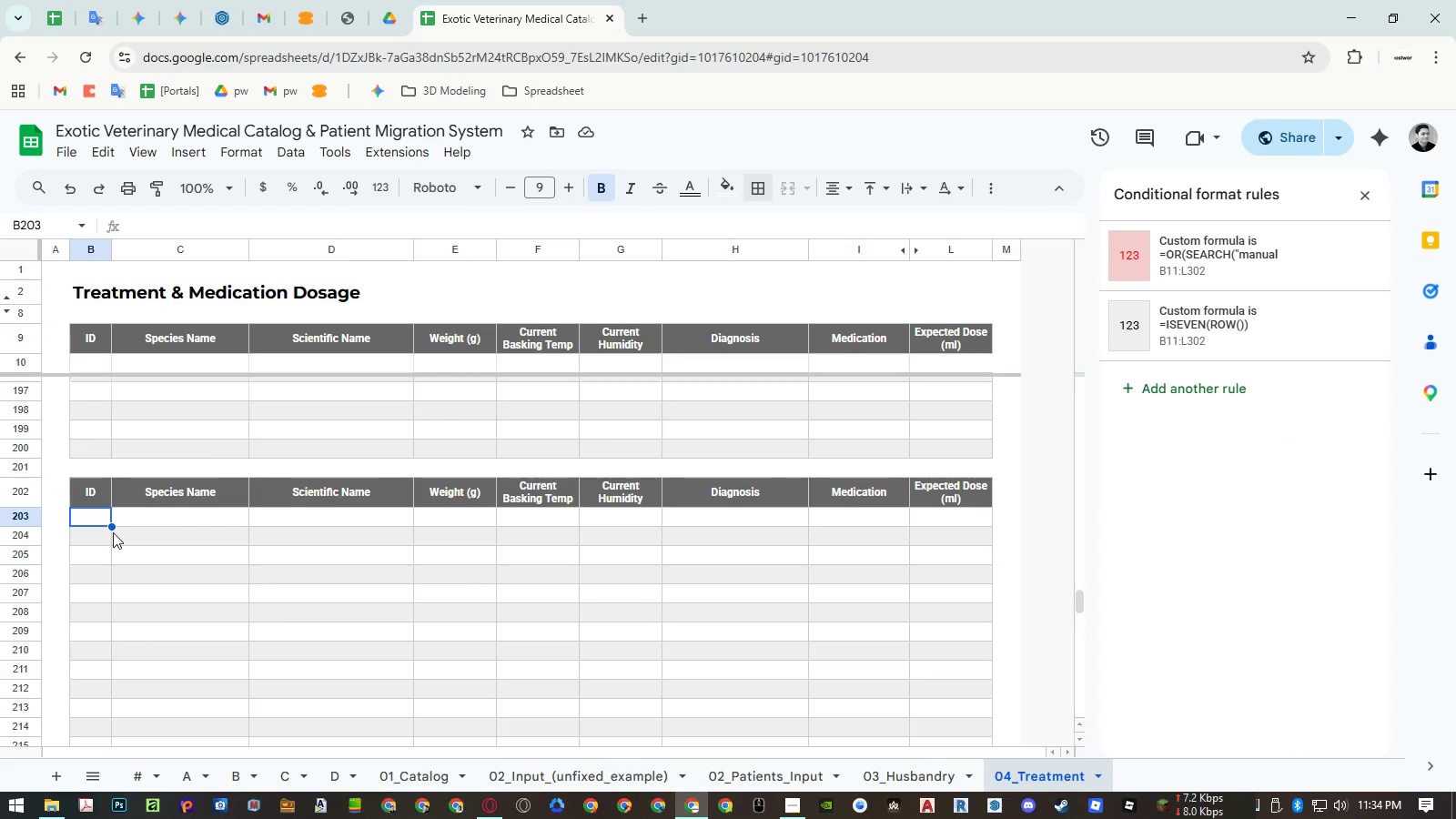 
left_click([96, 534])
 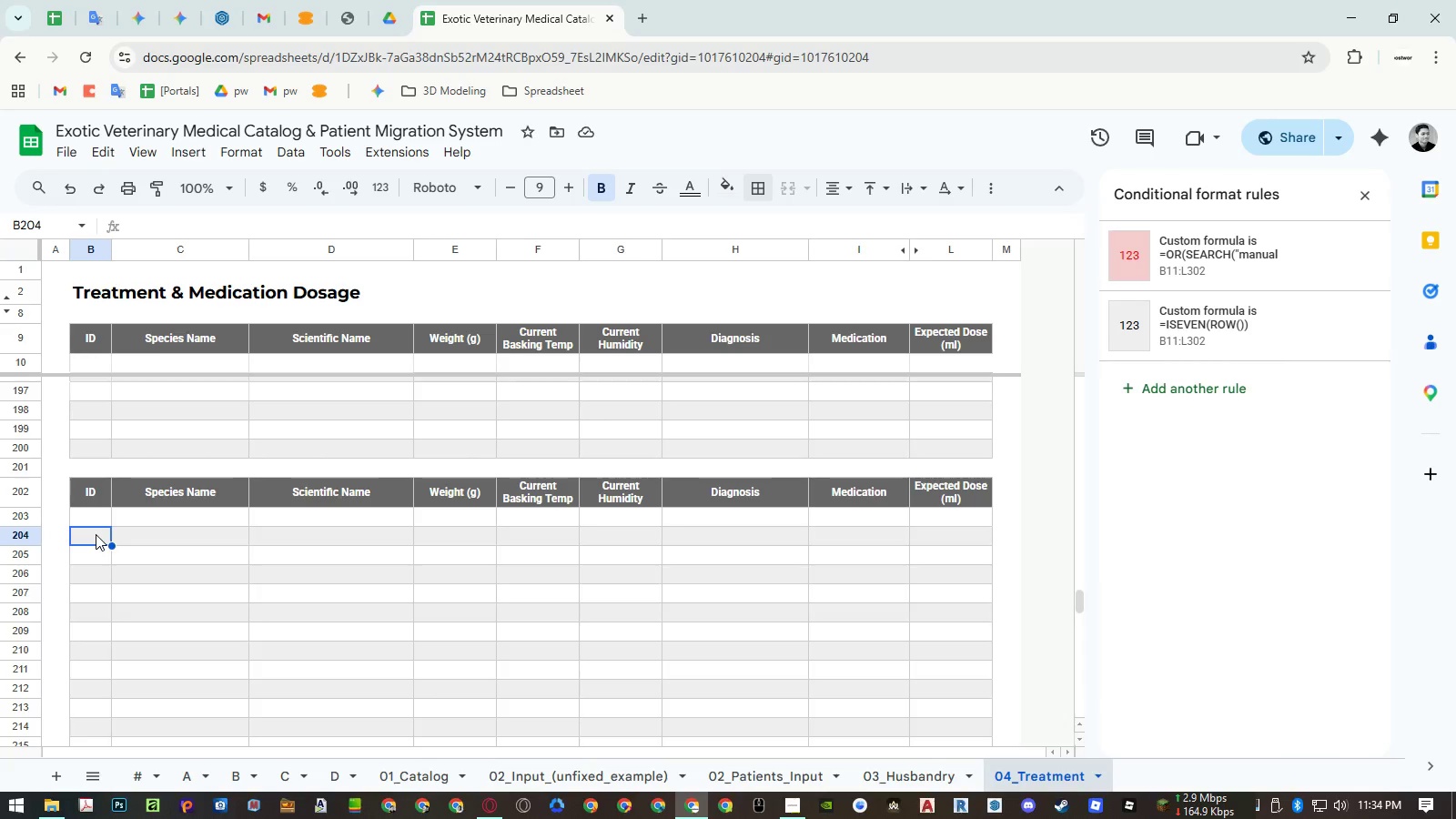 
hold_key(key=ControlLeft, duration=2.45)
 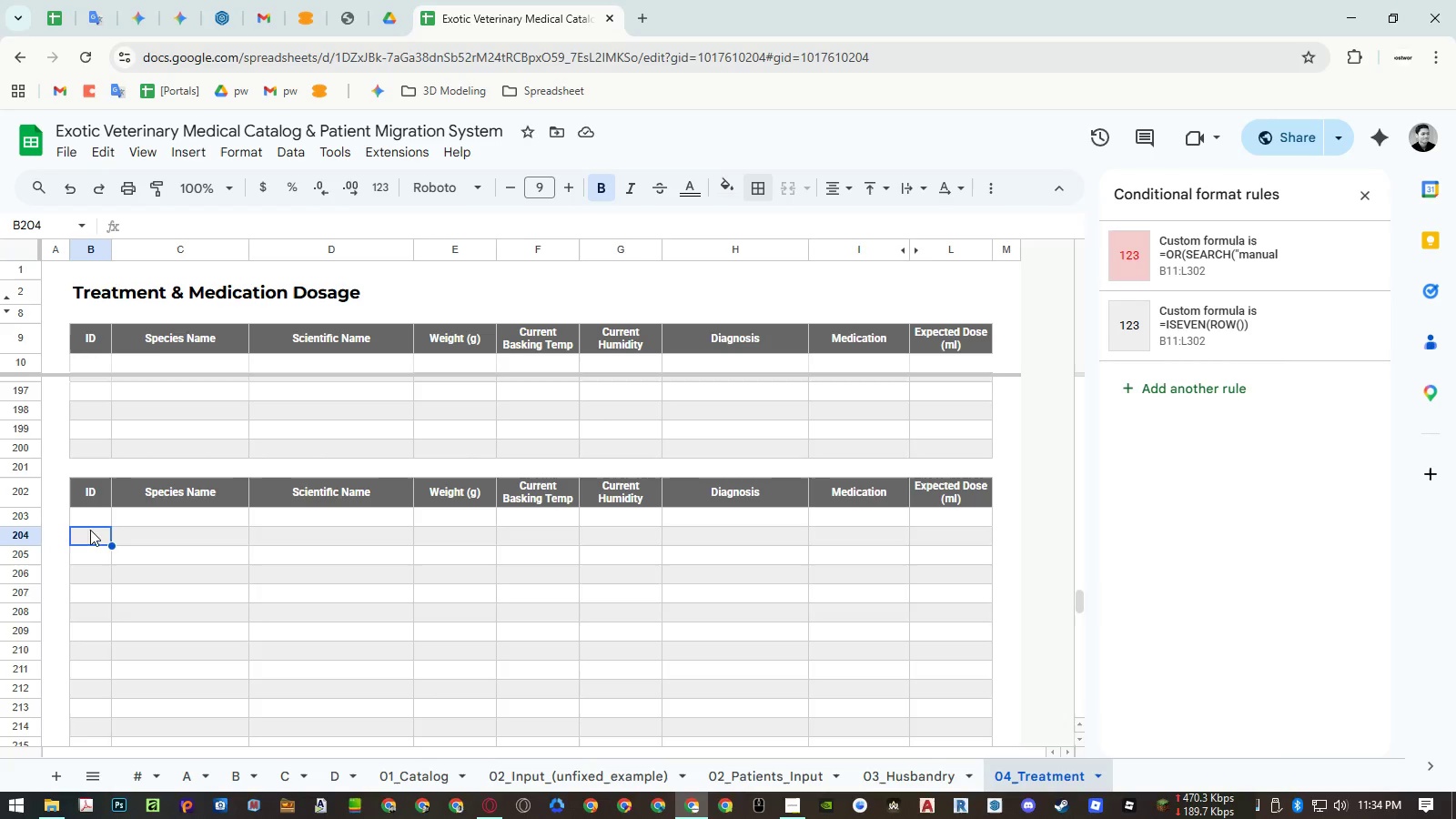 
hold_key(key=ShiftLeft, duration=1.5)
 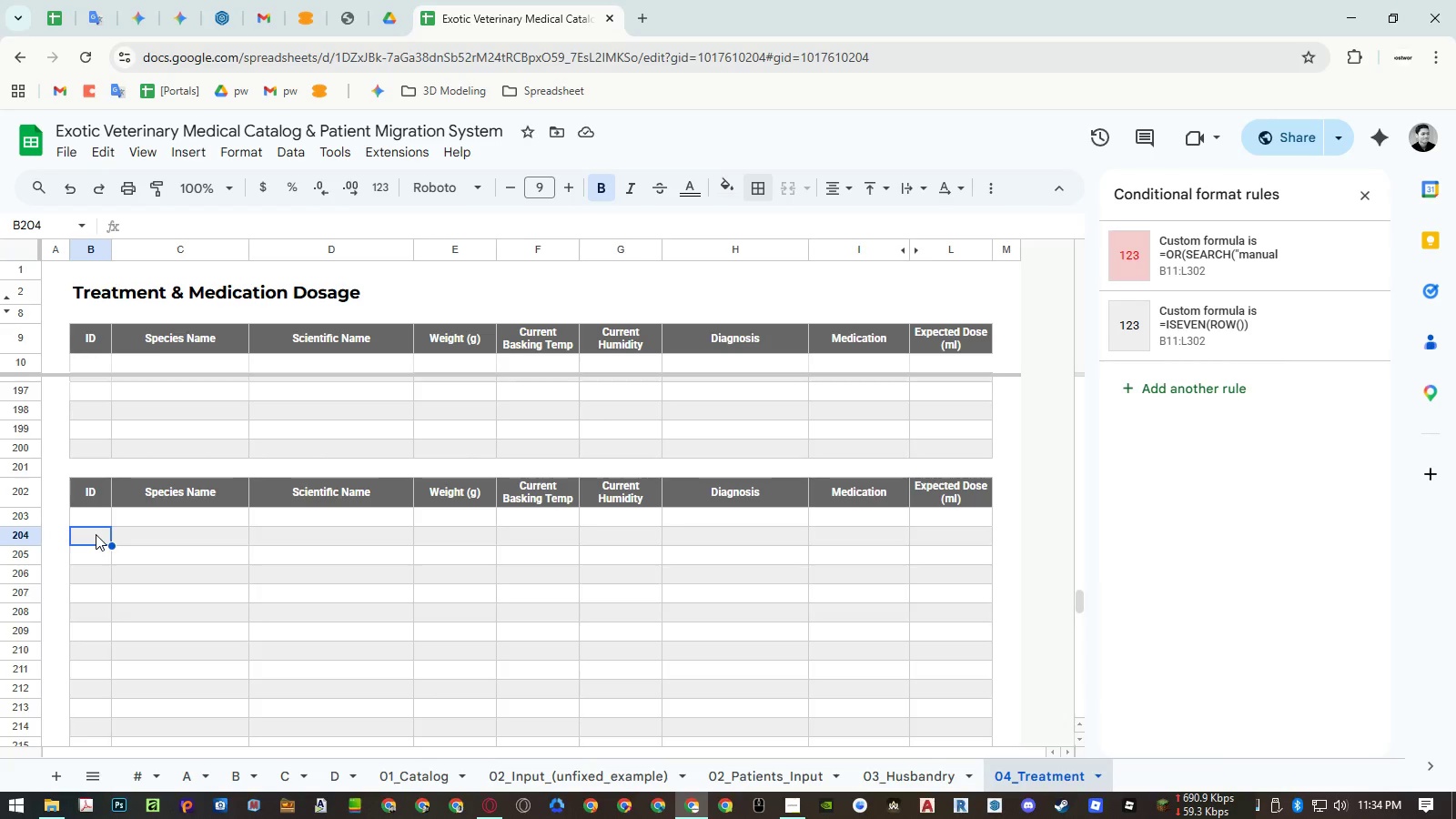 
hold_key(key=ShiftLeft, duration=0.92)
 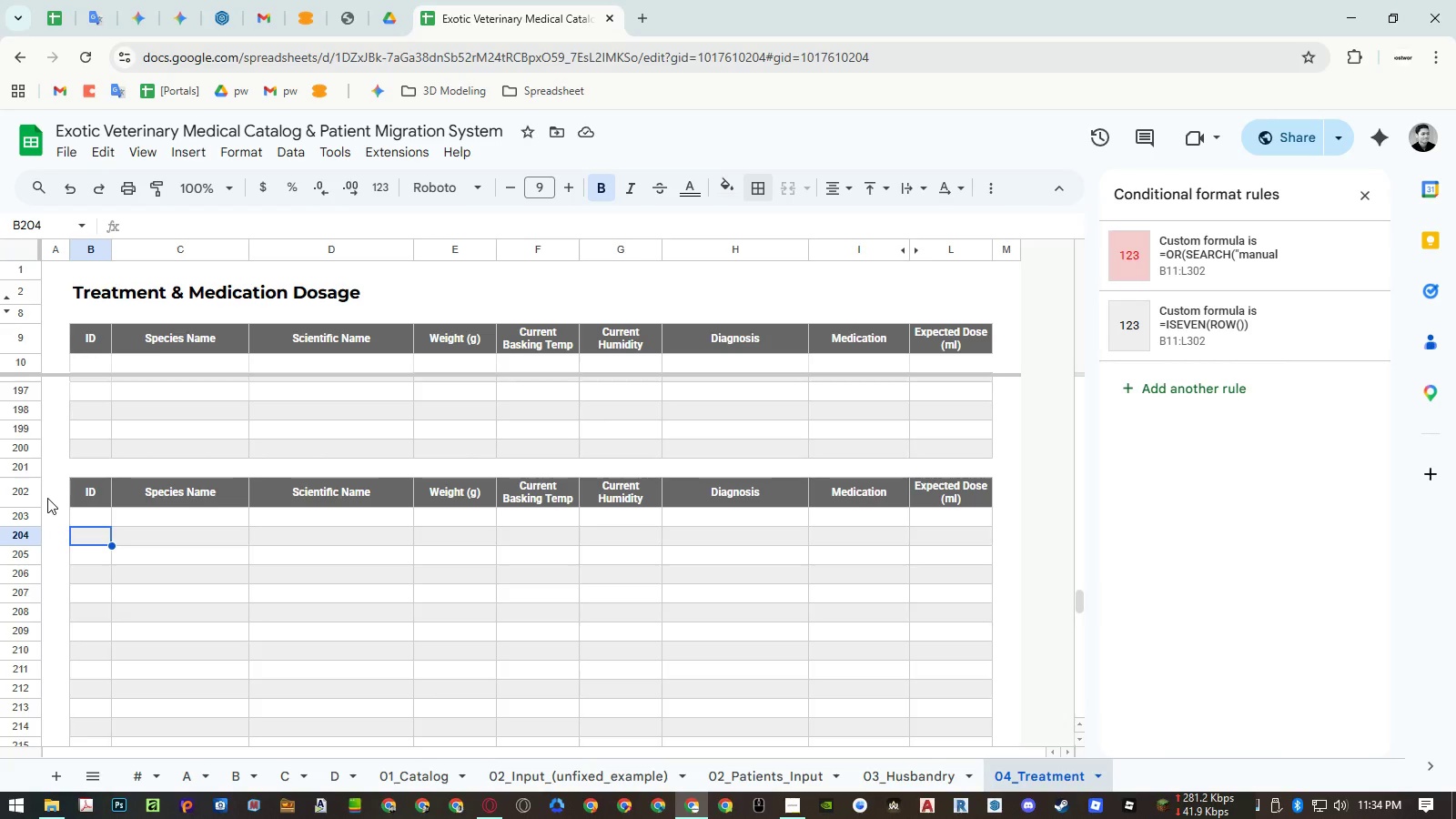 
hold_key(key=ControlLeft, duration=3.36)
 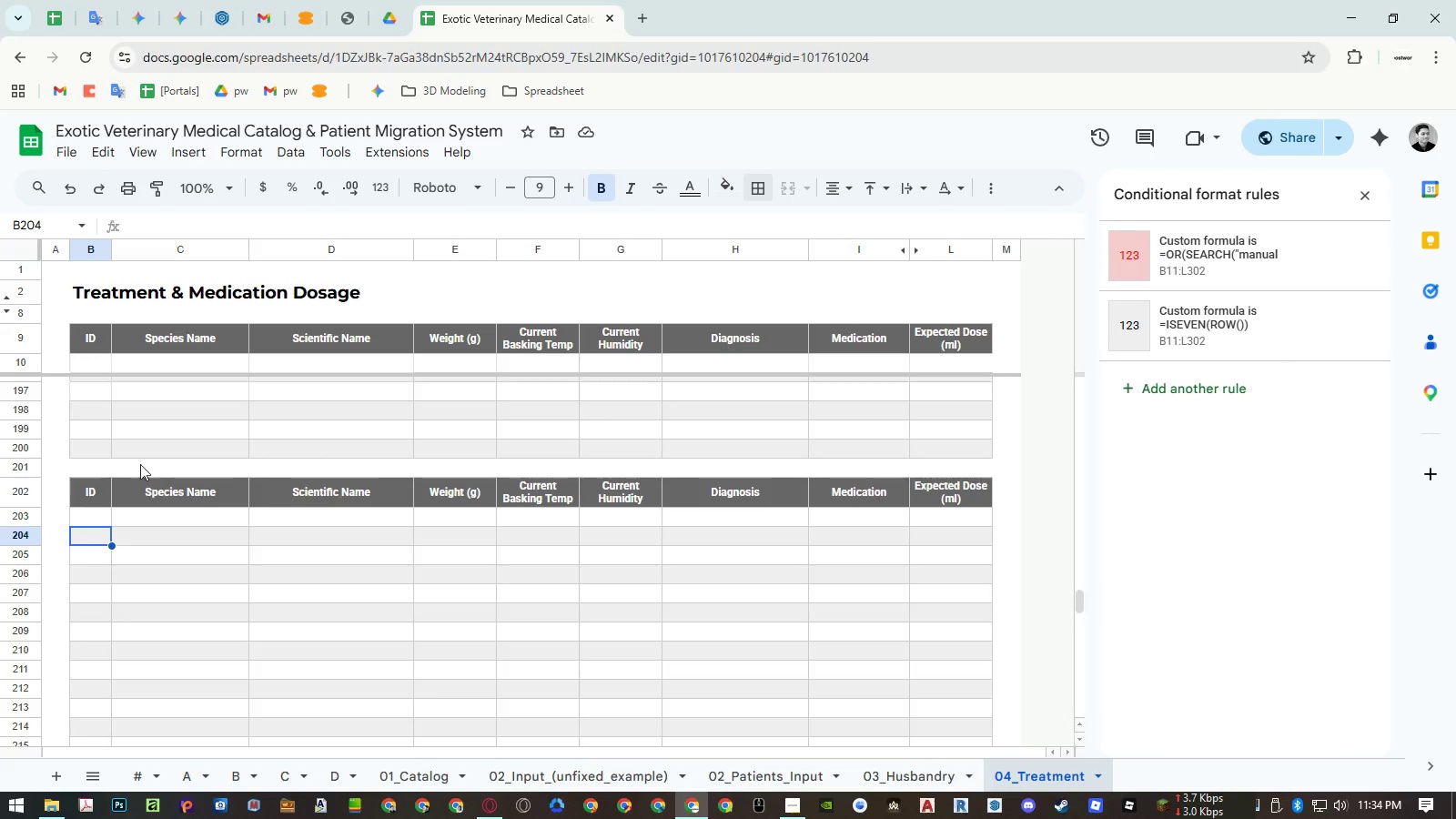 
hold_key(key=ShiftLeft, duration=1.5)
 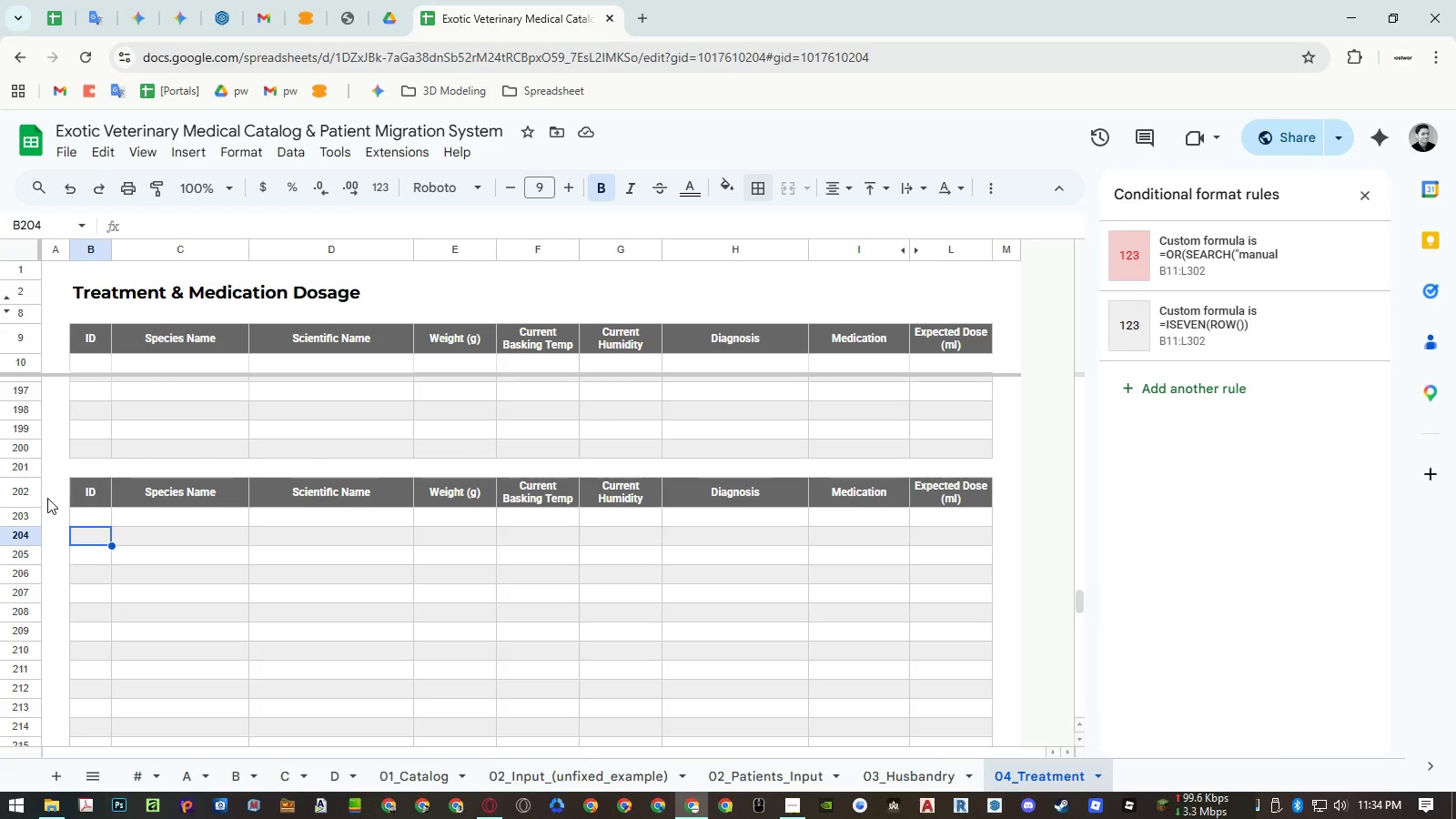 
hold_key(key=ShiftLeft, duration=1.5)
 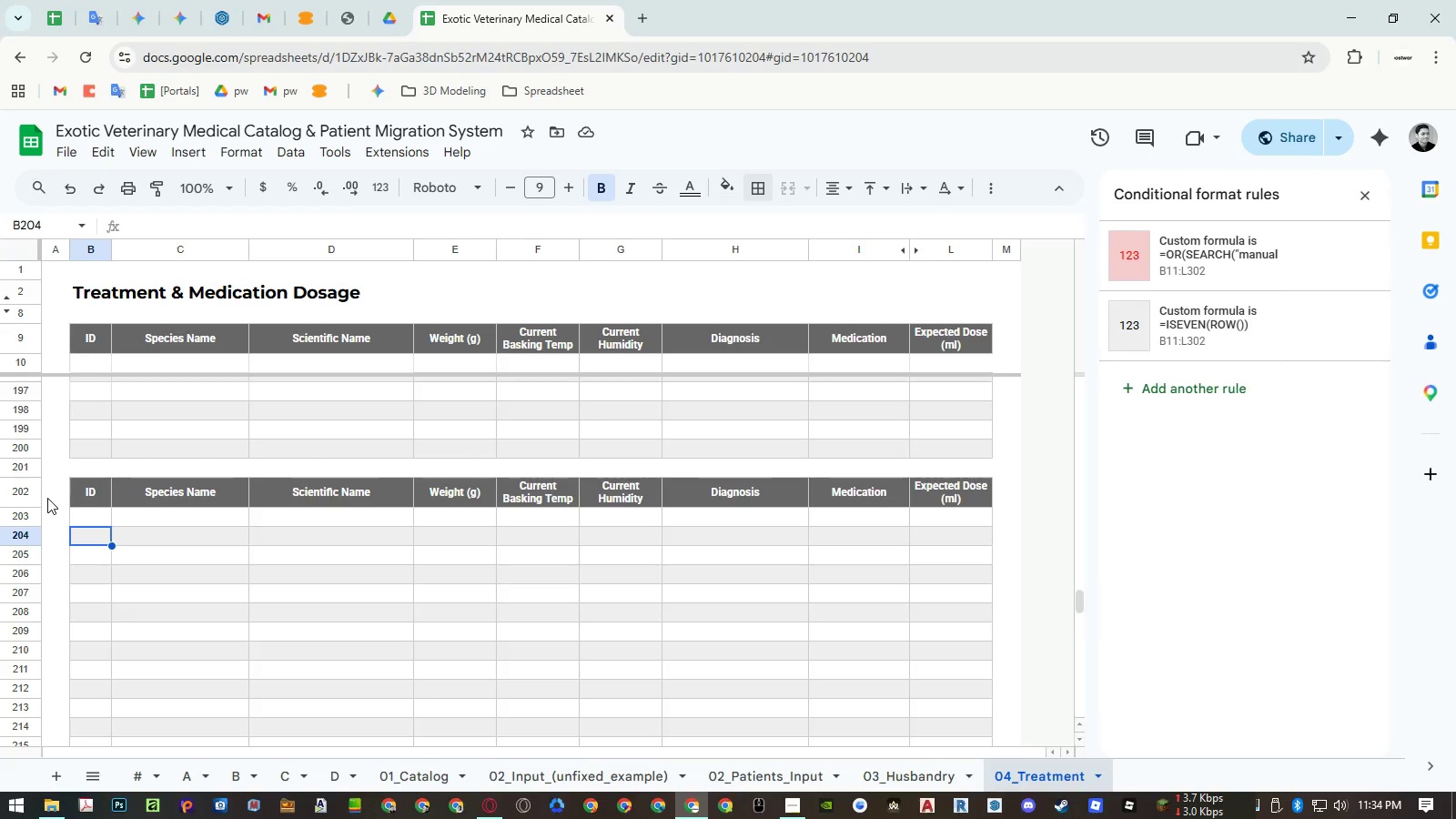 
hold_key(key=ShiftLeft, duration=0.34)
 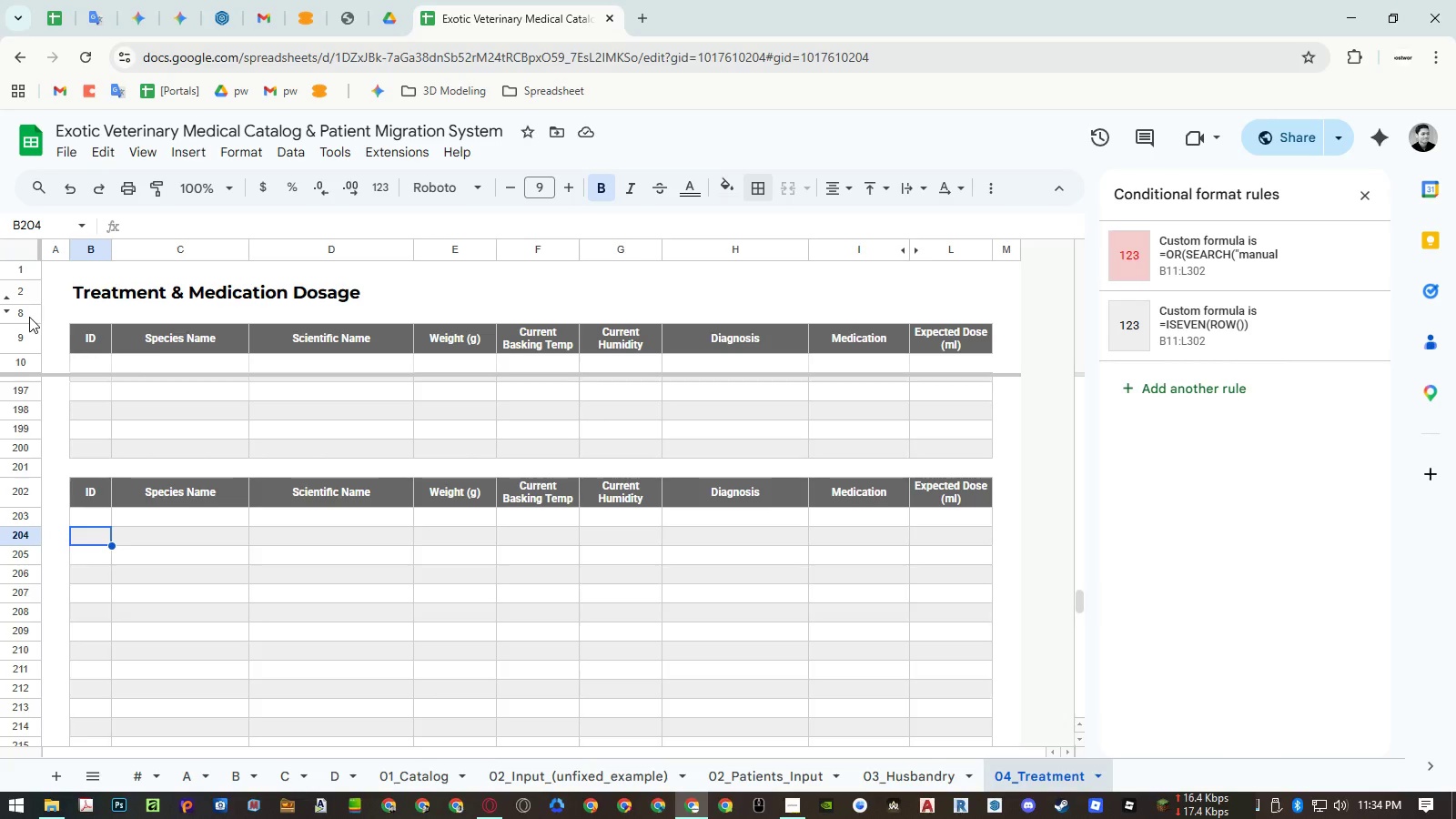 
wait(9.97)
 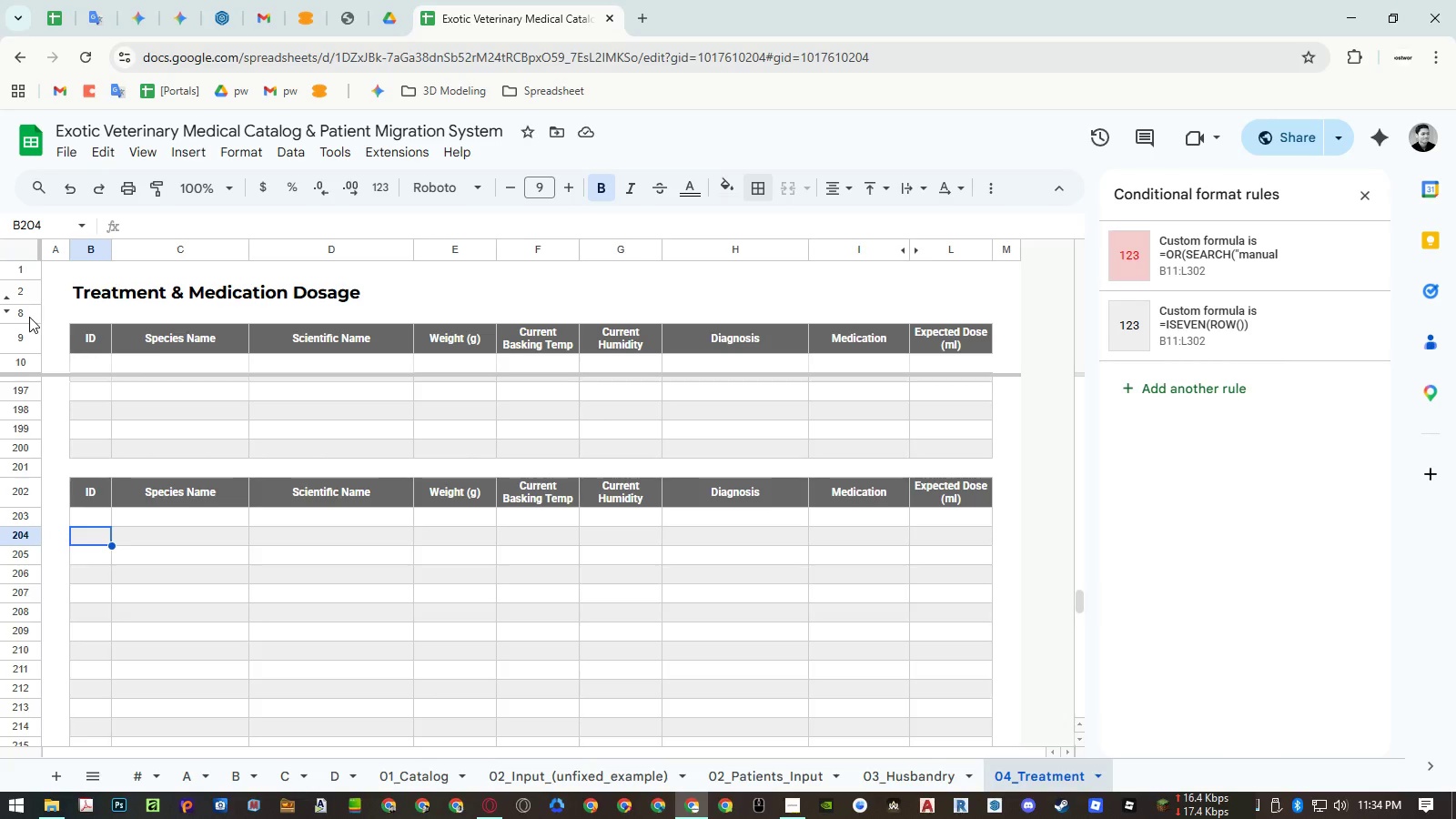 
left_click([27, 315])
 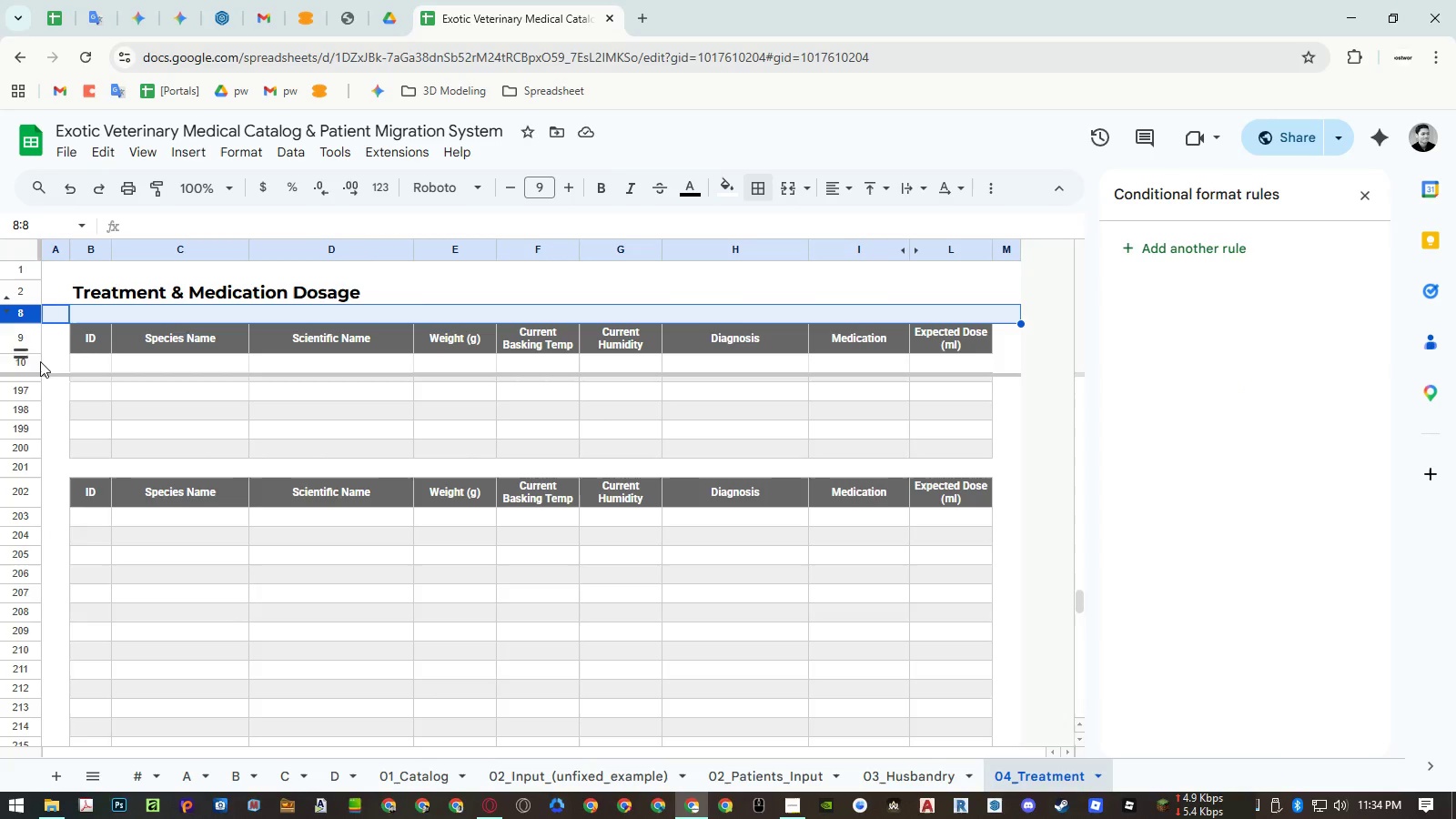 
key(Control+ControlLeft)
 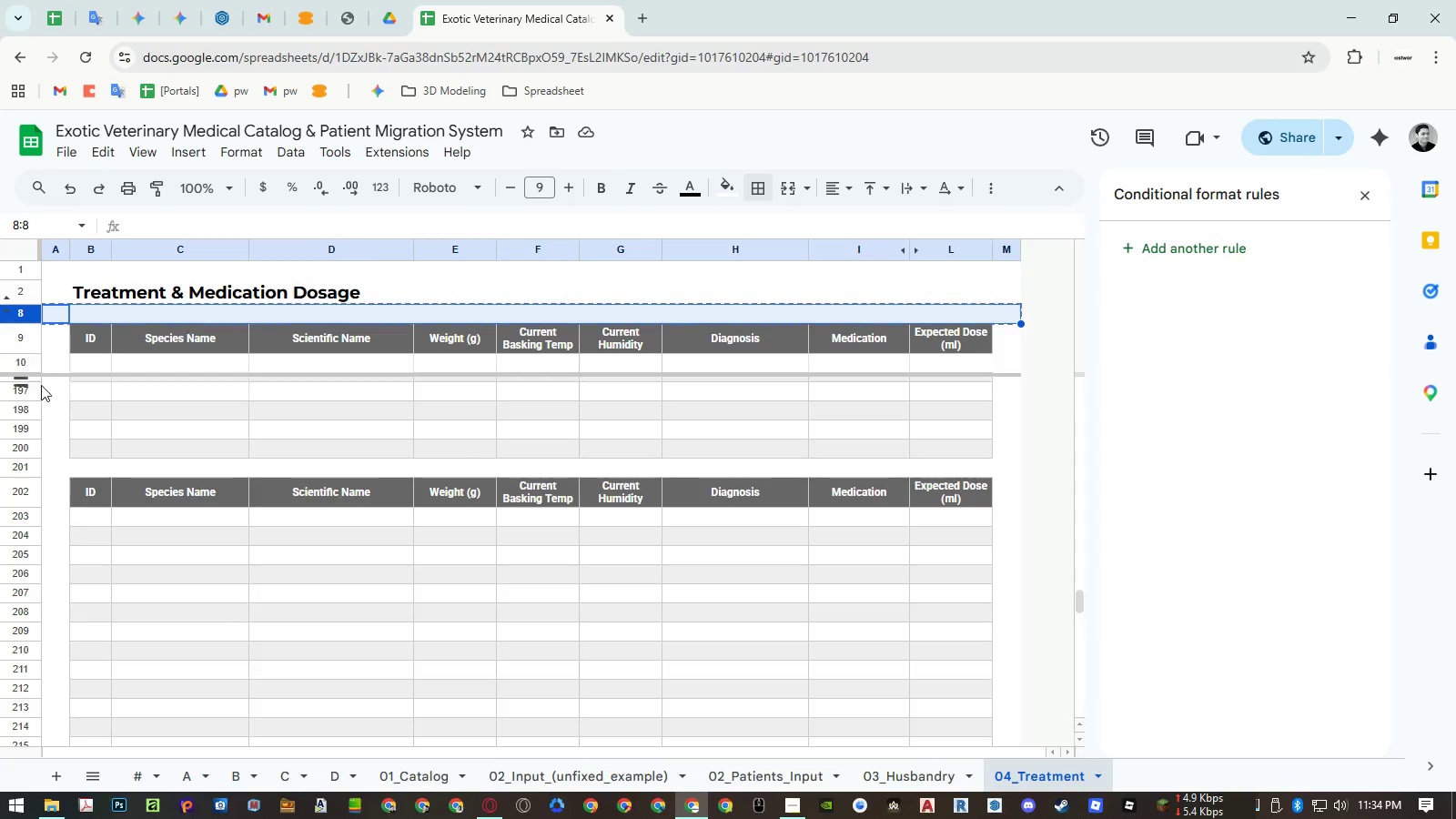 
key(Control+C)
 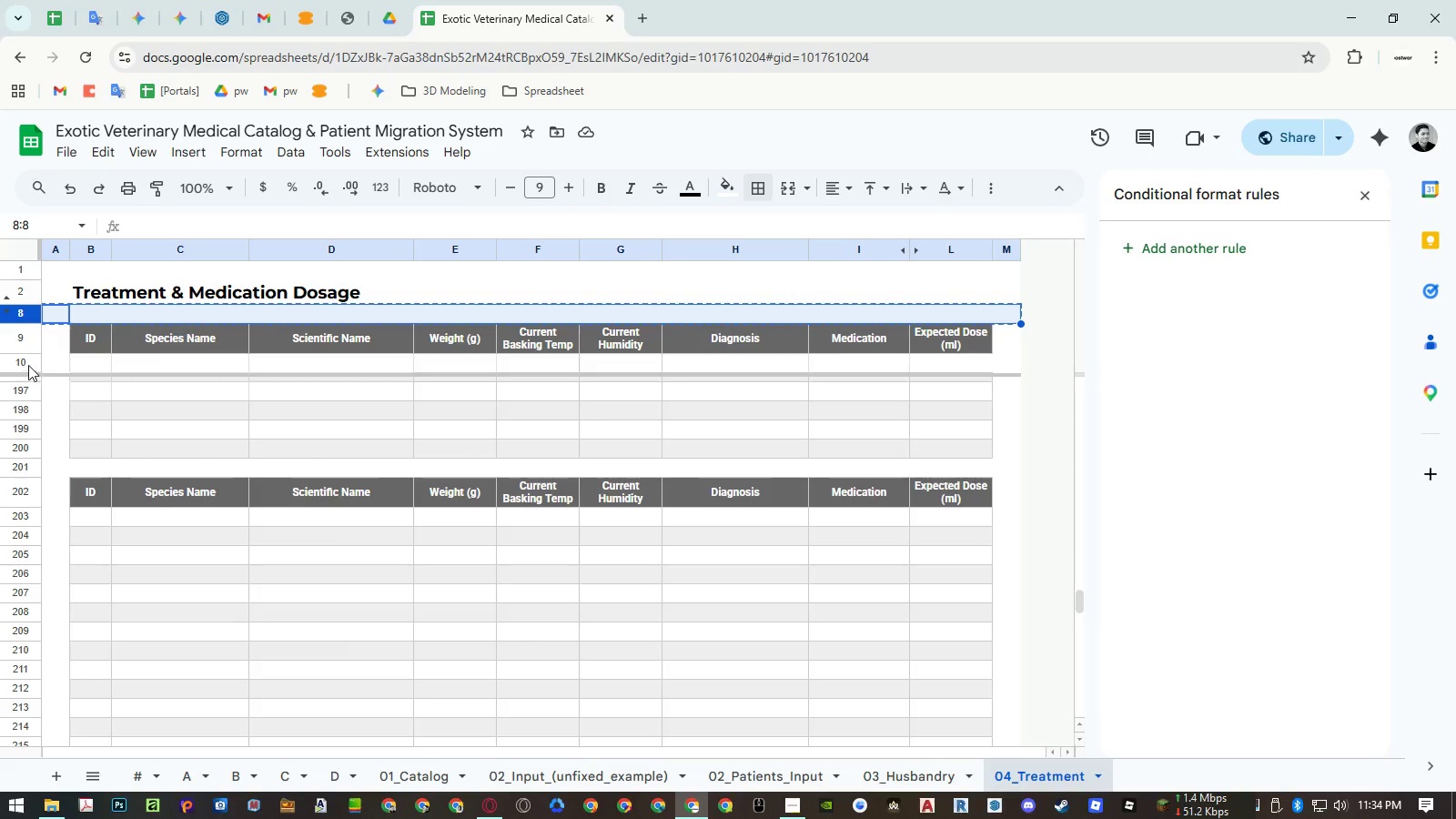 
key(Alt+Control+V)
 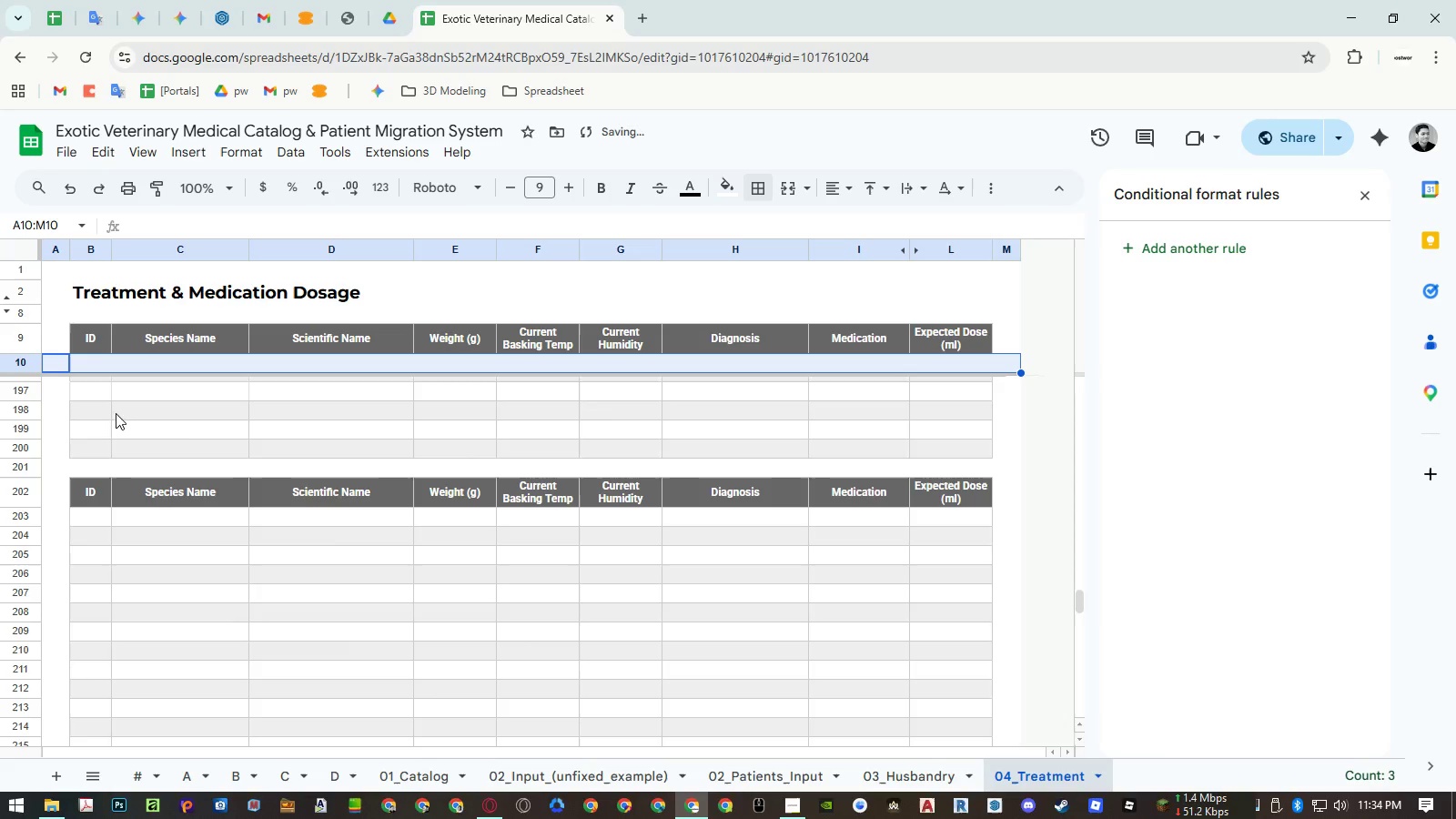 
left_click([235, 445])
 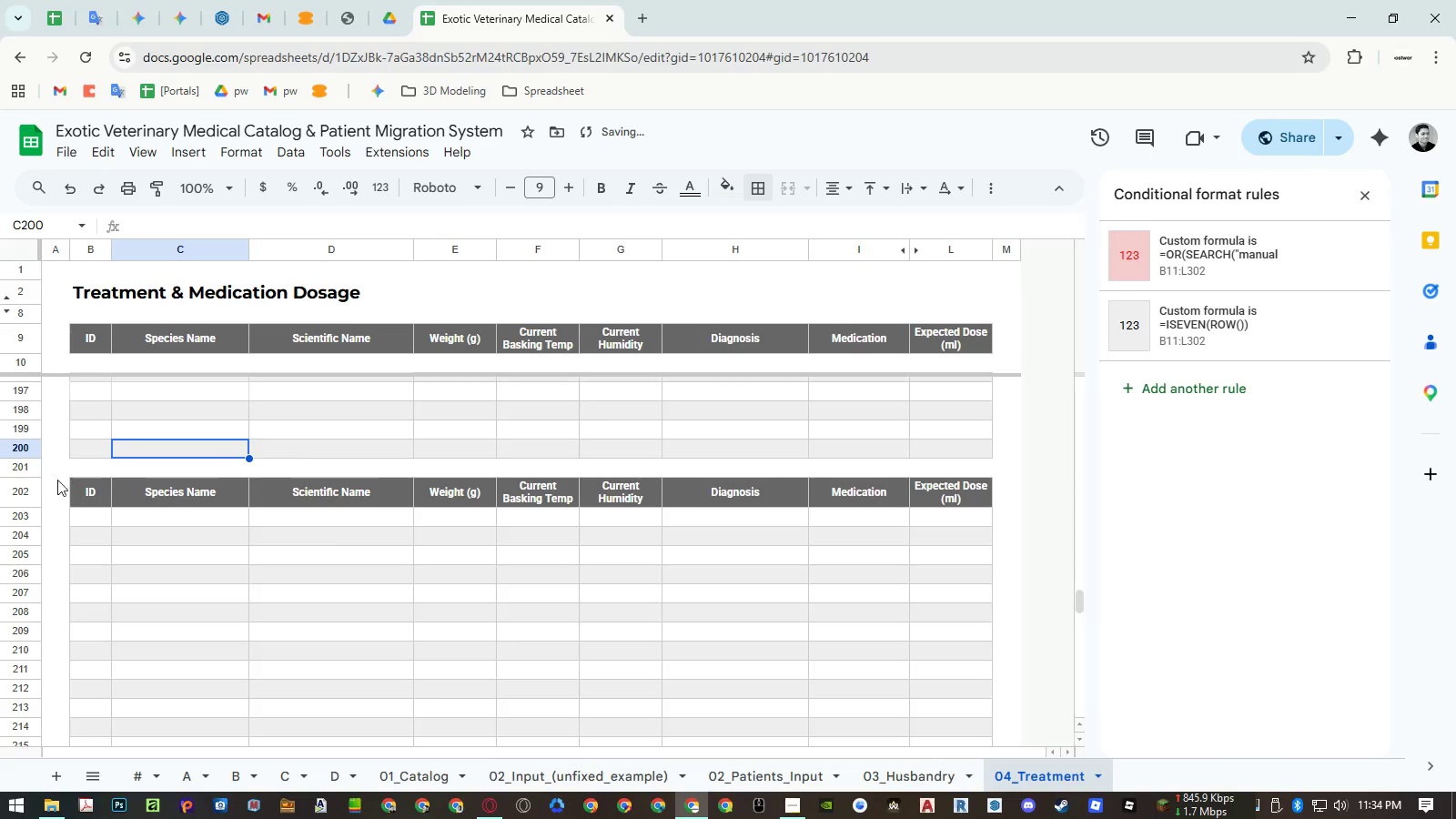 
left_click([29, 519])
 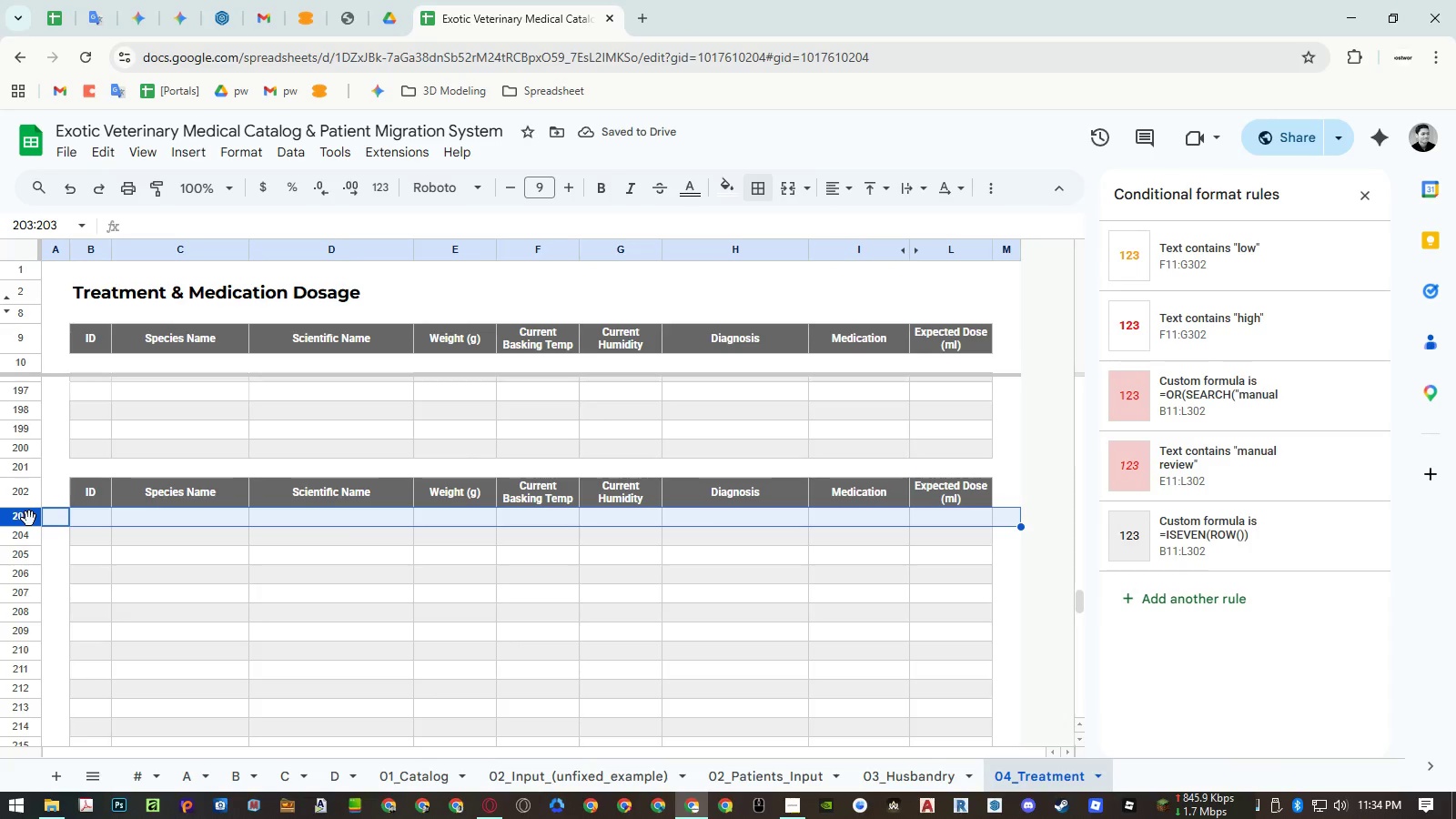 
key(Alt+Control+V)
 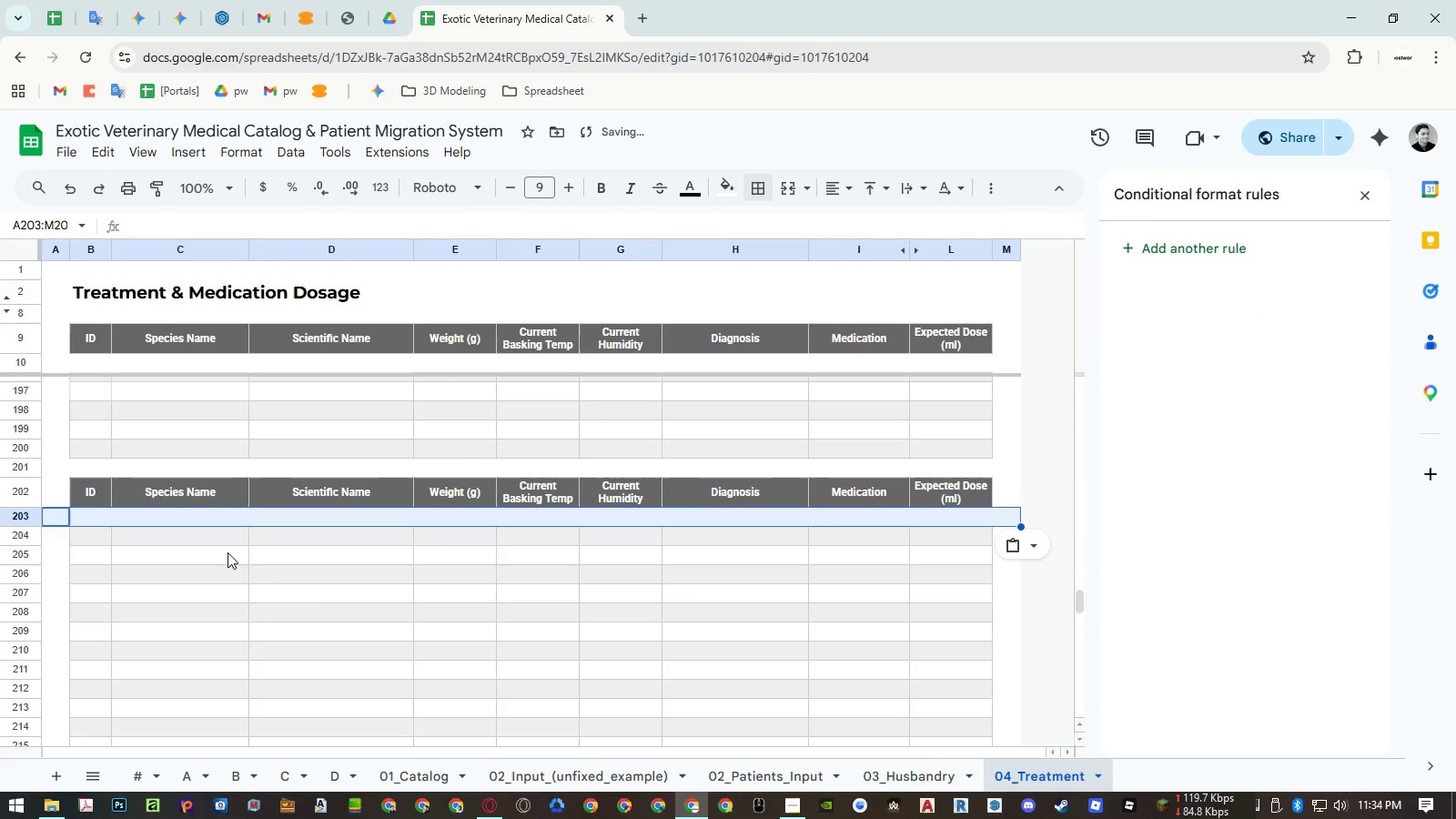 
left_click([308, 602])
 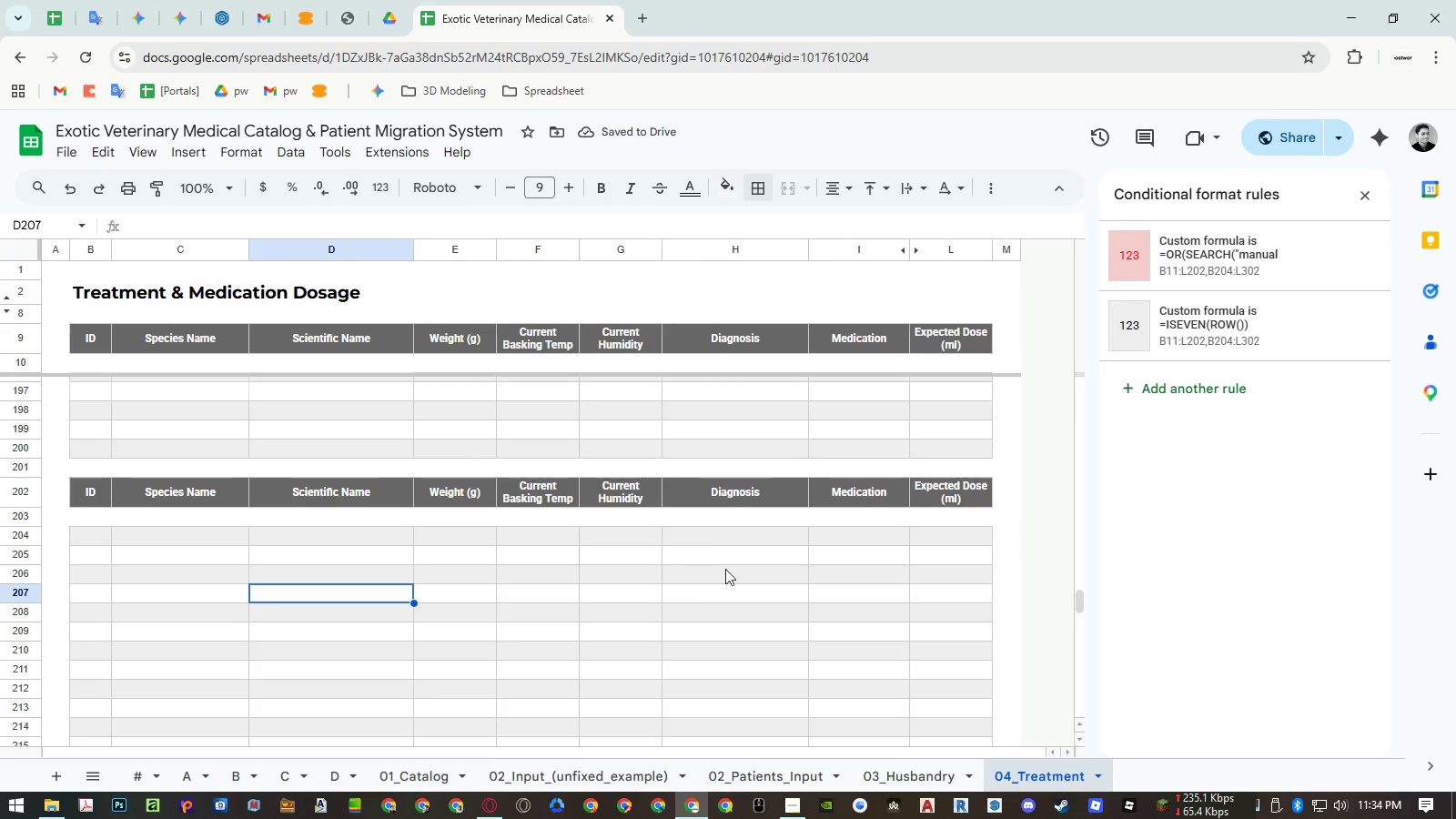 
left_click([813, 774])
 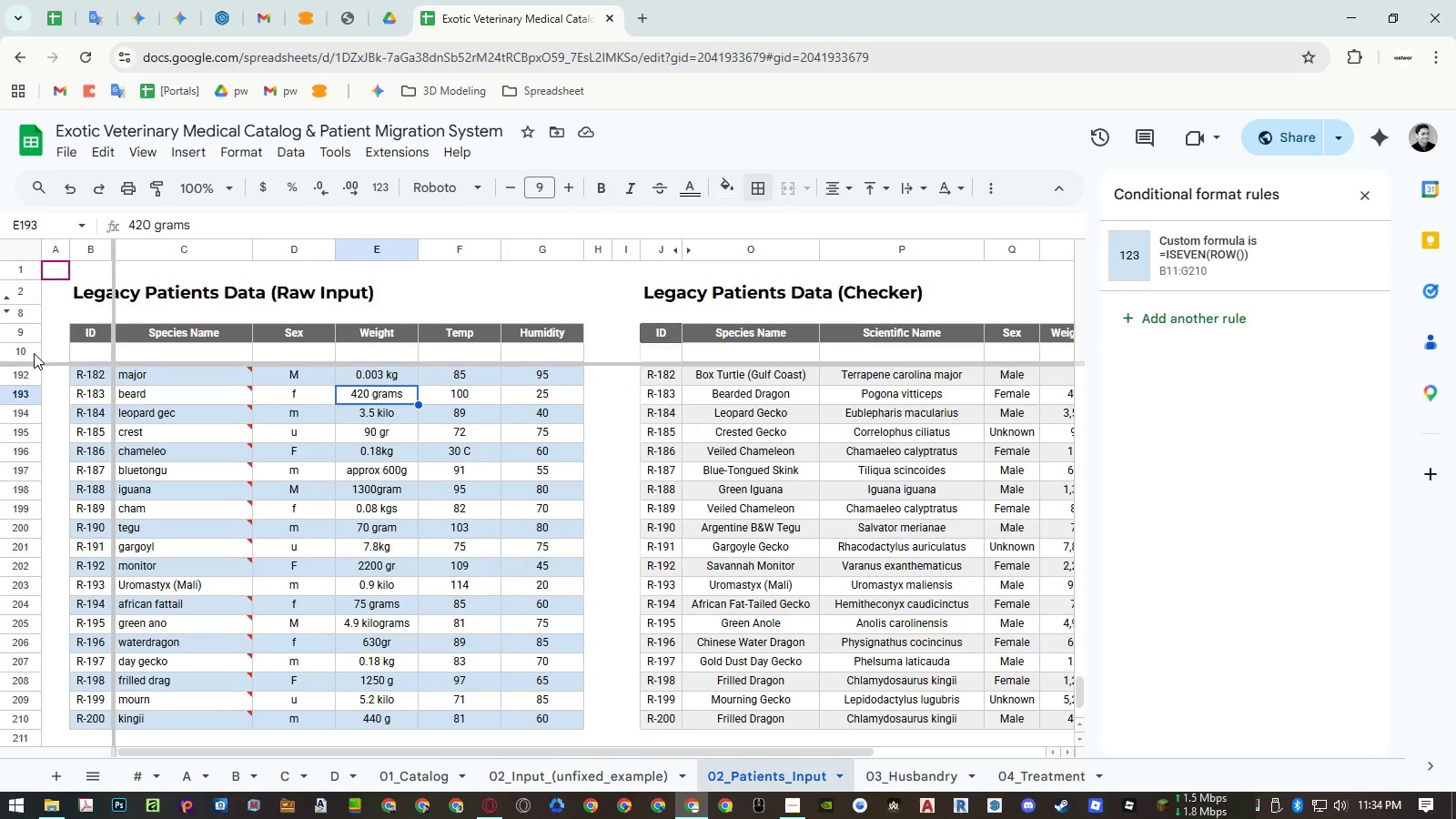 
left_click([1360, 194])
 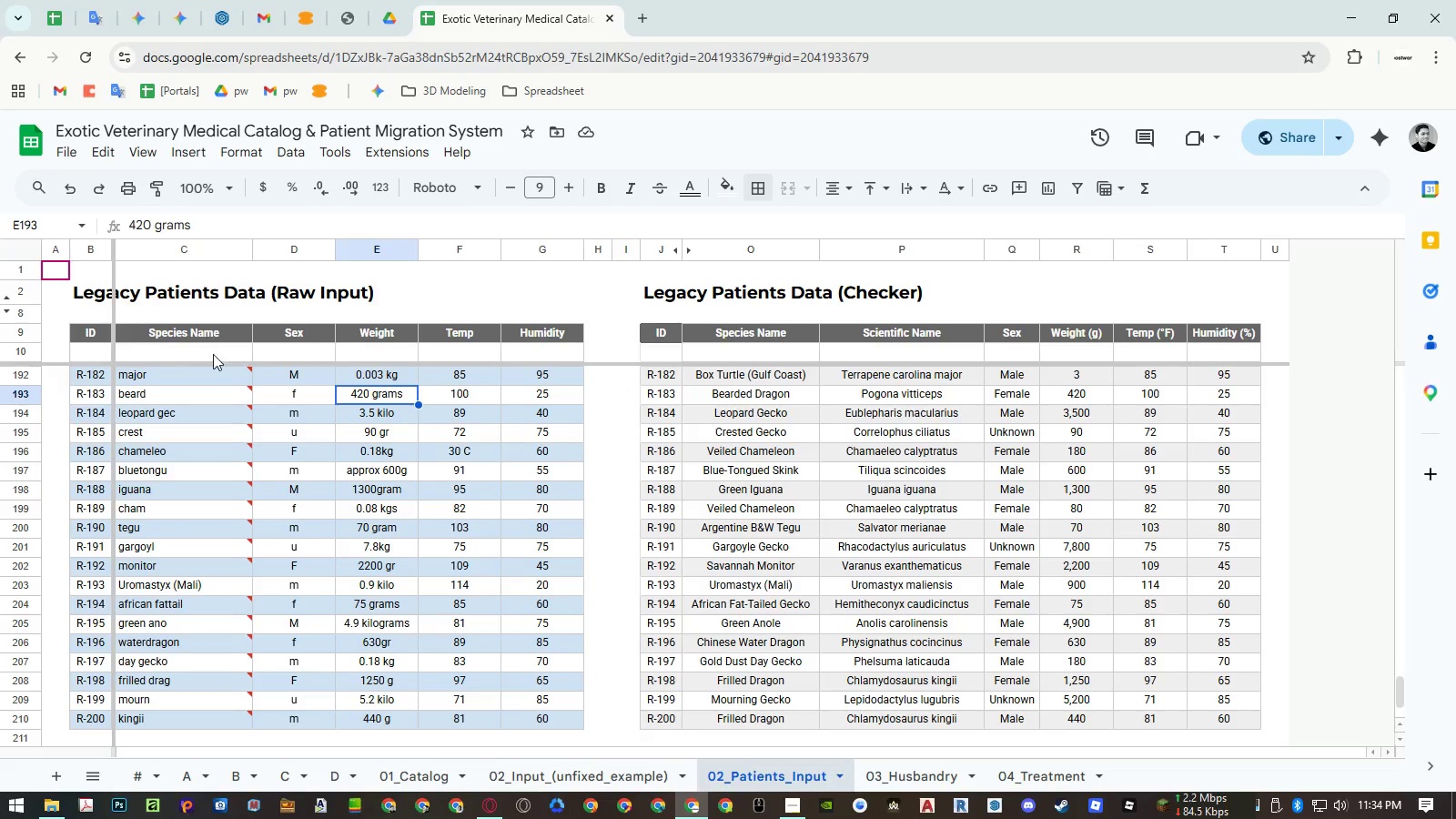 
right_click([23, 349])
 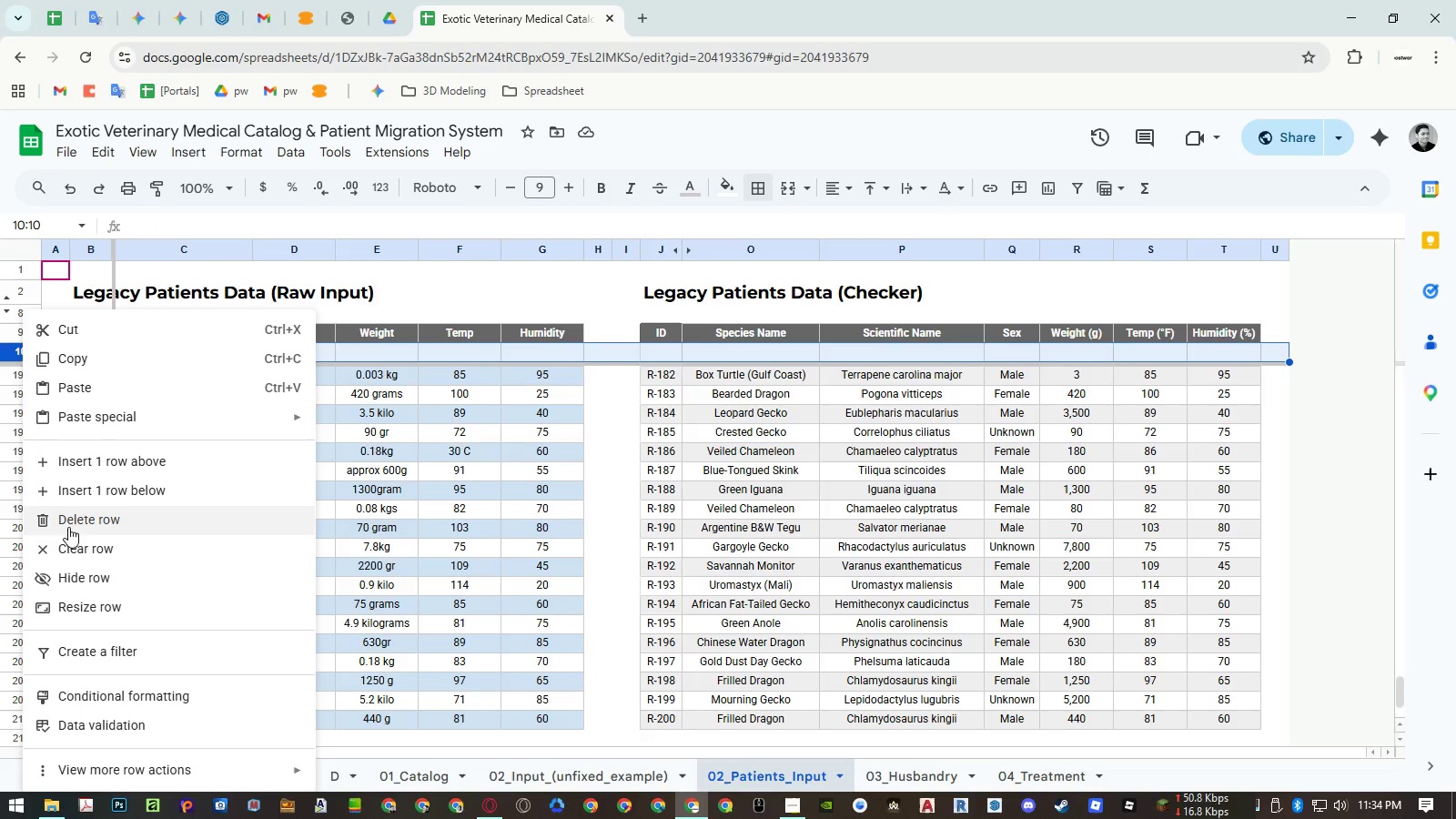 
left_click([86, 582])
 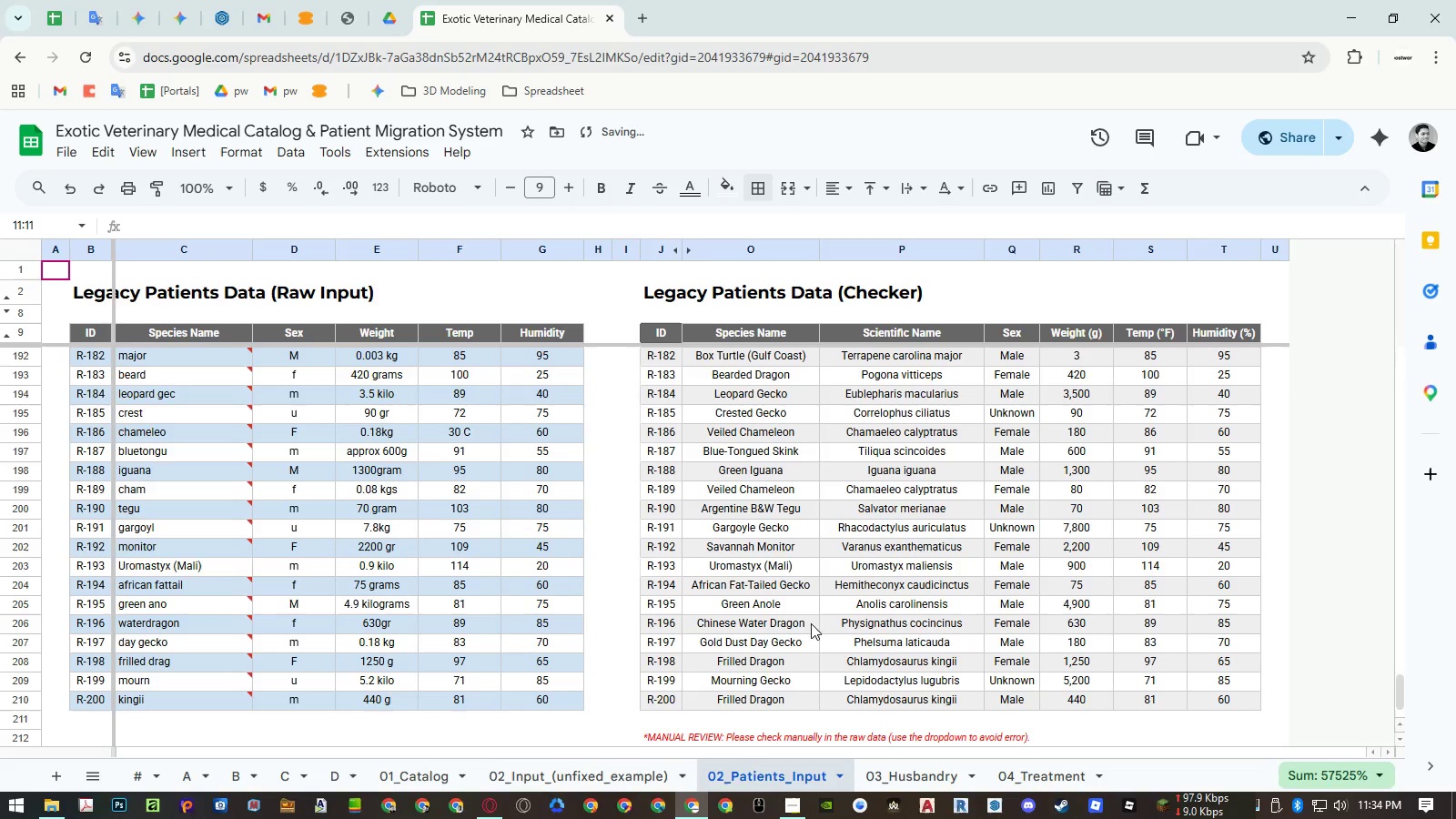 
mouse_move([799, 773])
 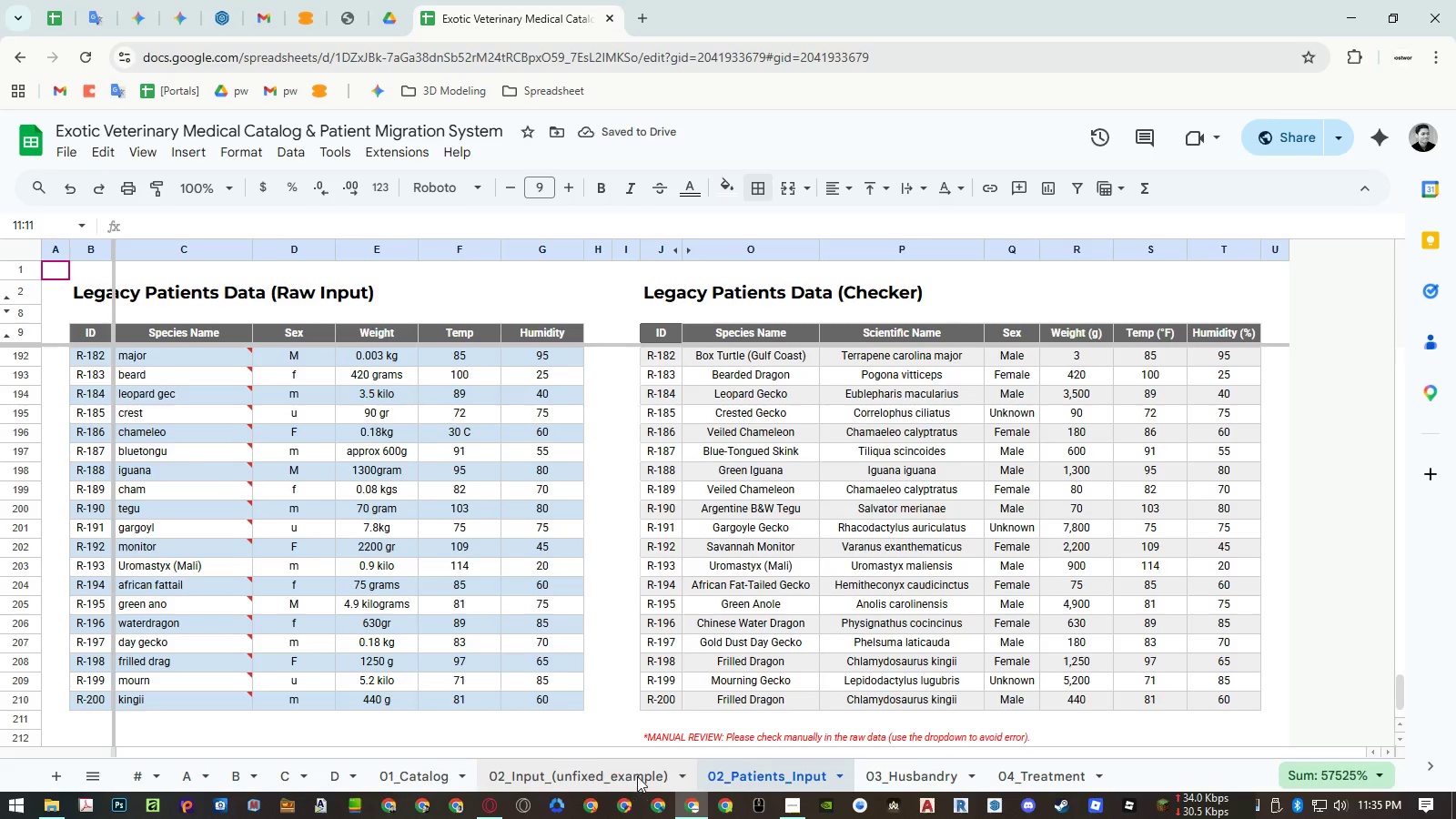 
double_click([637, 776])
 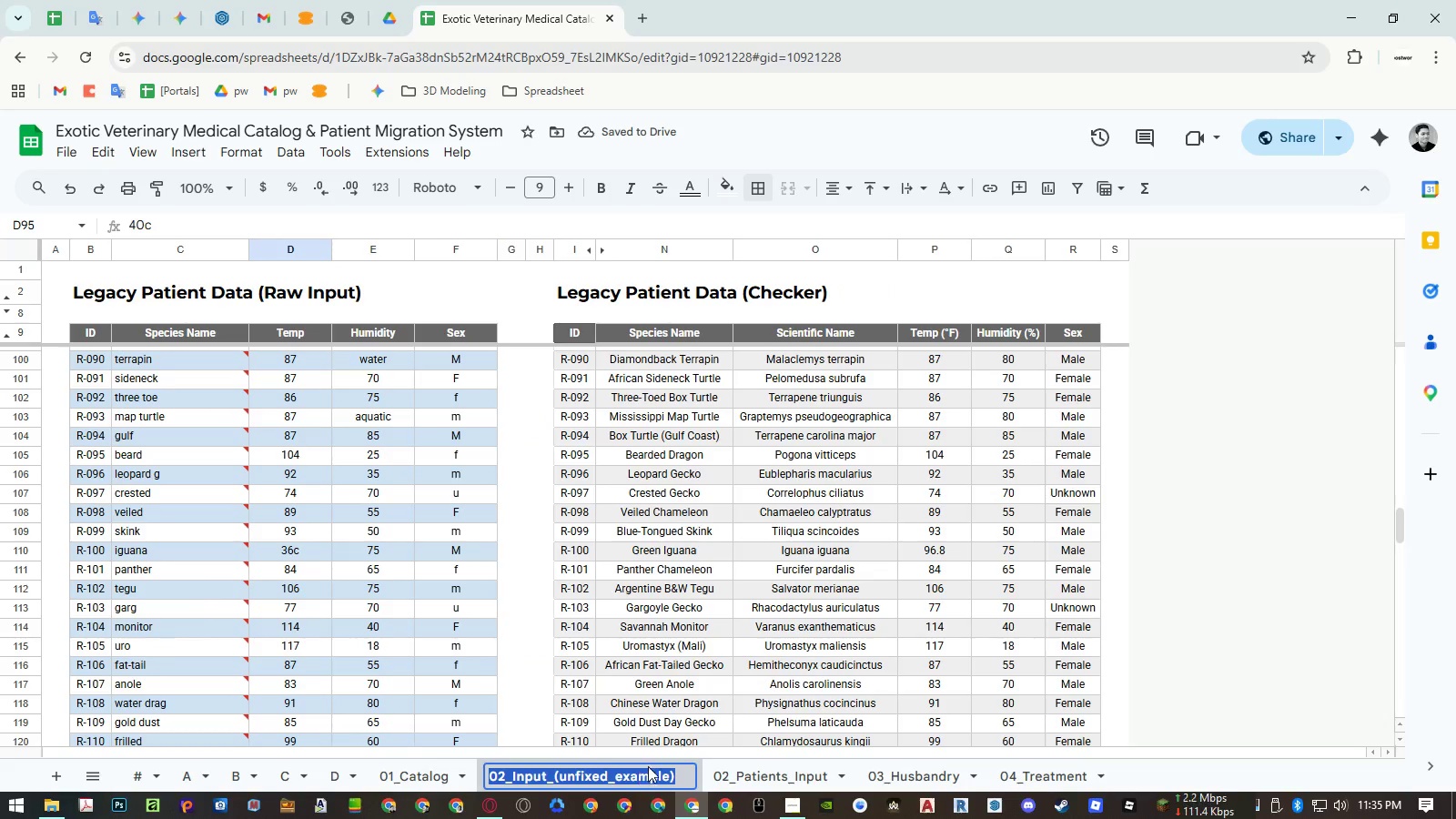 
key(Control+ControlLeft)
 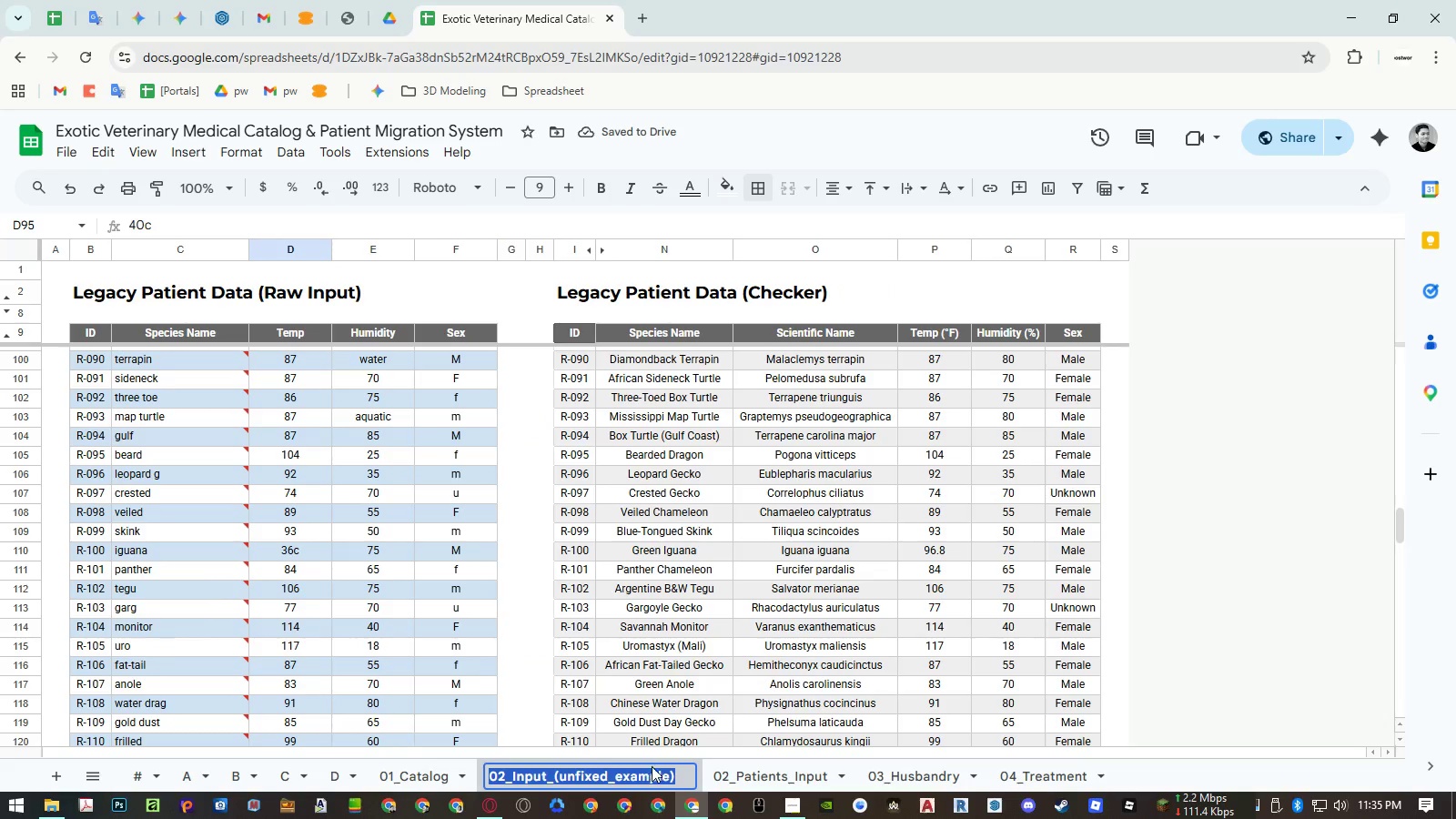 
key(Control+C)
 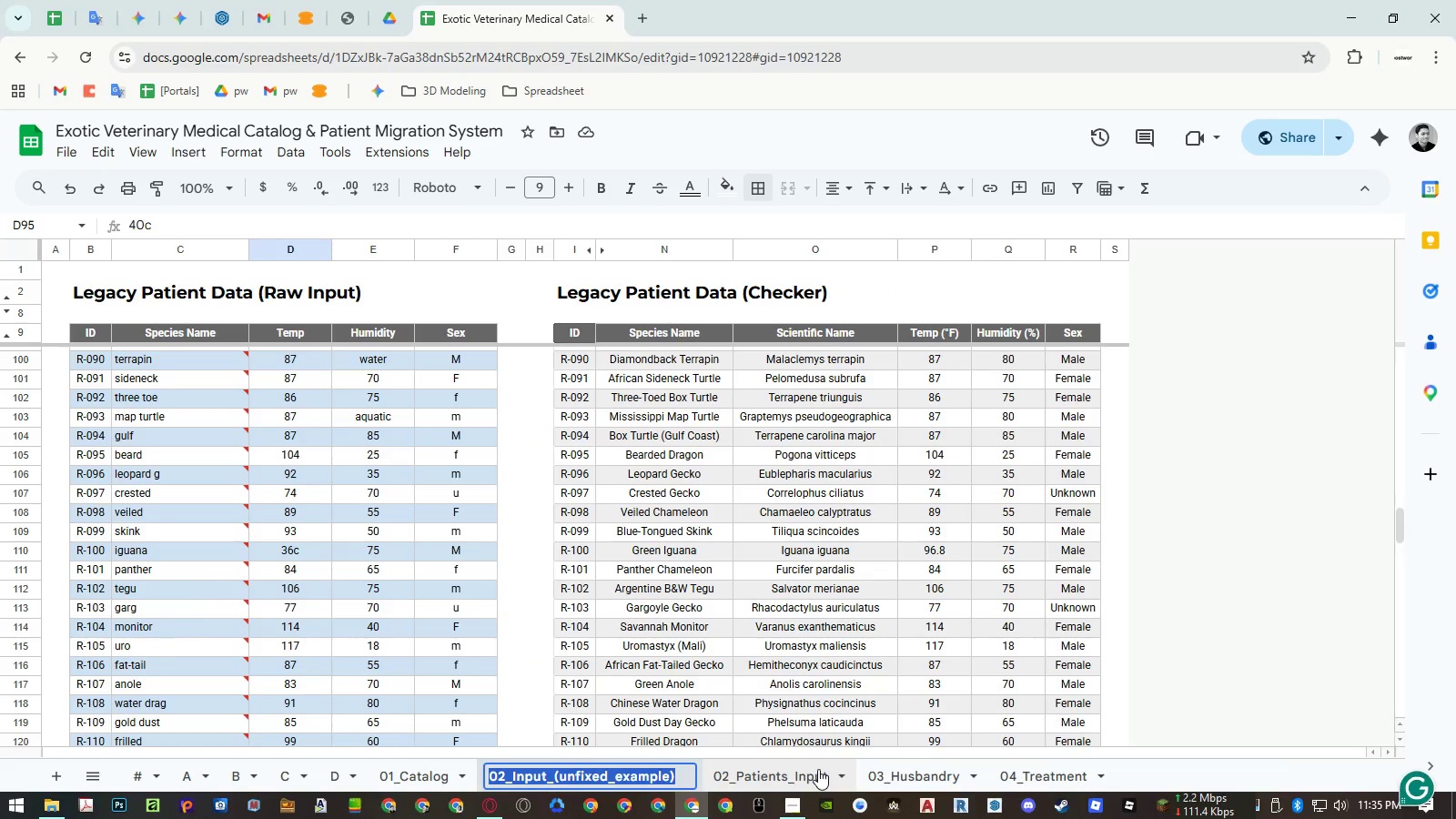 
left_click([818, 769])
 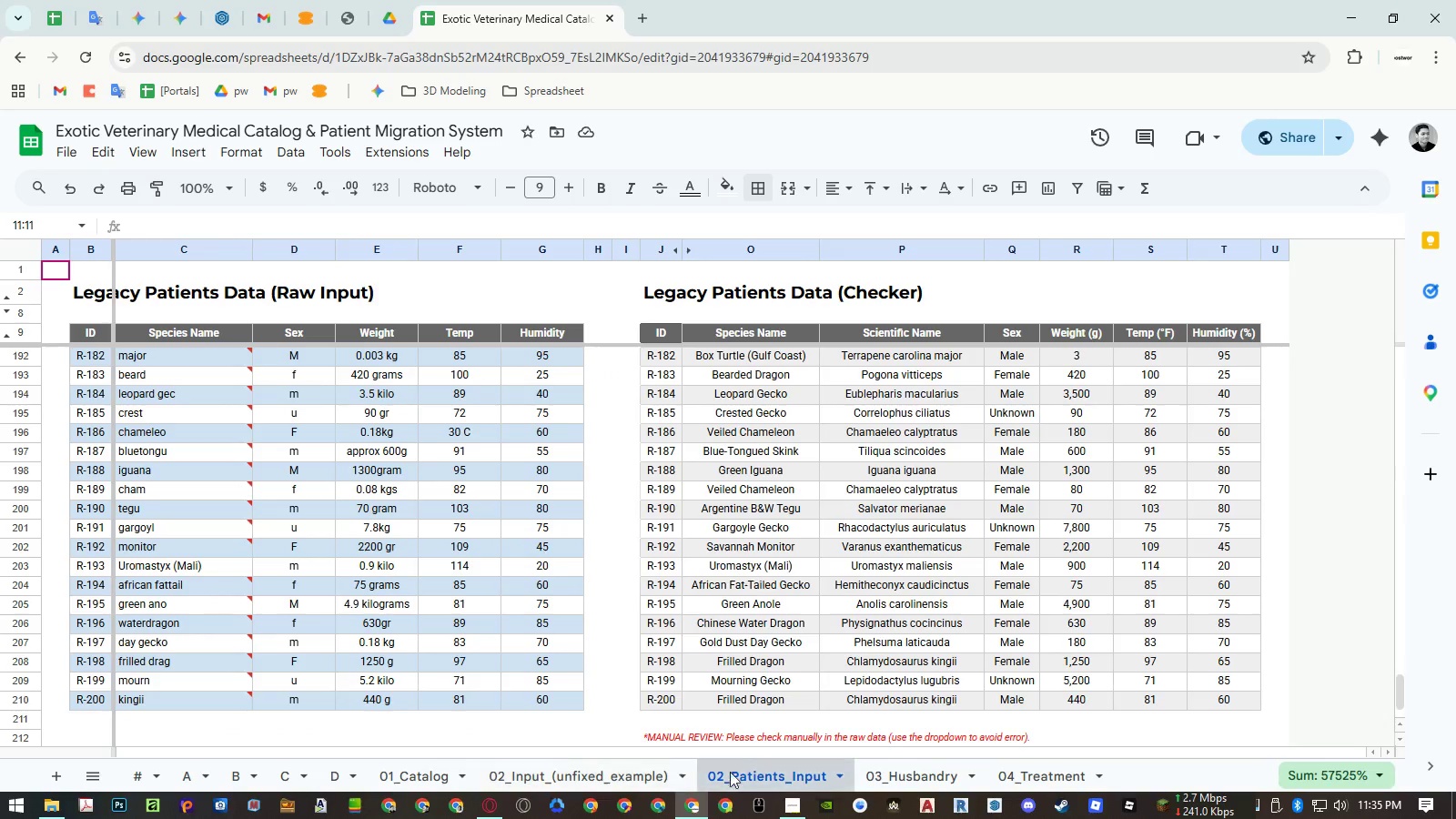 
double_click([837, 774])
 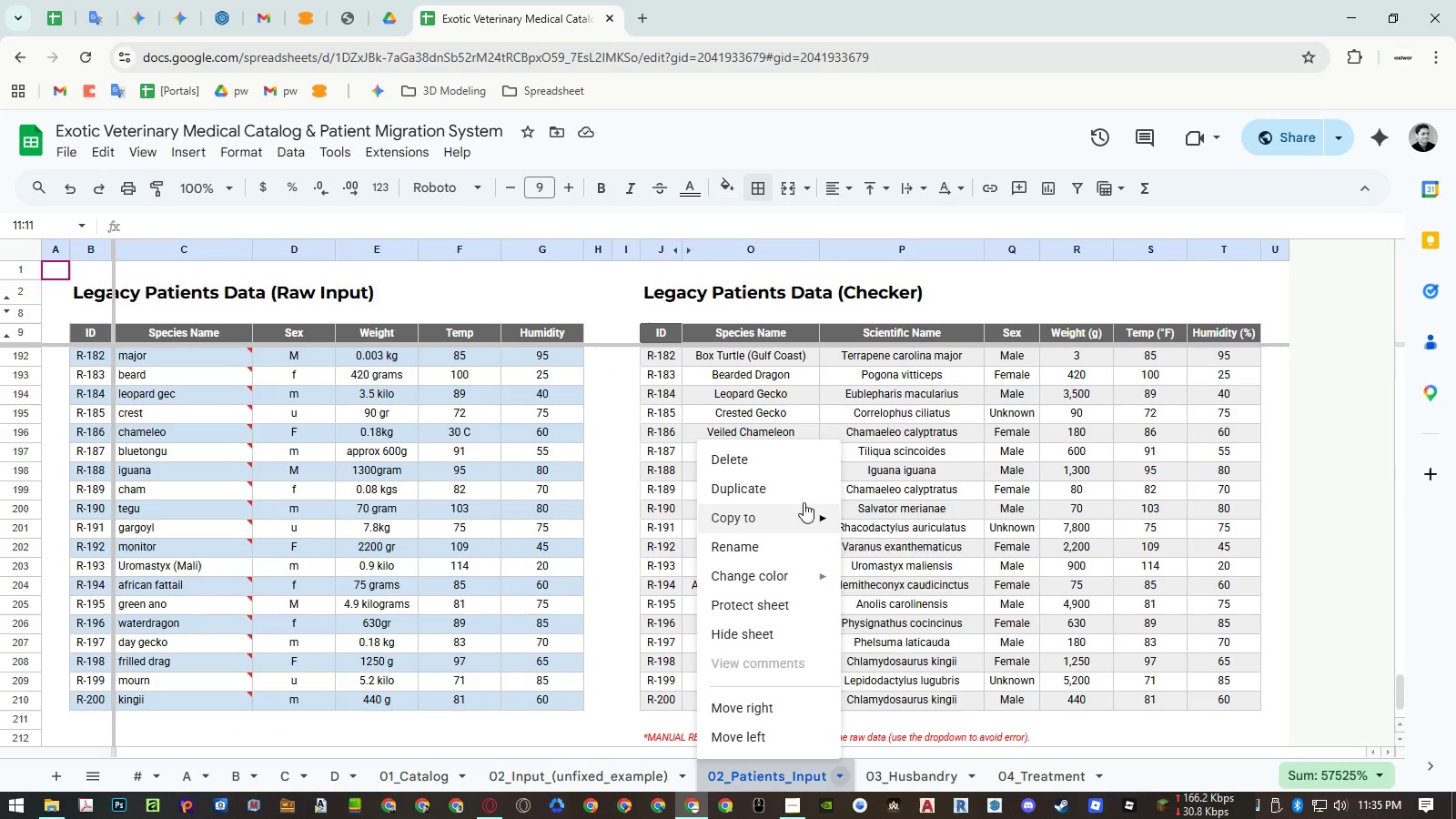 
left_click([803, 488])
 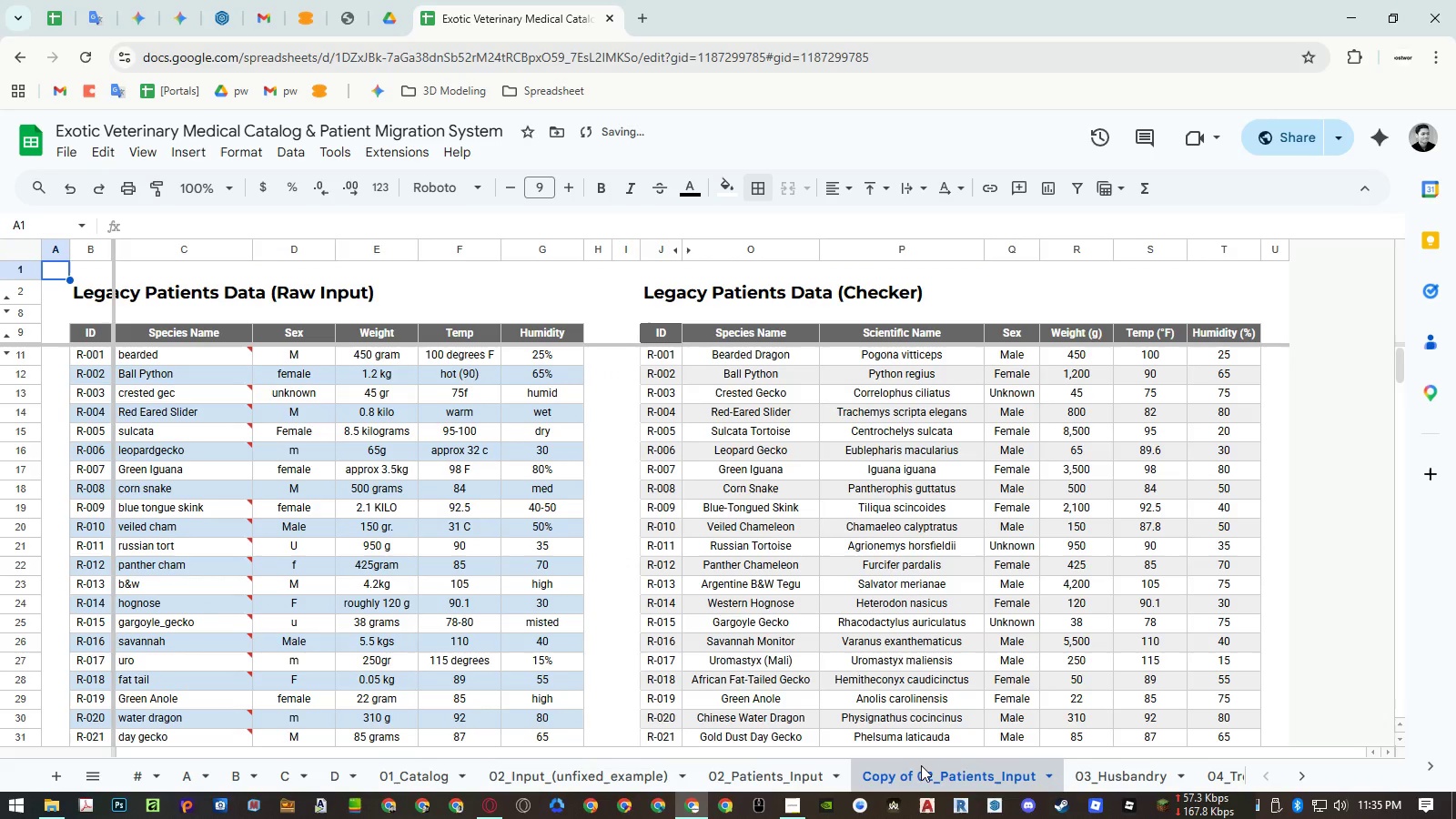 
left_click_drag(start_coordinate=[921, 779], to_coordinate=[784, 782])
 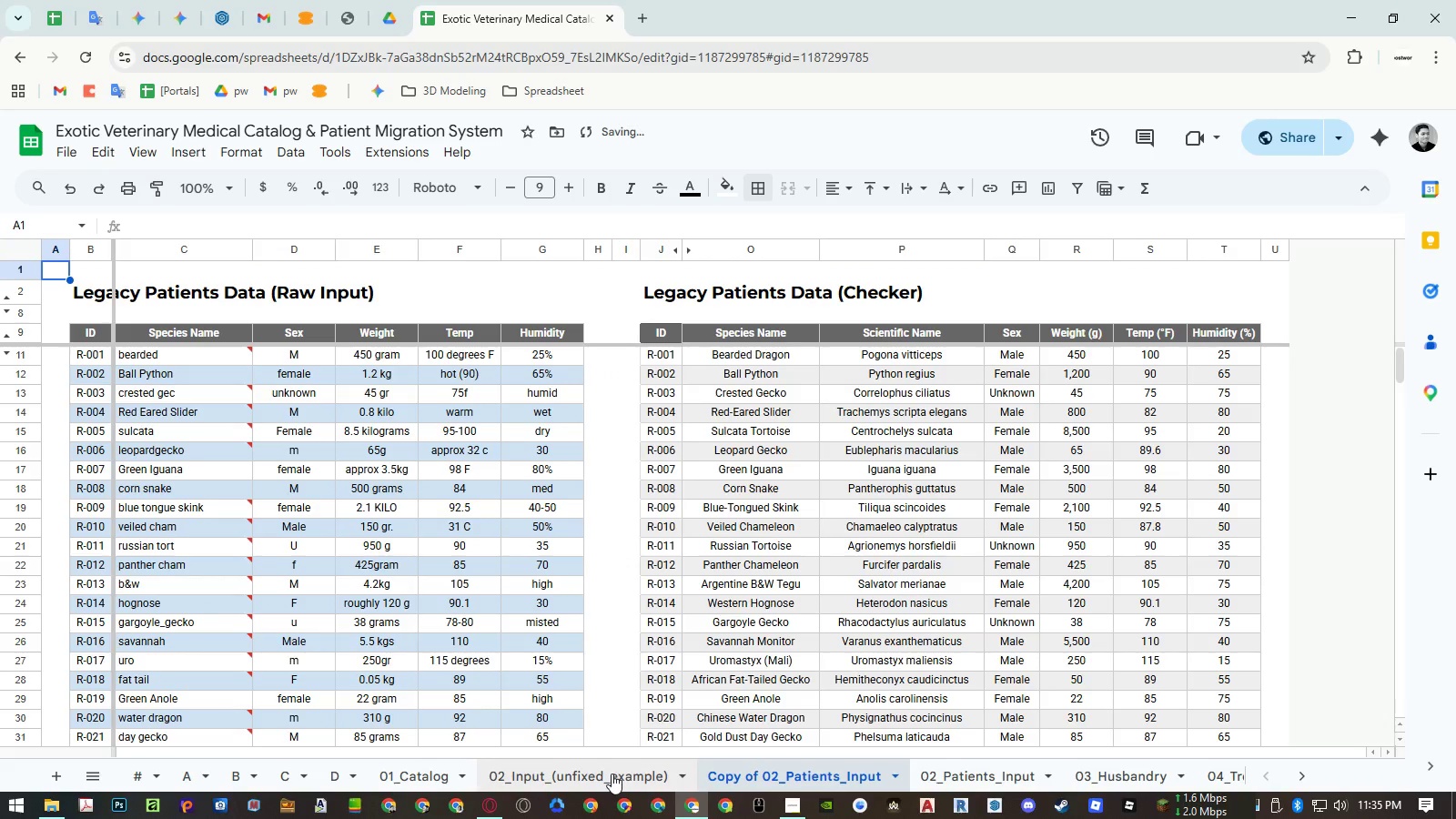 
left_click([612, 774])
 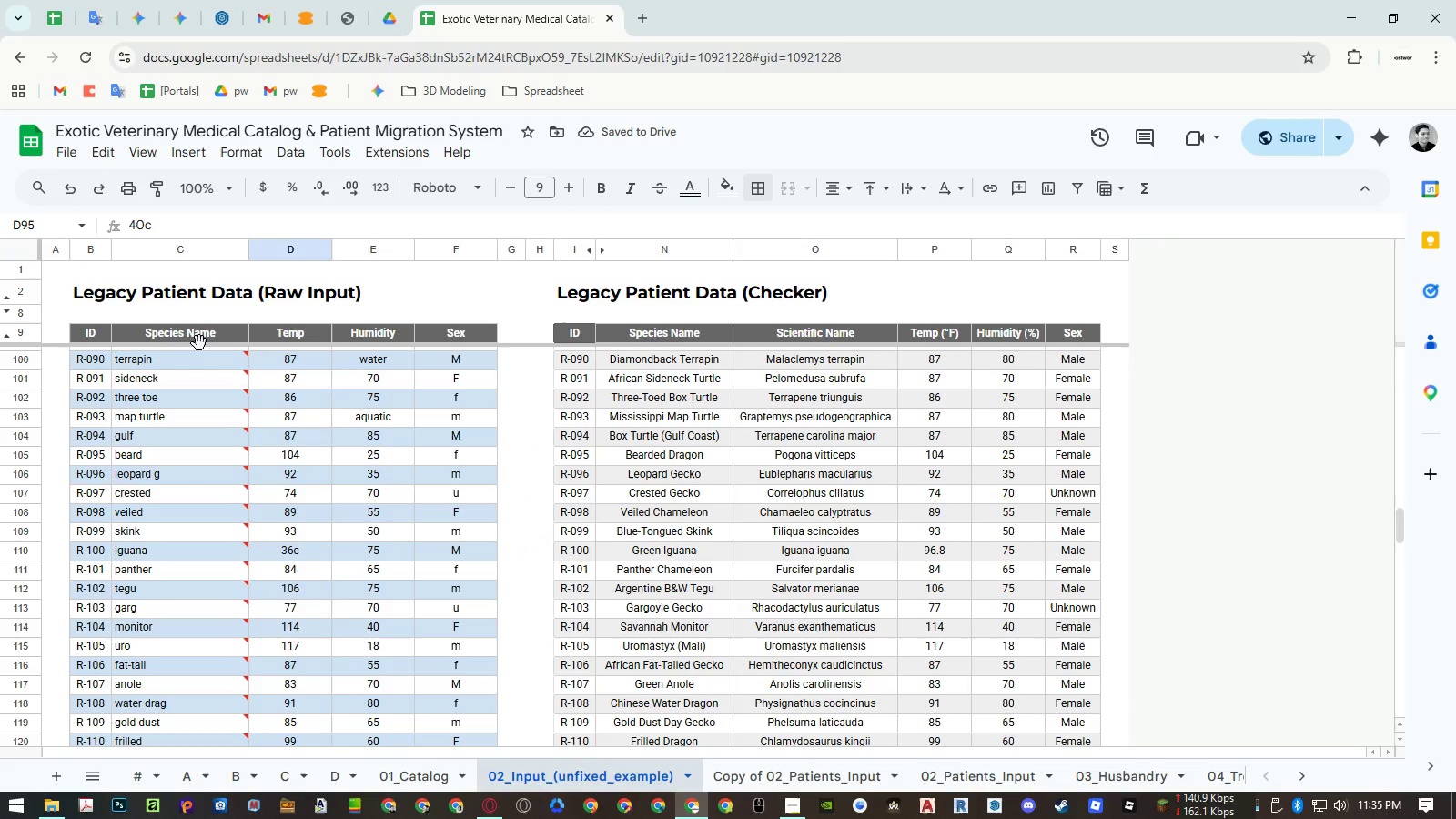 
left_click([197, 340])
 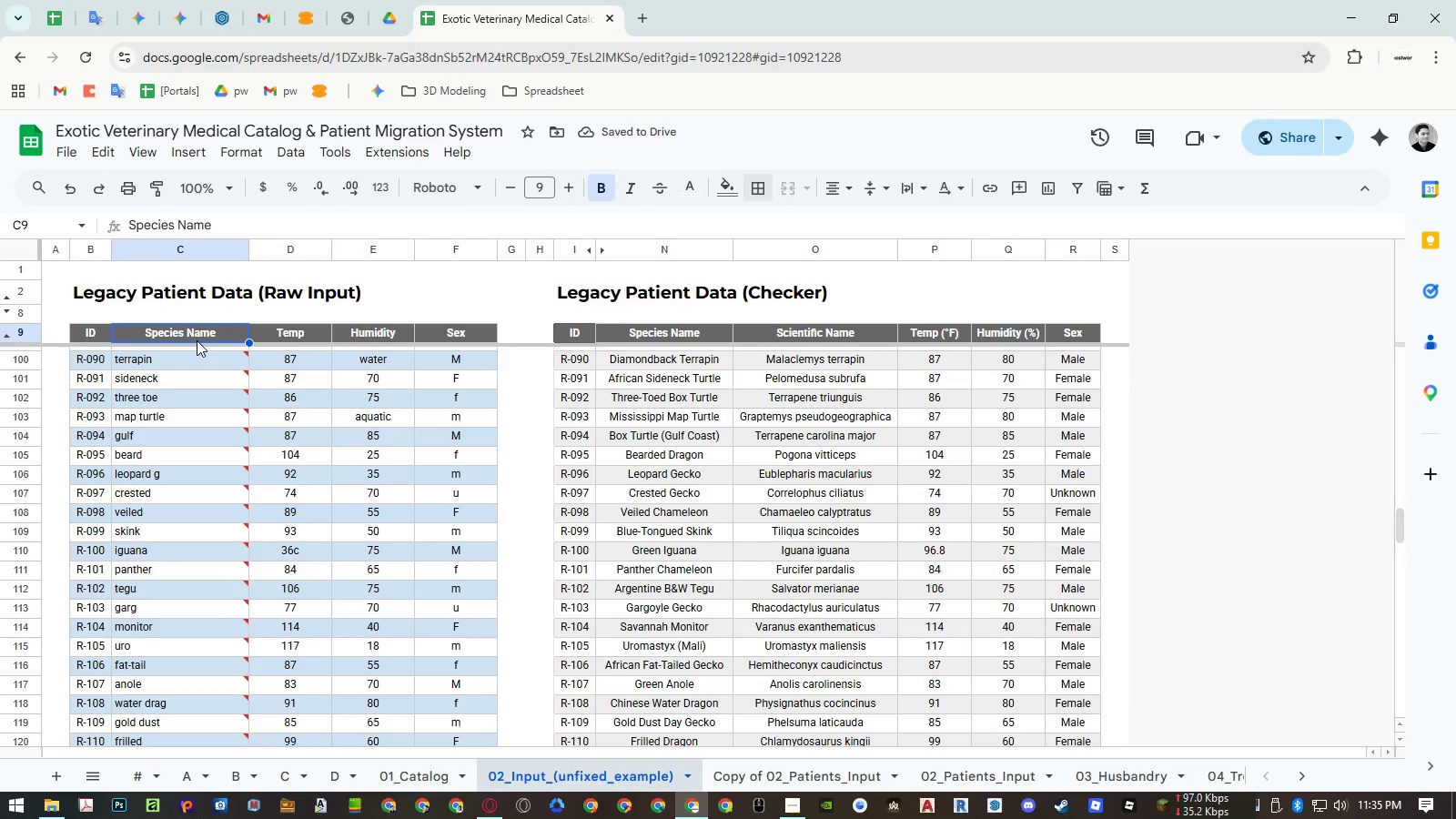 
key(ArrowDown)
 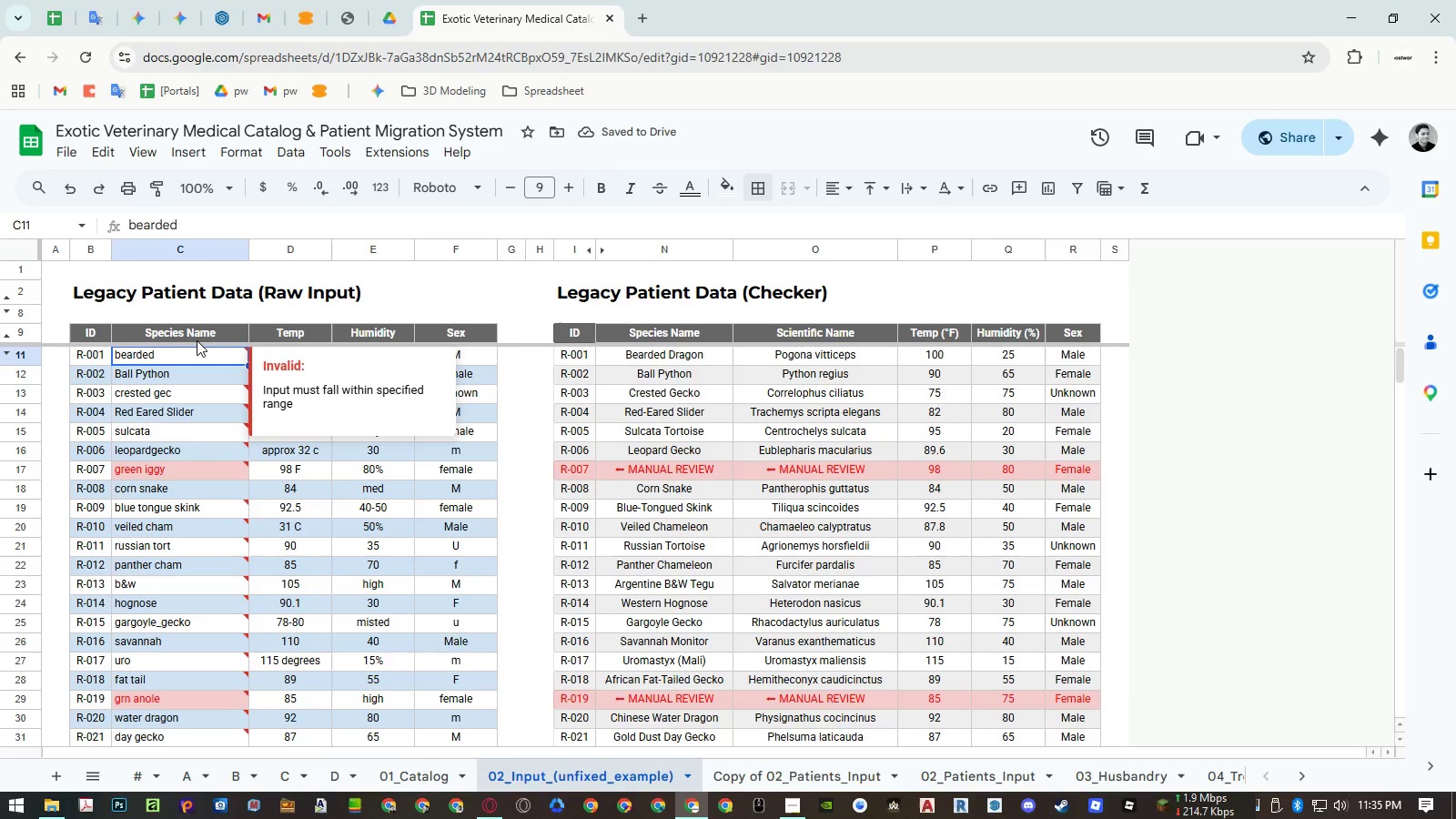 
key(Control+Shift+ArrowDown)
 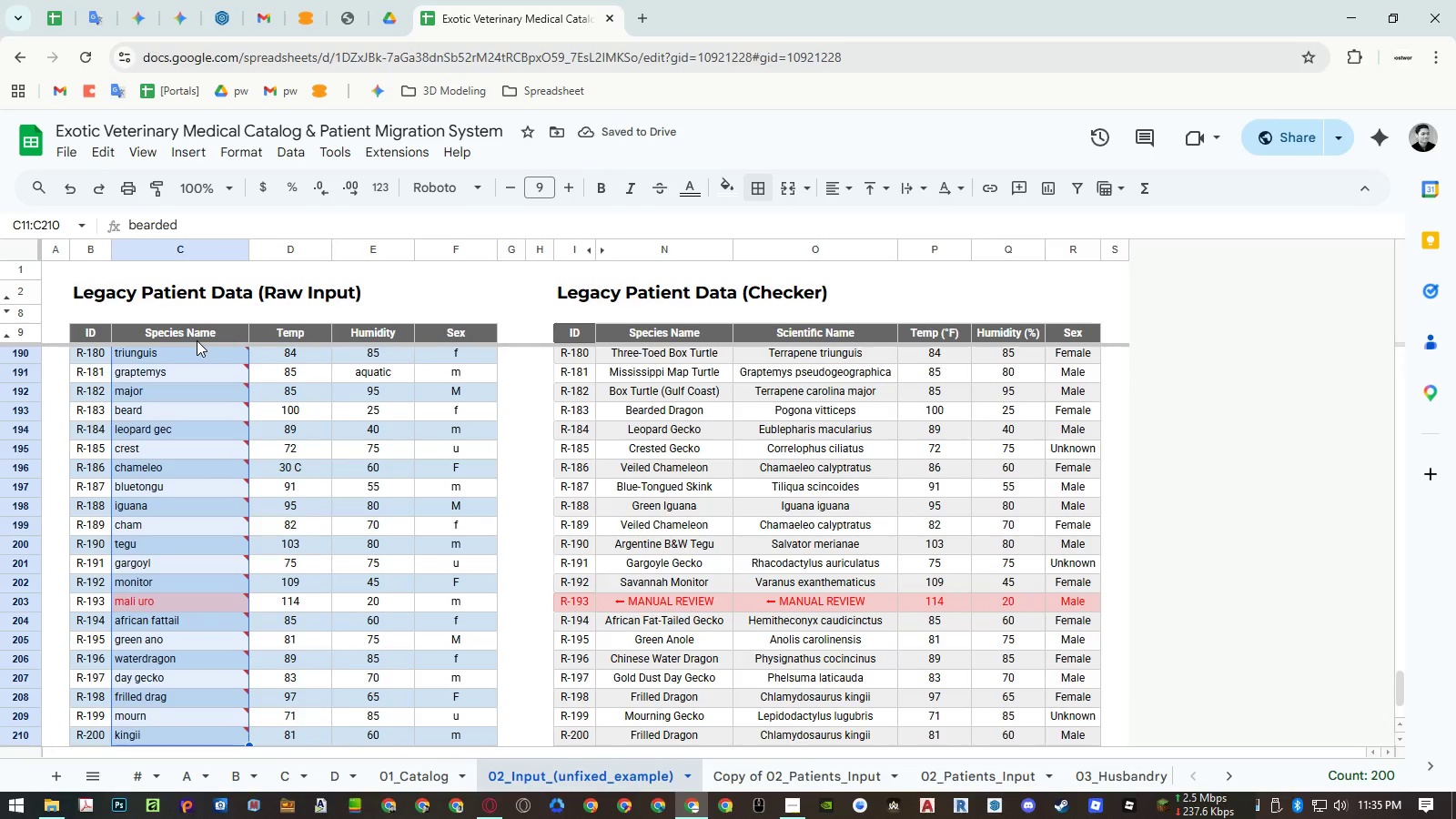 
key(Control+Shift+ArrowDown)
 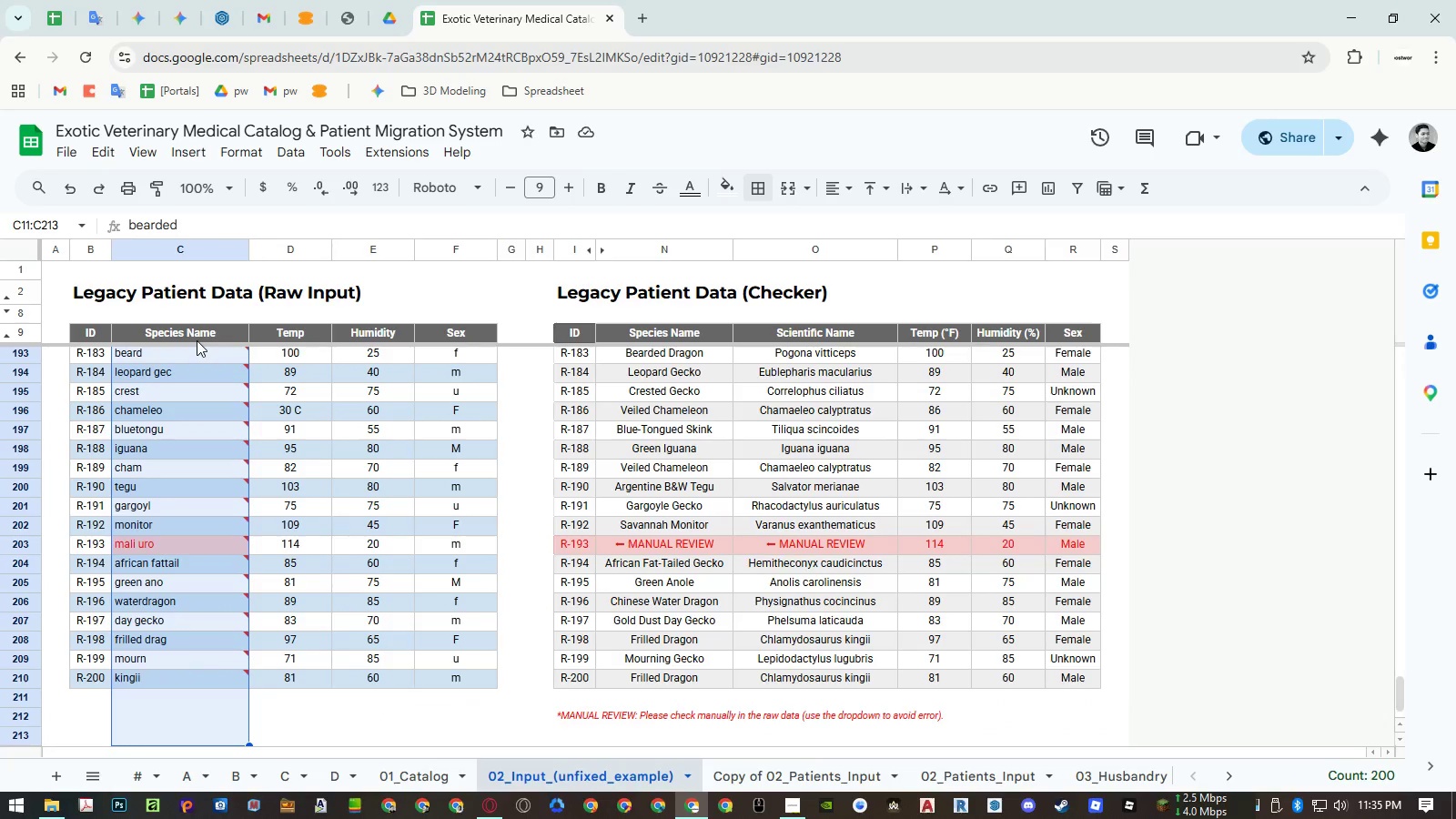 
key(Control+Shift+ArrowUp)
 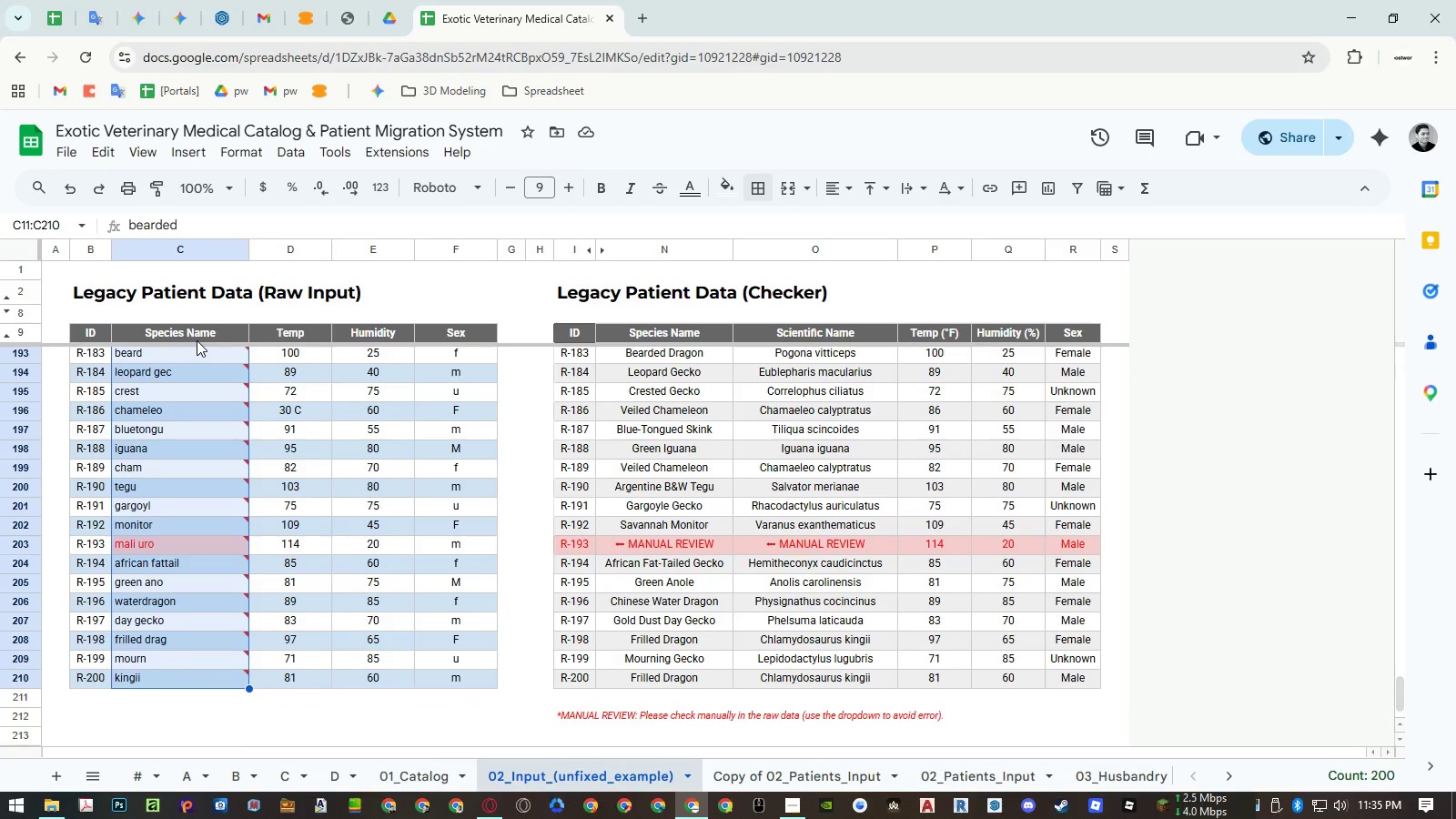 
key(Control+C)
 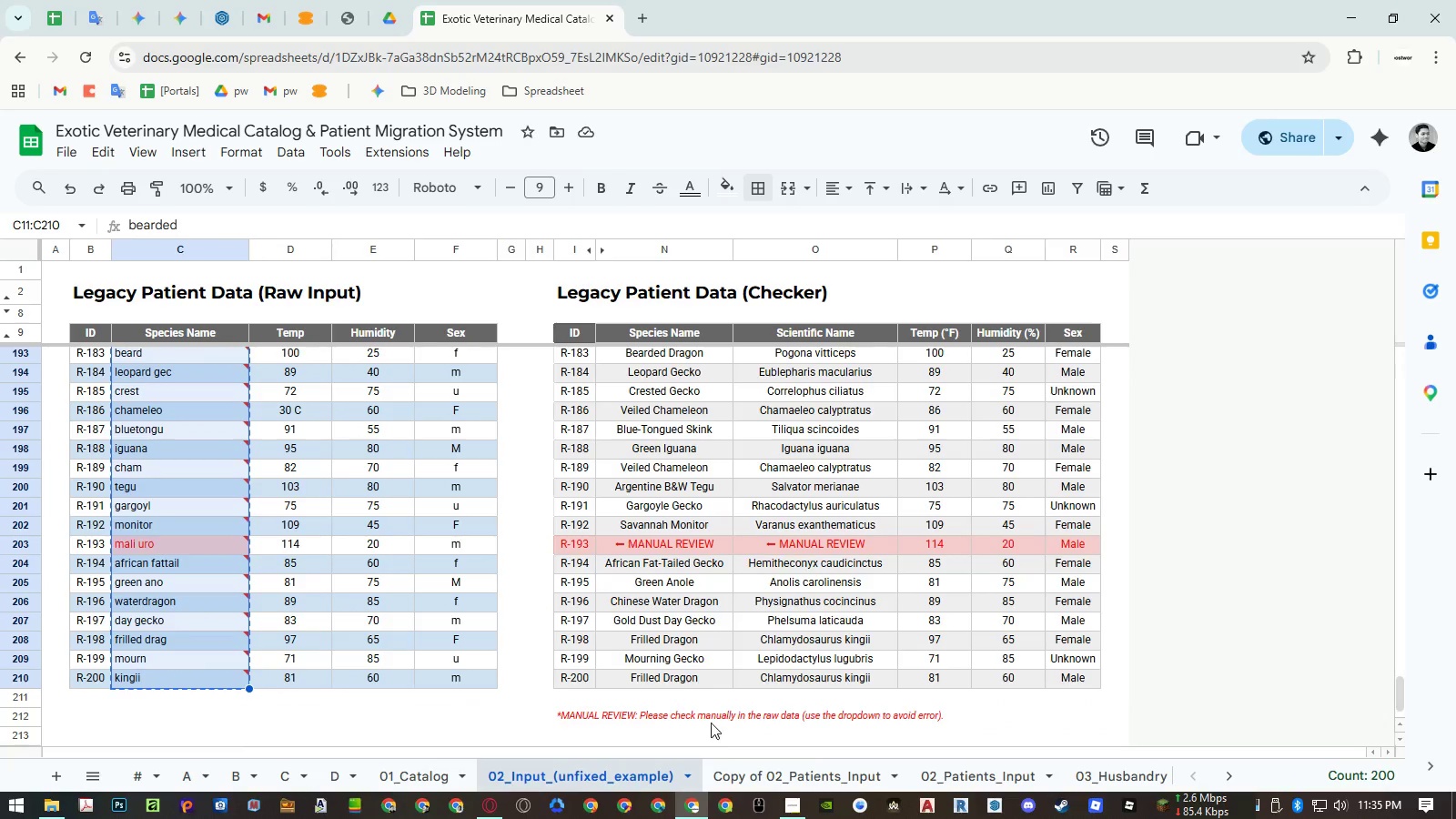 
left_click([733, 773])
 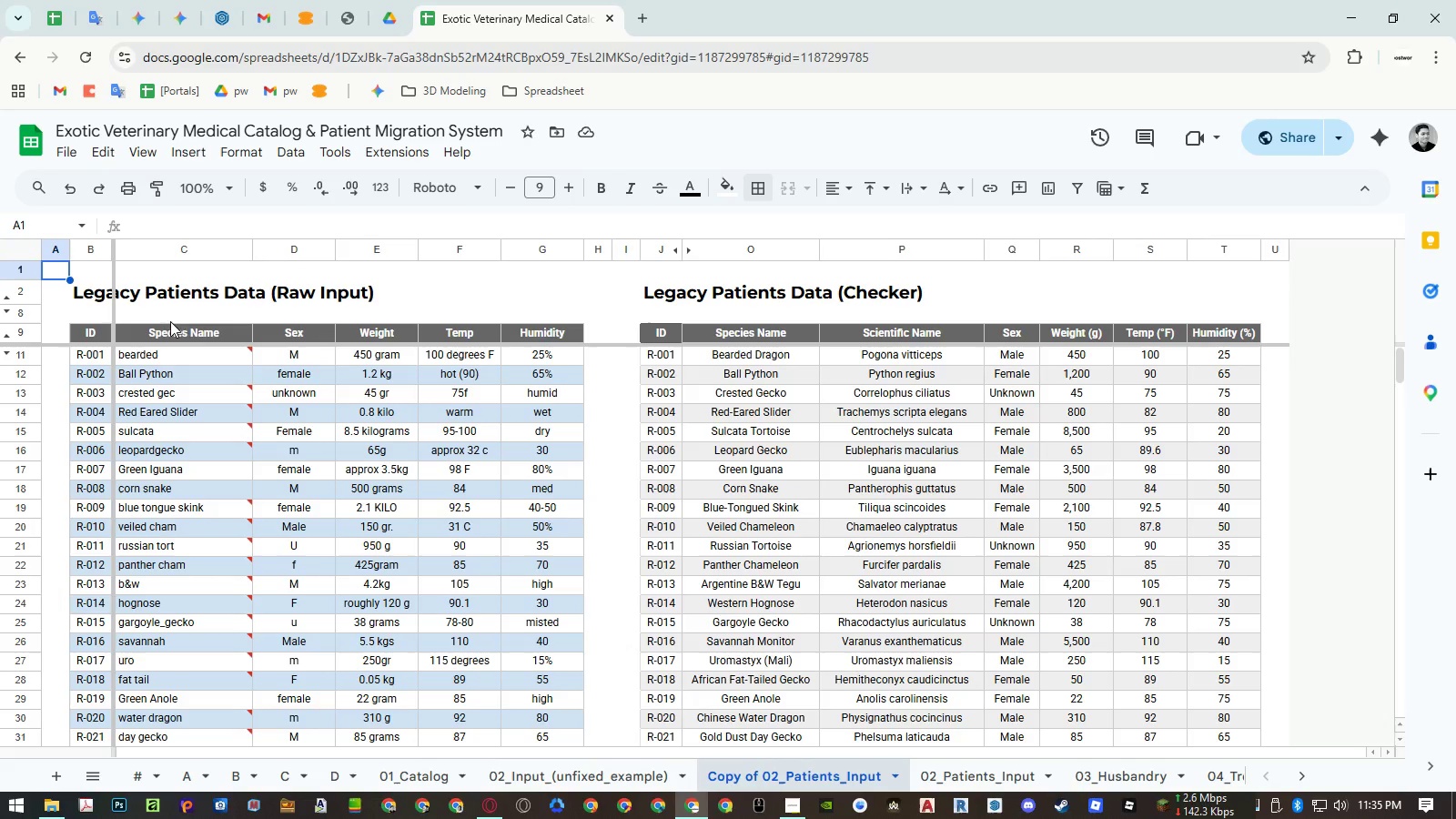 
left_click([172, 339])
 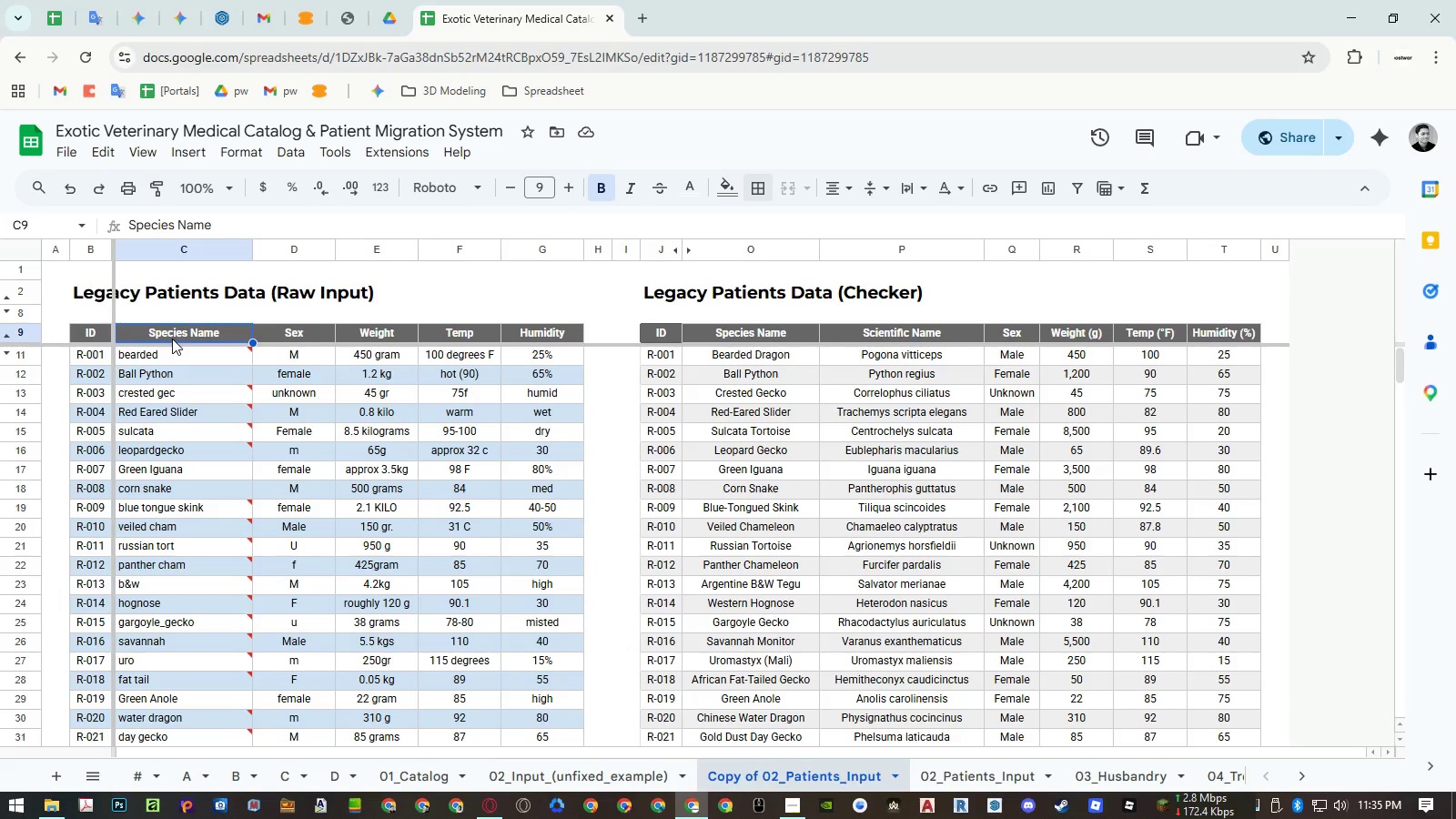 
key(ArrowDown)
 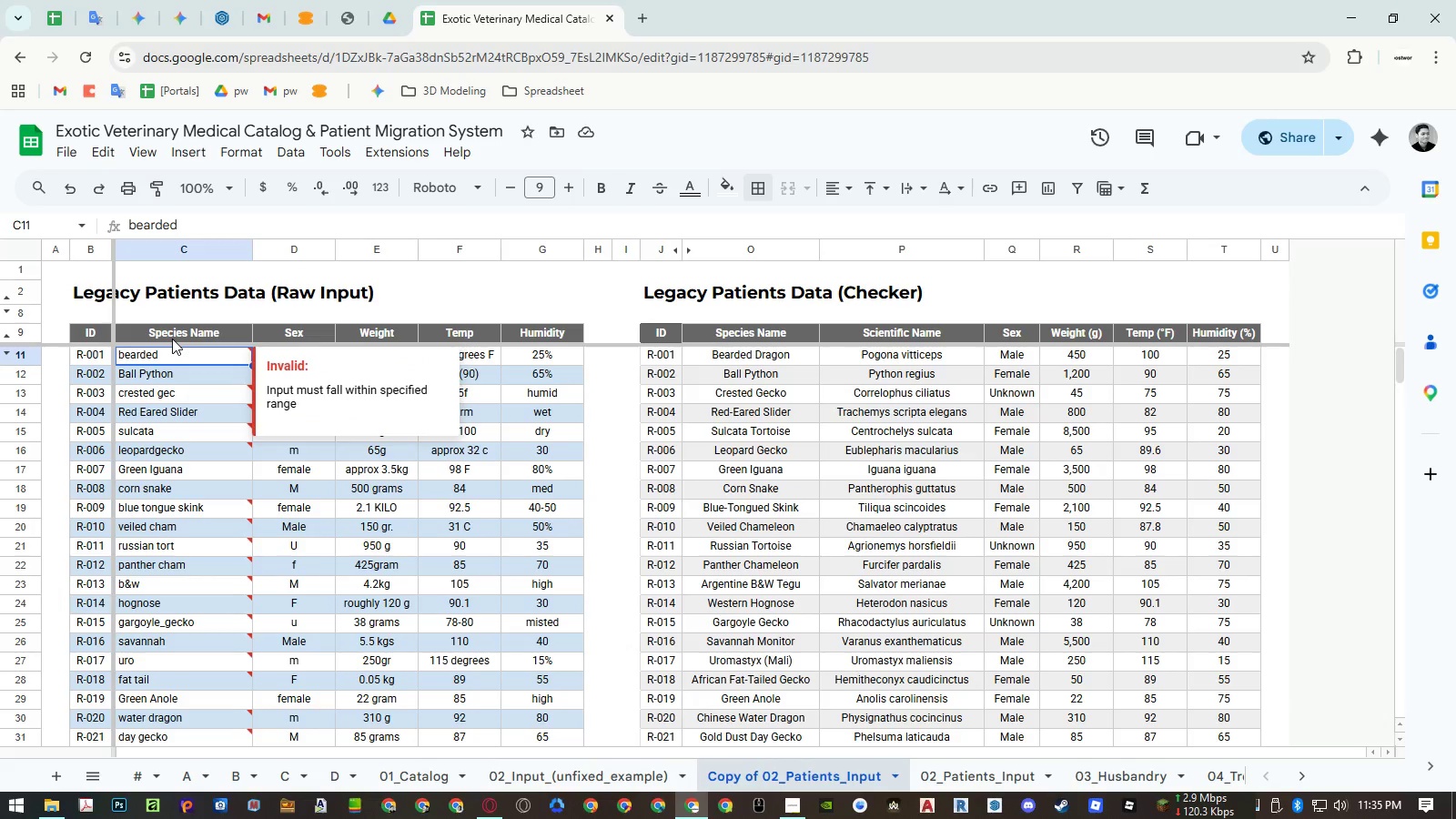 
key(Control+Shift+V)
 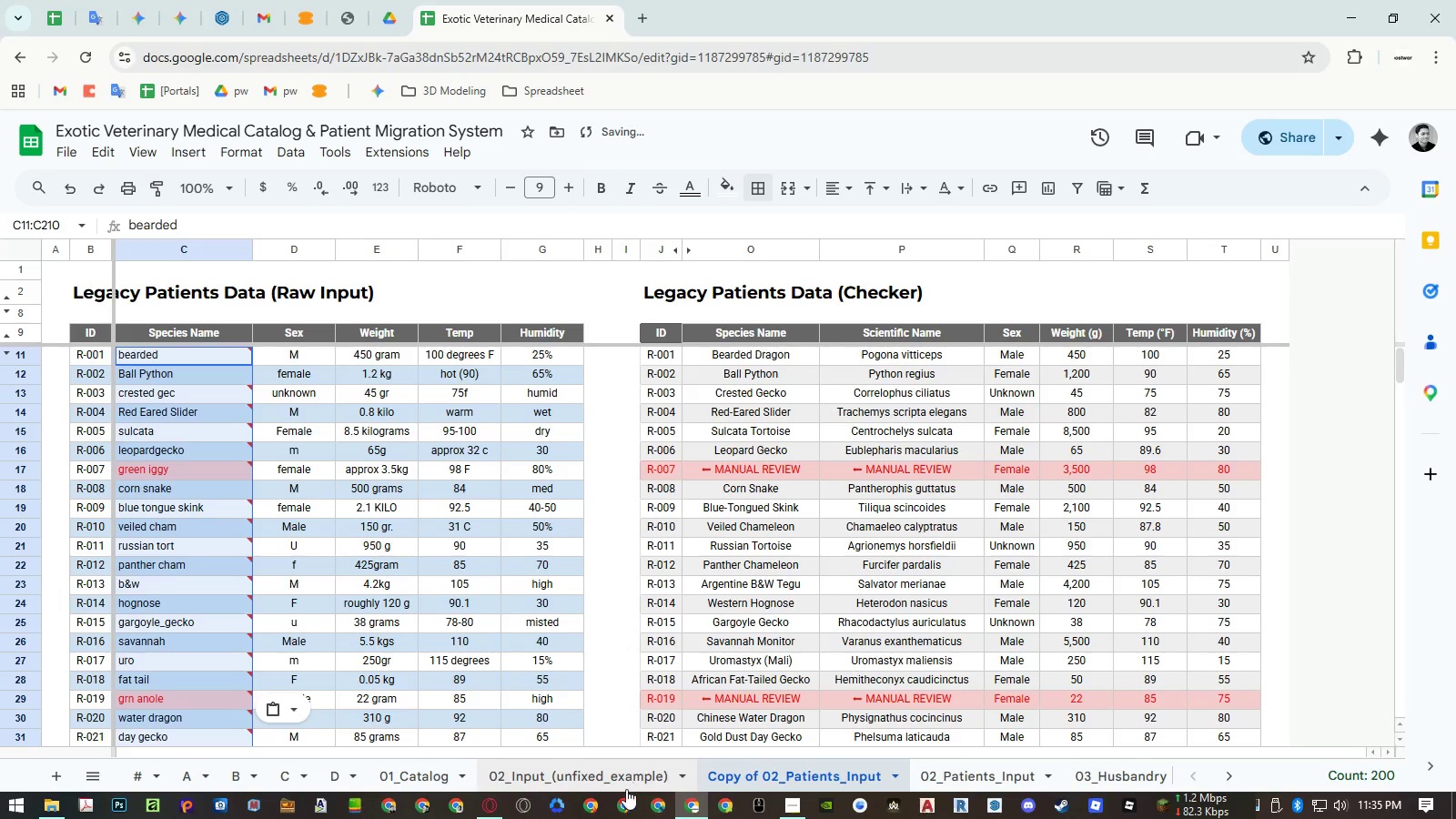 
double_click([621, 774])
 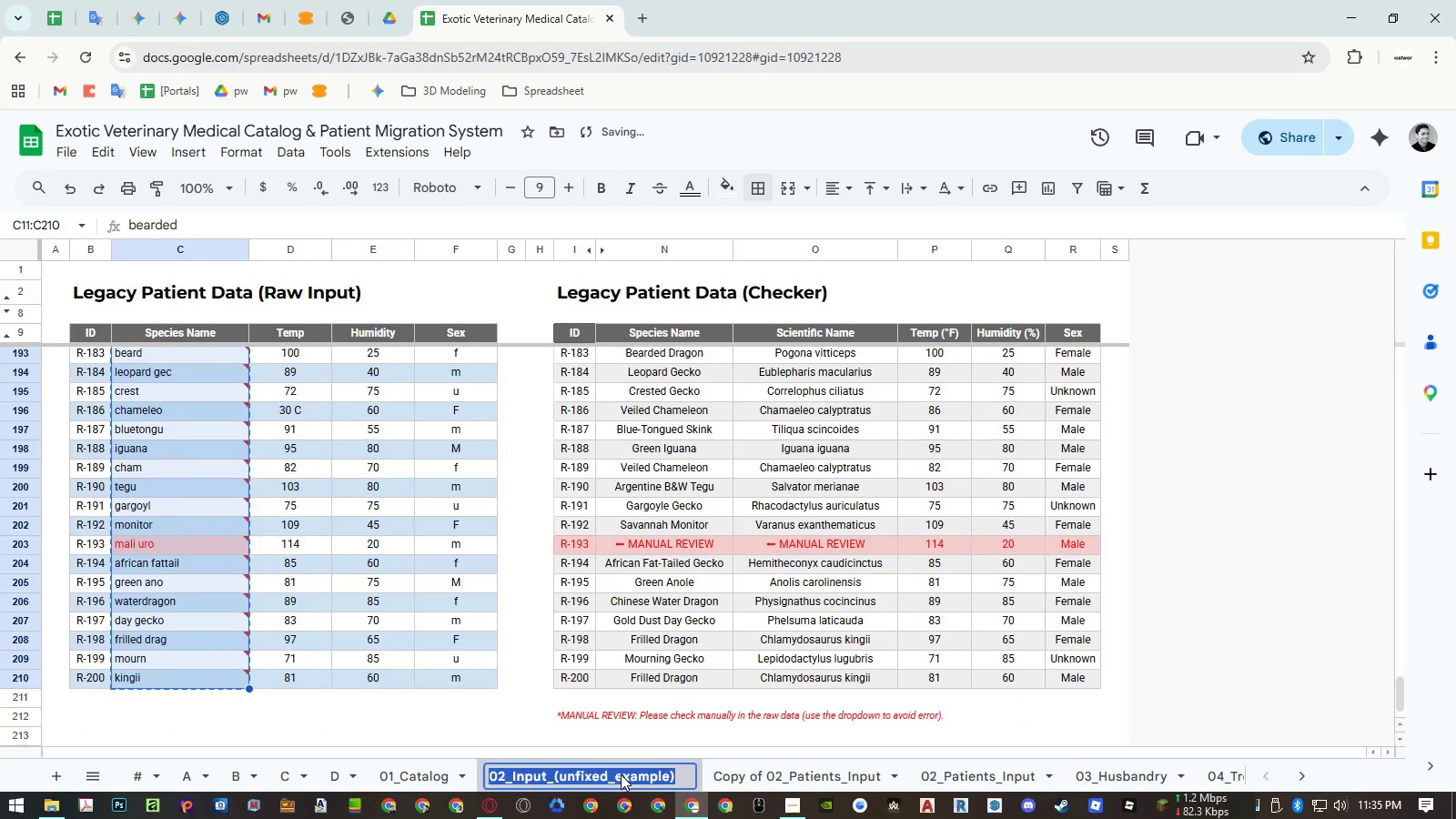 
key(Control+ControlLeft)
 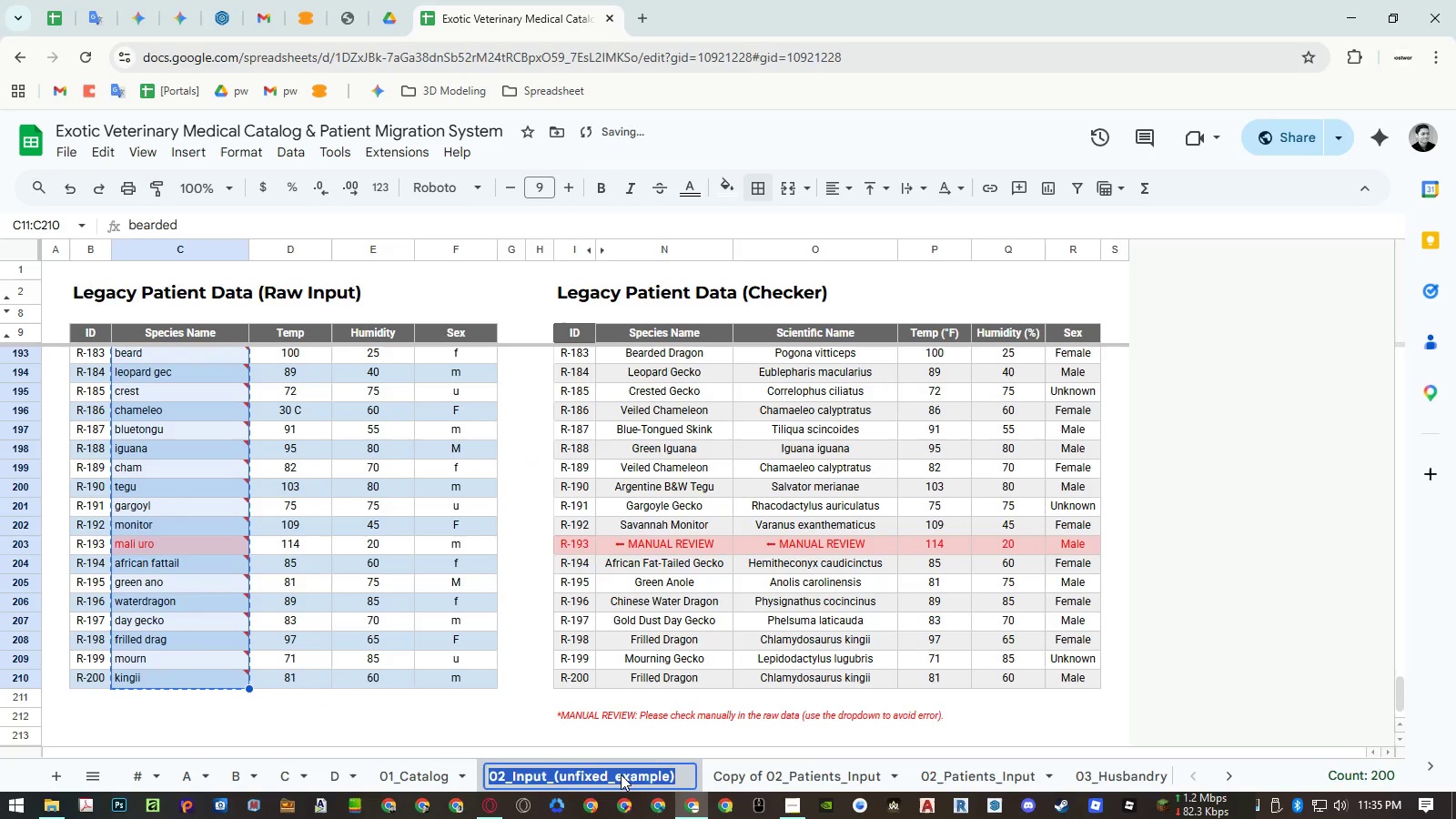 
key(Control+C)
 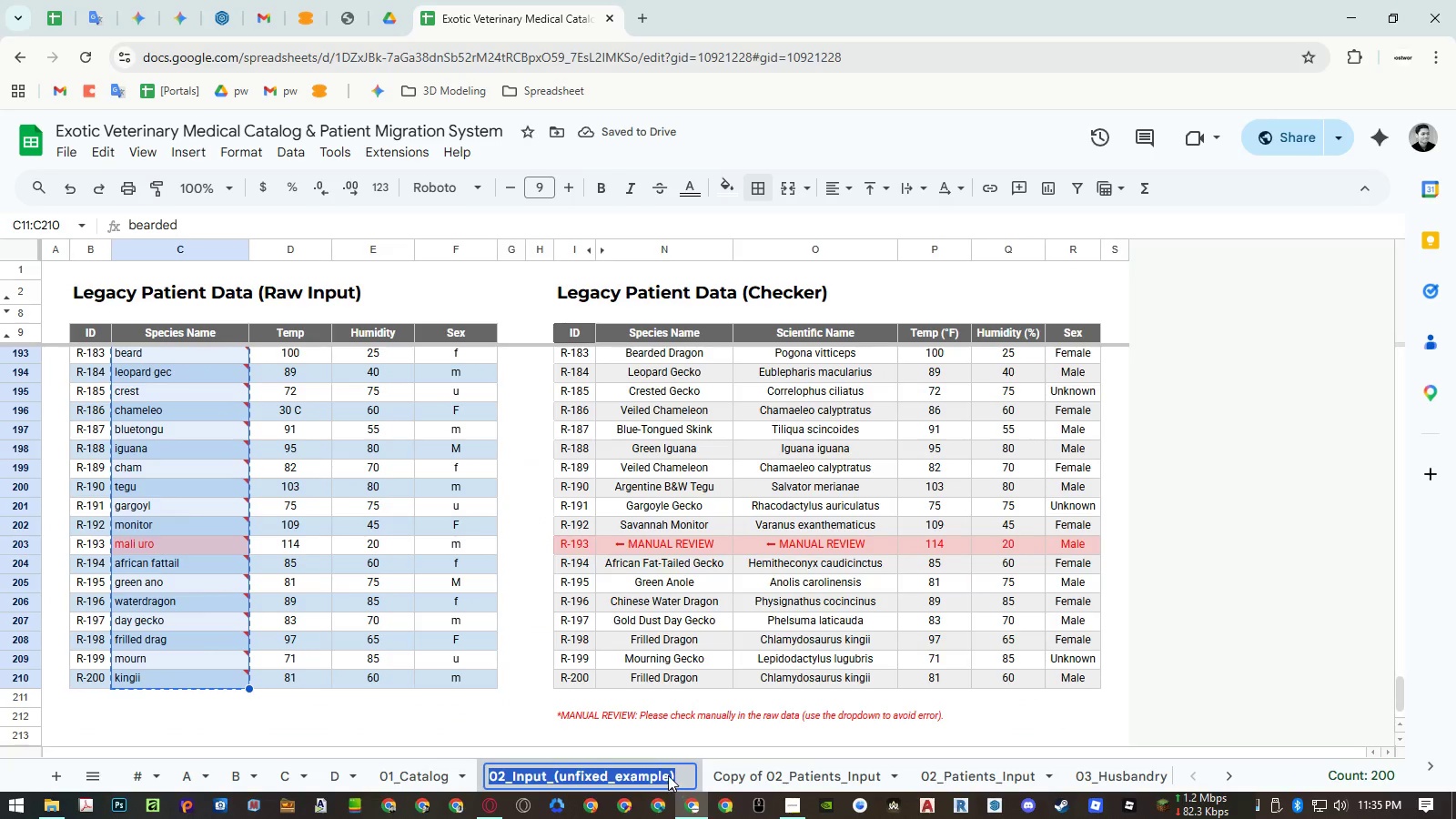 
key(Enter)
 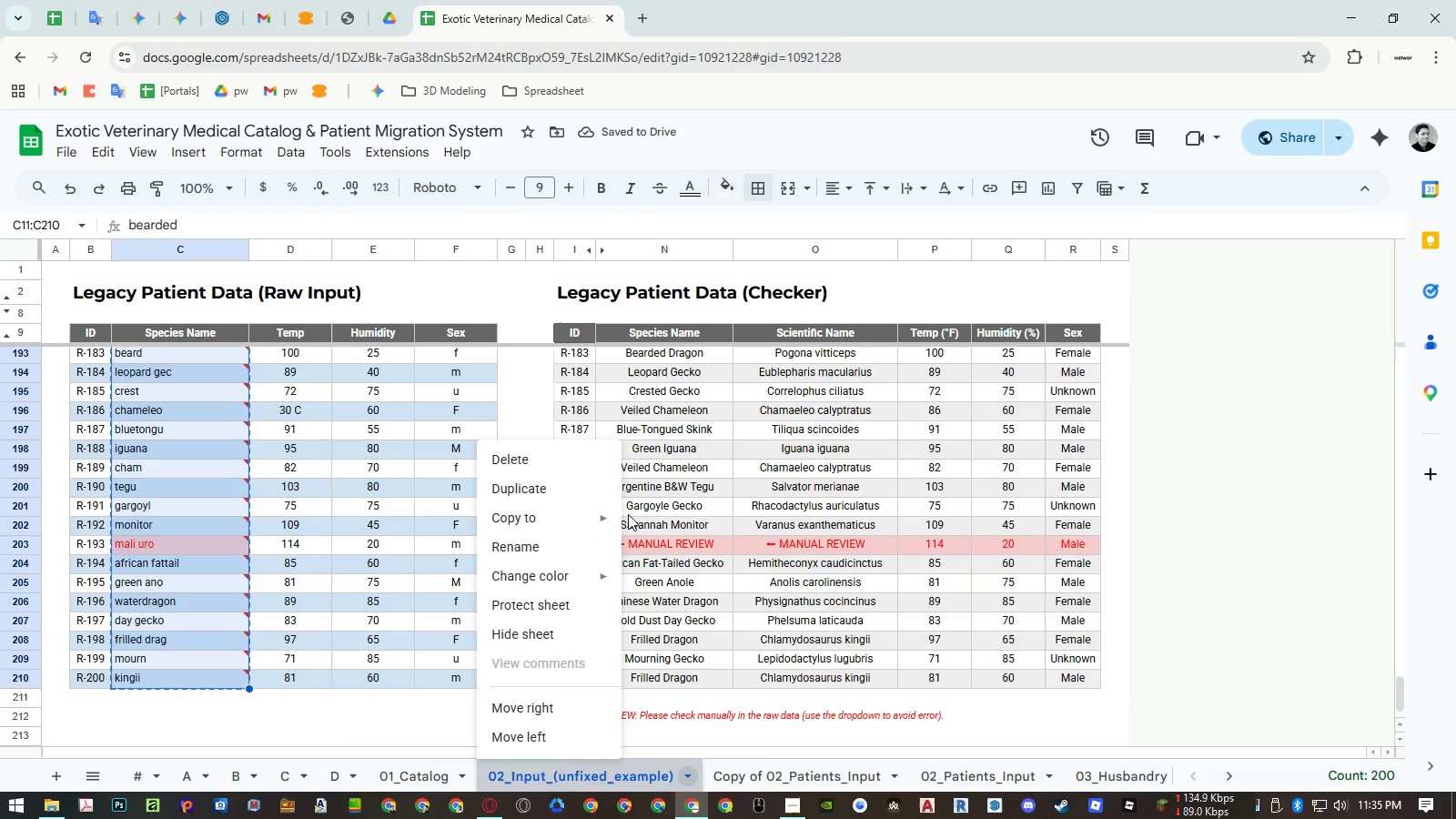 
left_click([587, 468])
 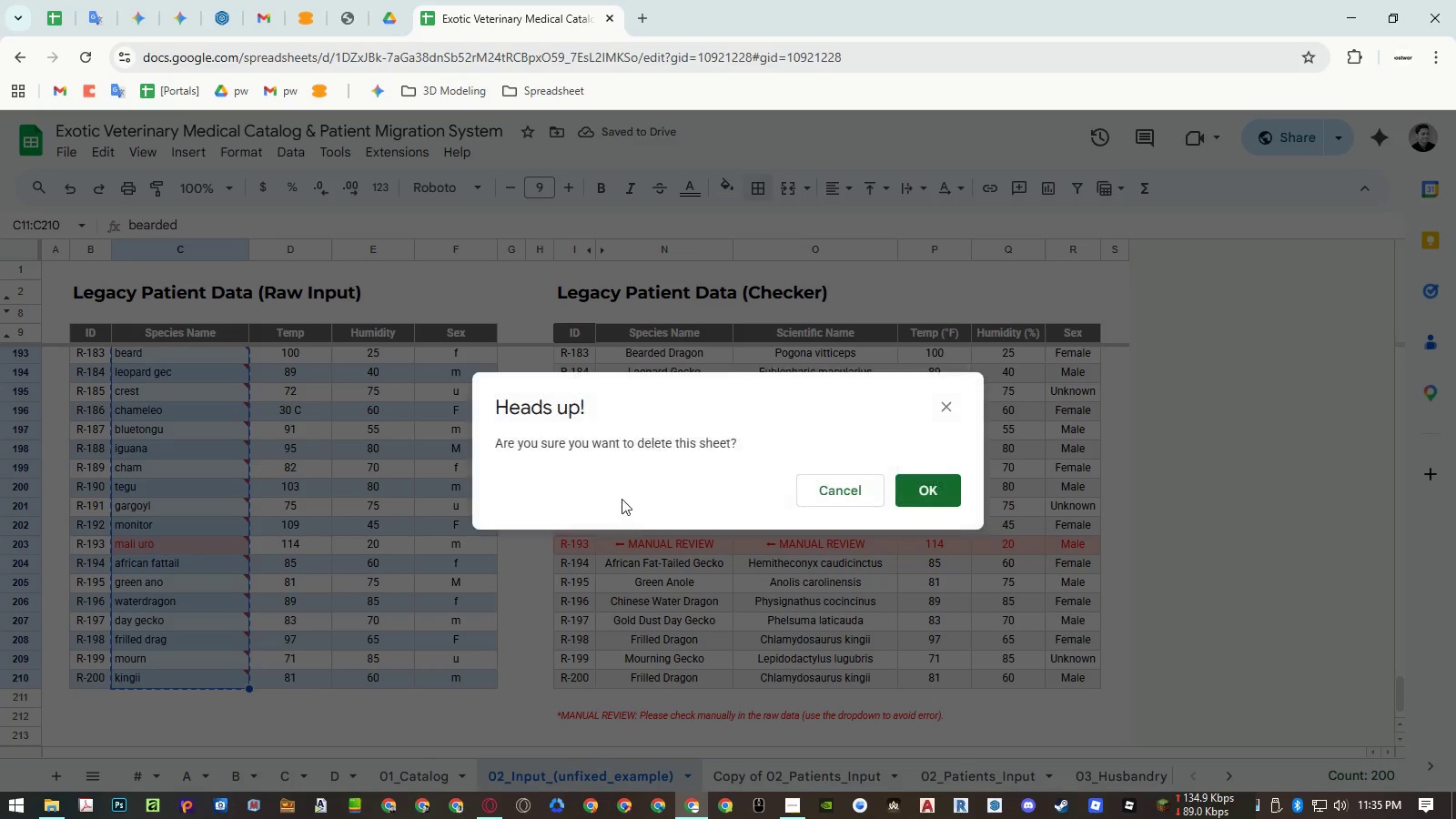 
key(Enter)
 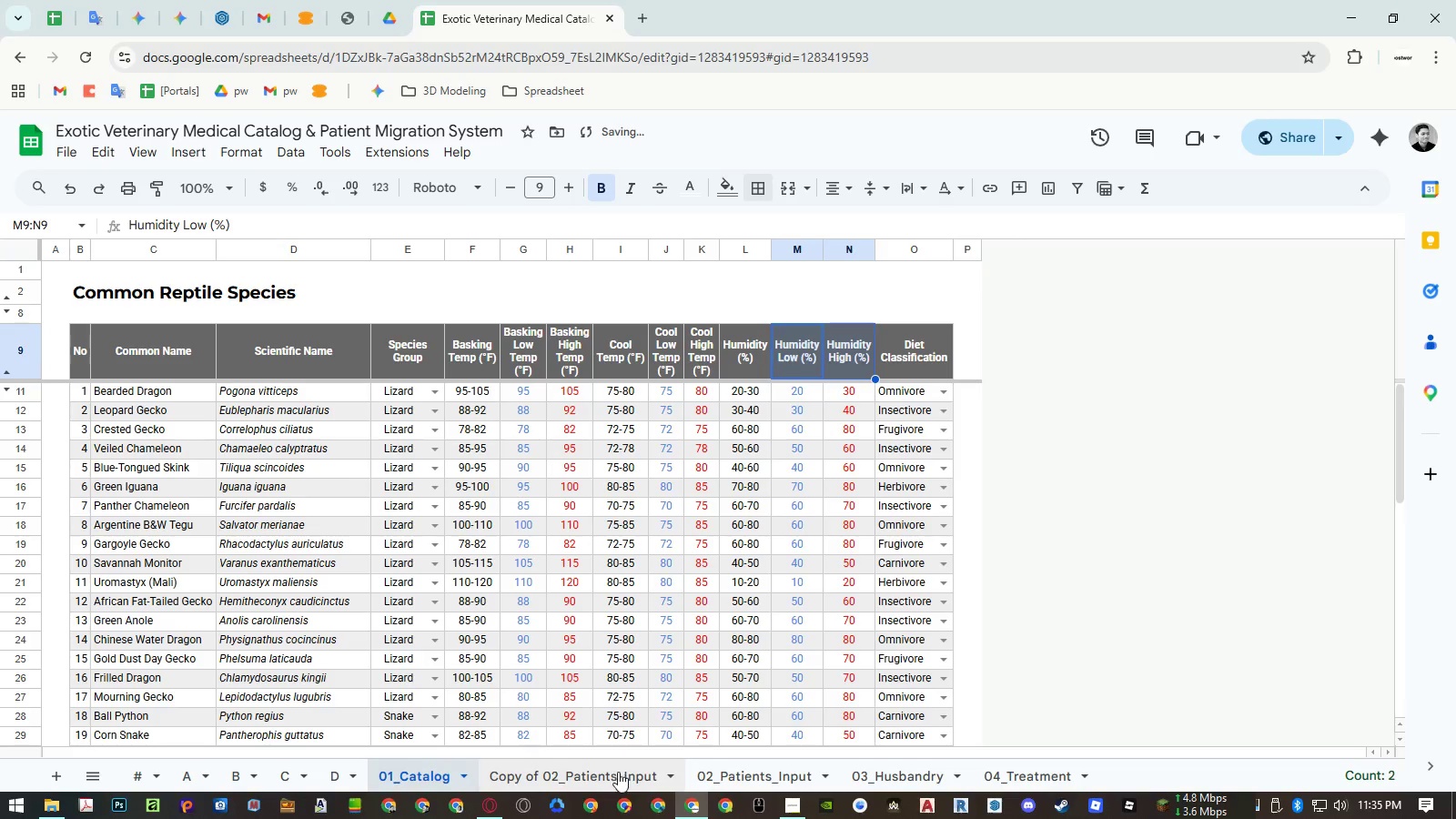 
double_click([616, 774])
 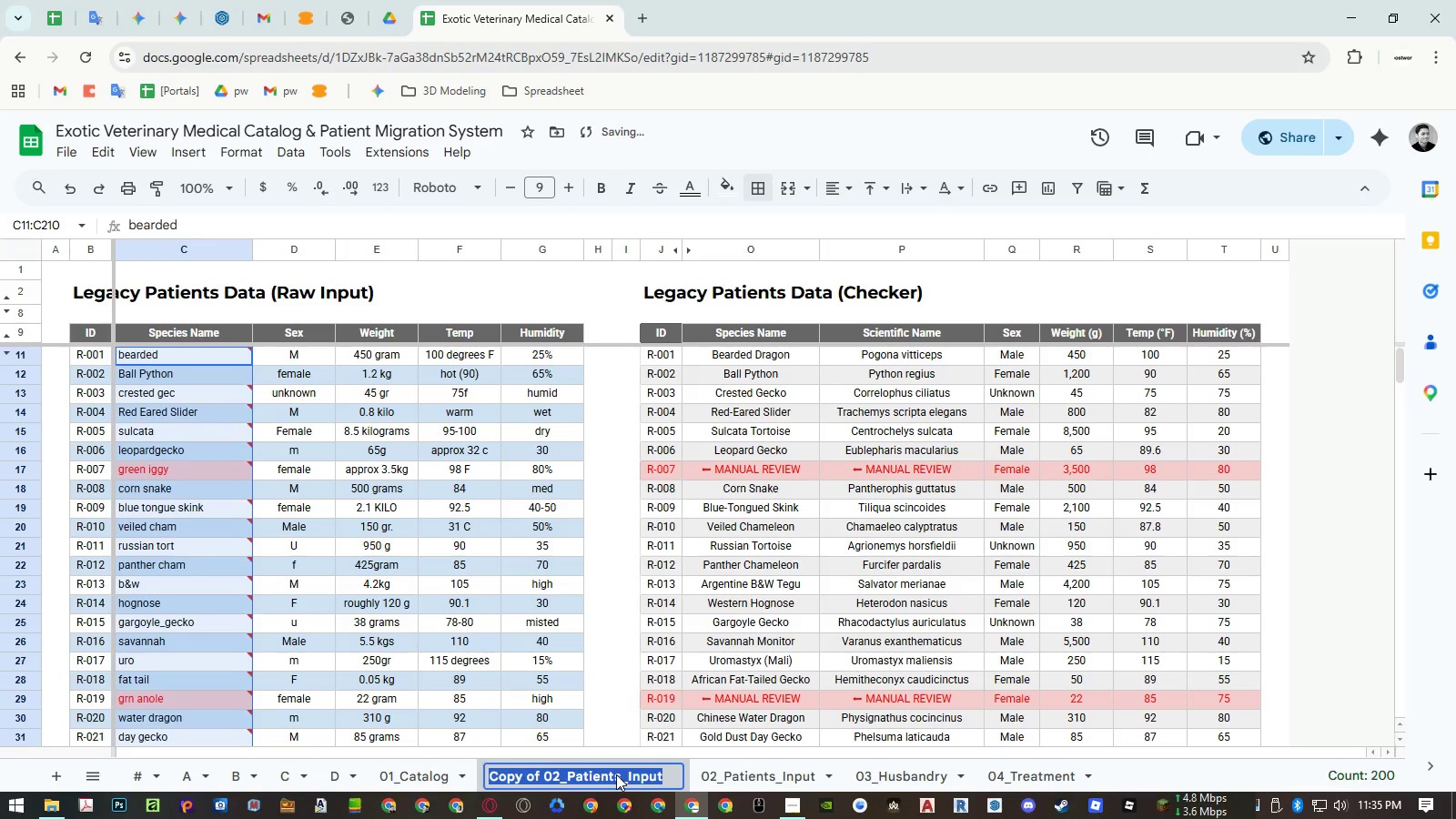 
key(Control+ControlLeft)
 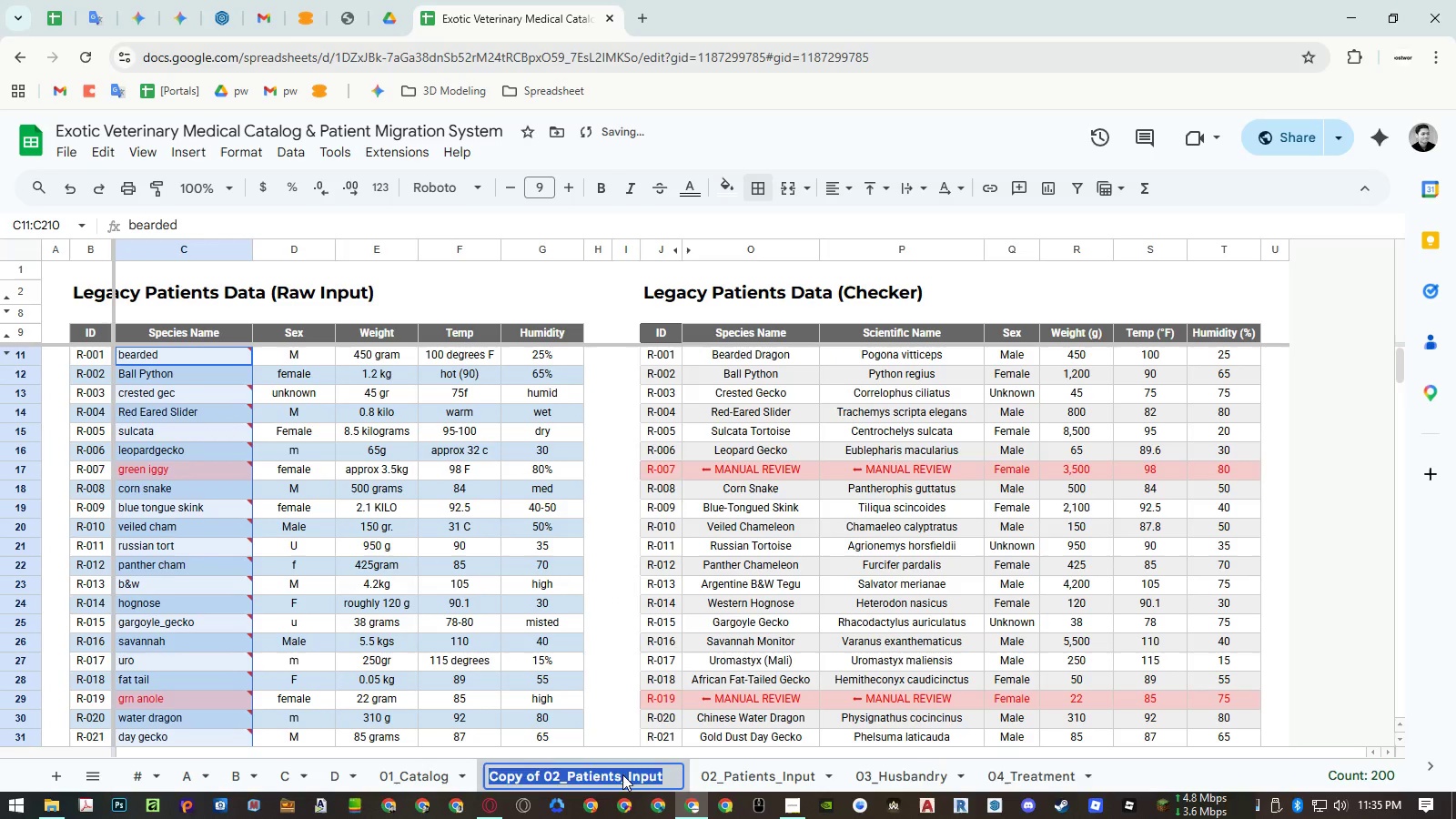 
key(Control+V)
 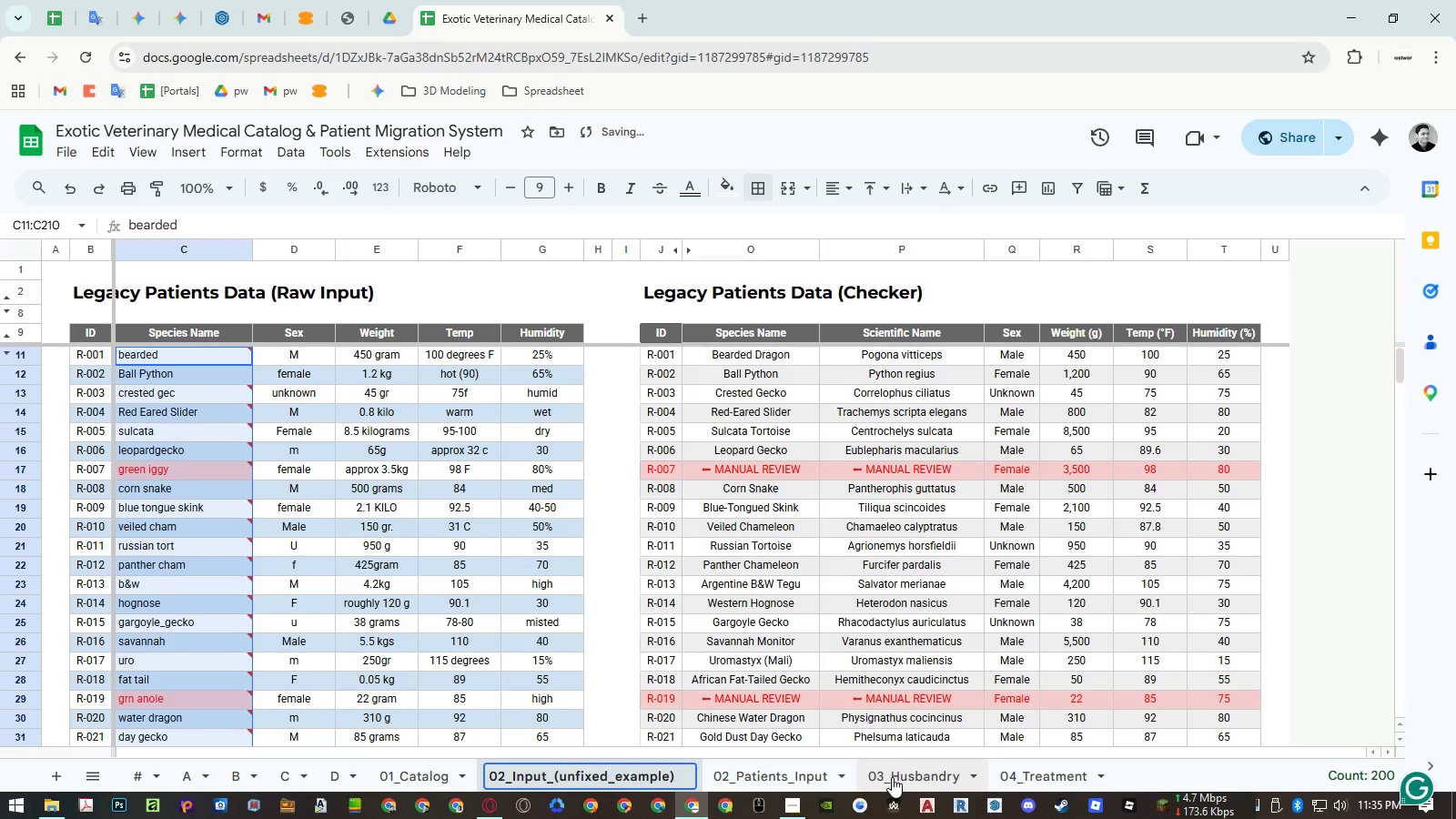 
left_click([803, 770])
 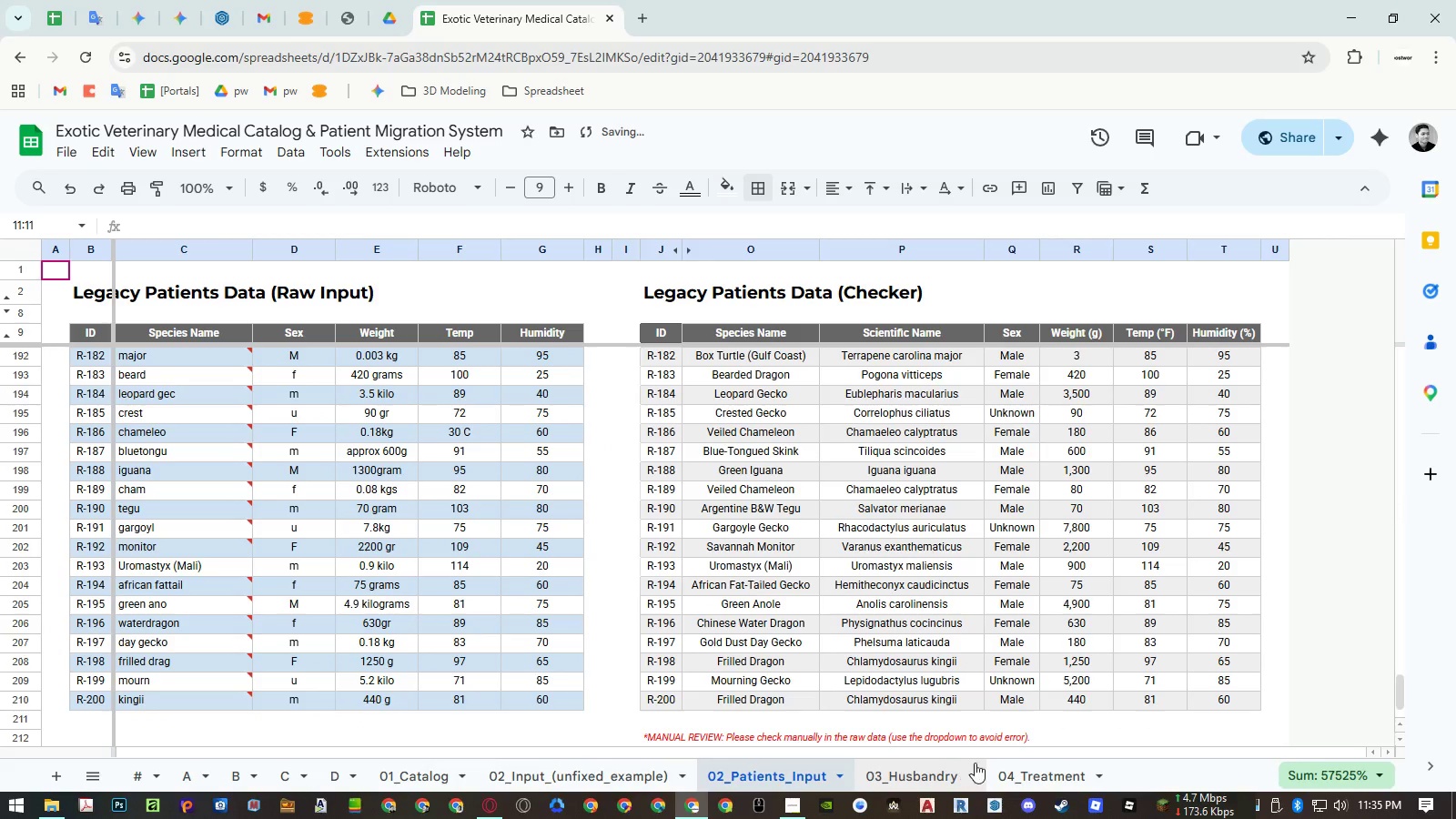 
left_click([1020, 772])
 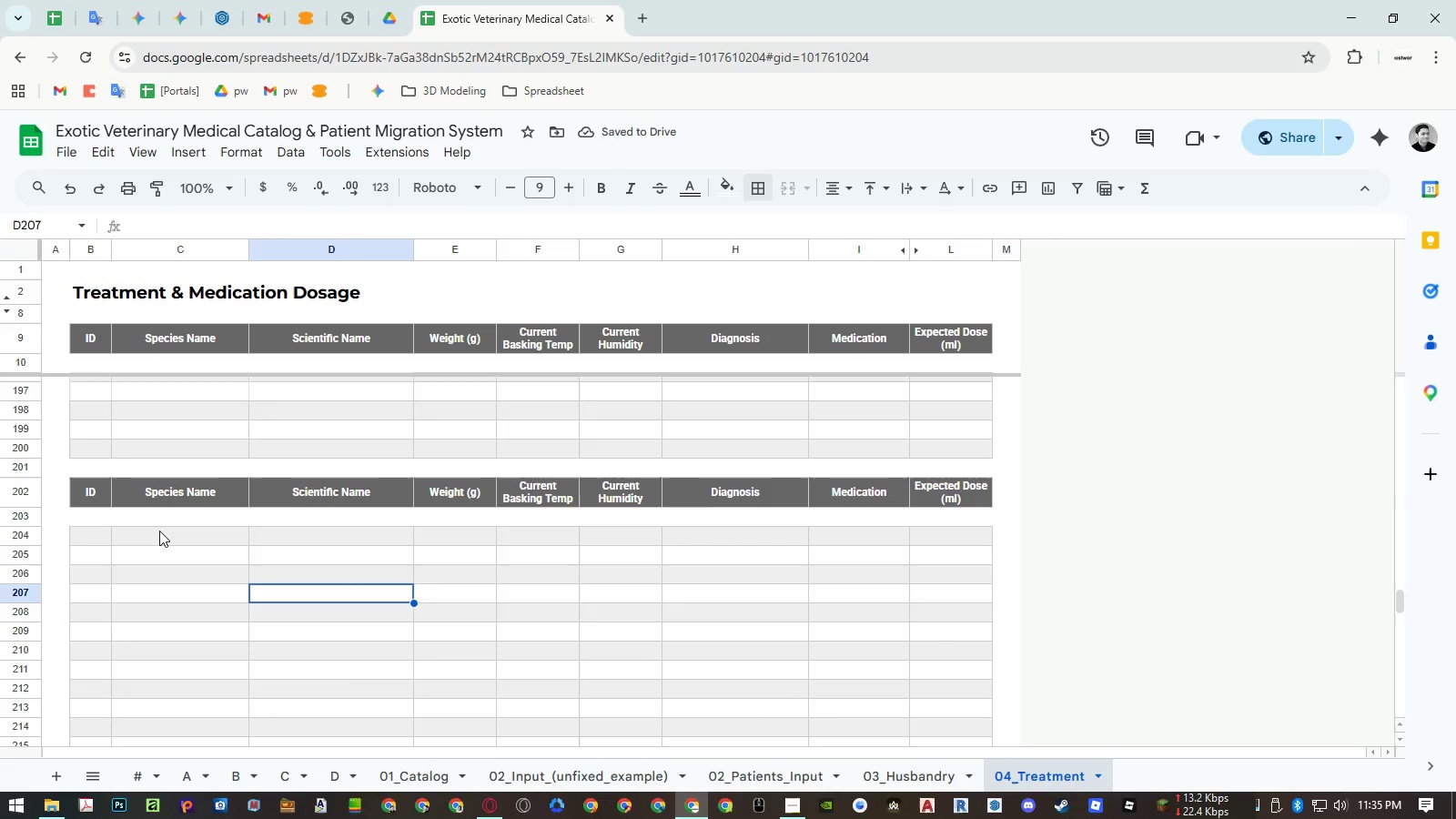 
left_click([159, 531])
 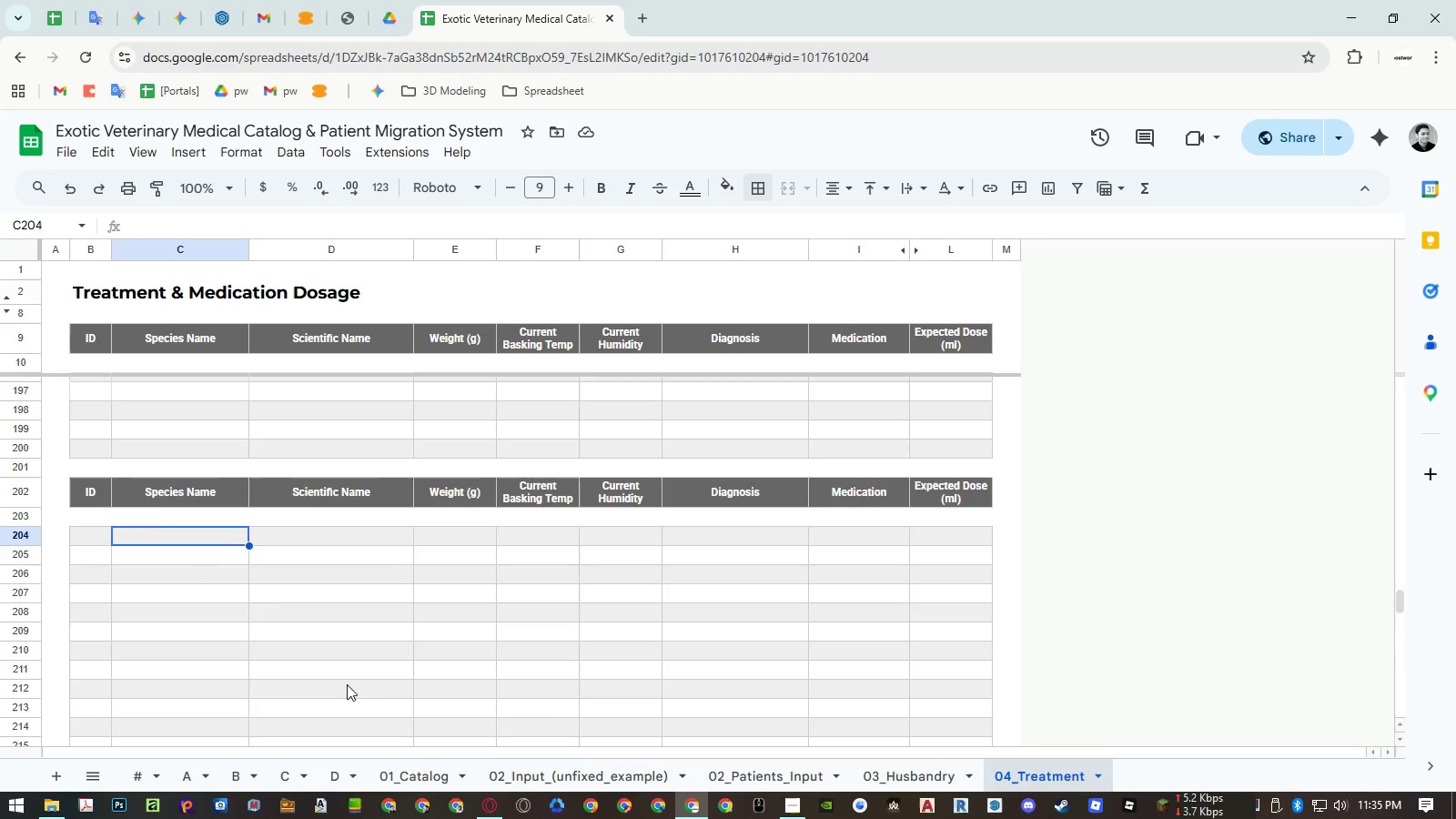 
scroll: coordinate [399, 677], scroll_direction: down, amount: 25.0
 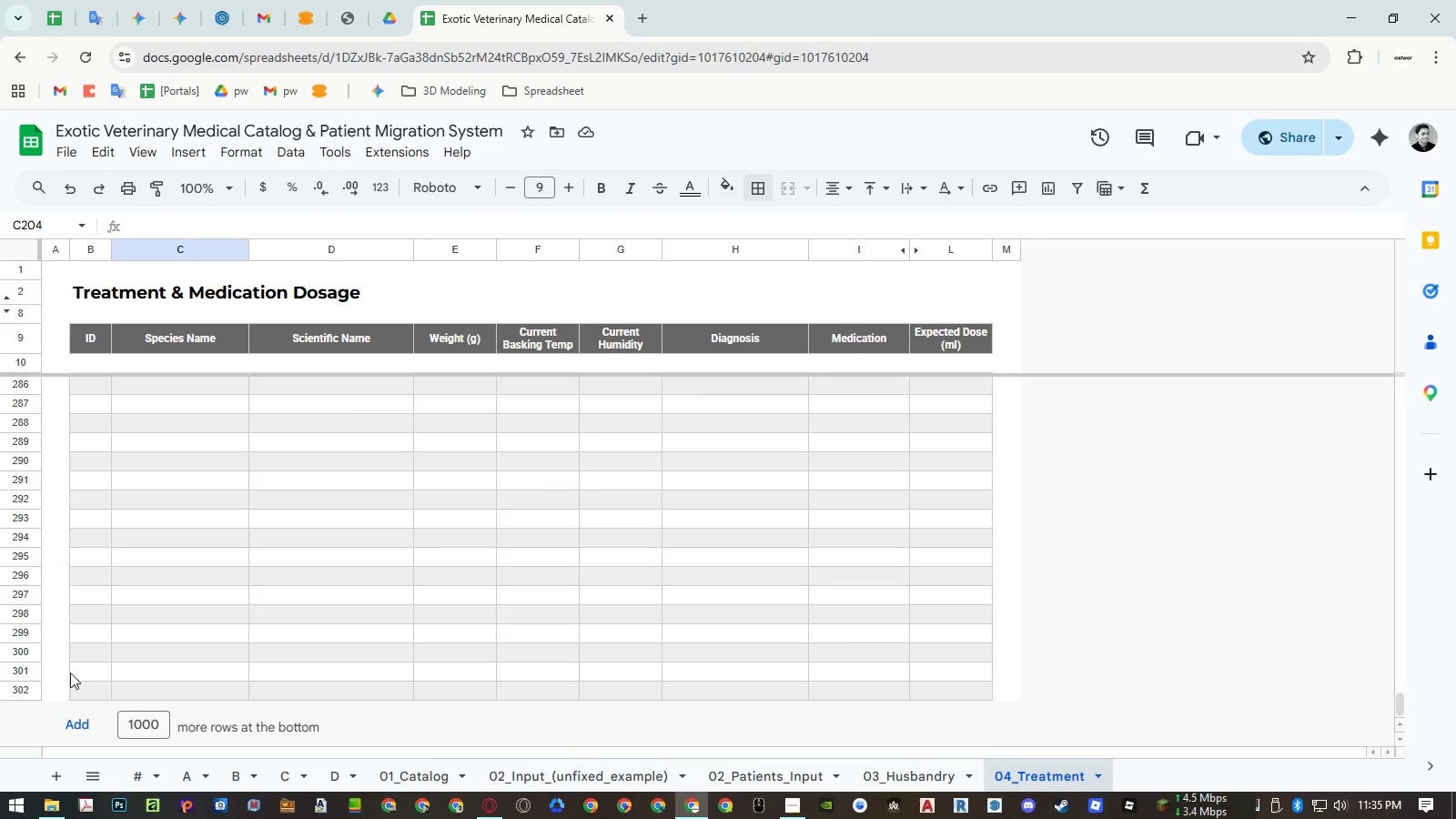 
left_click_drag(start_coordinate=[30, 673], to_coordinate=[28, 686])
 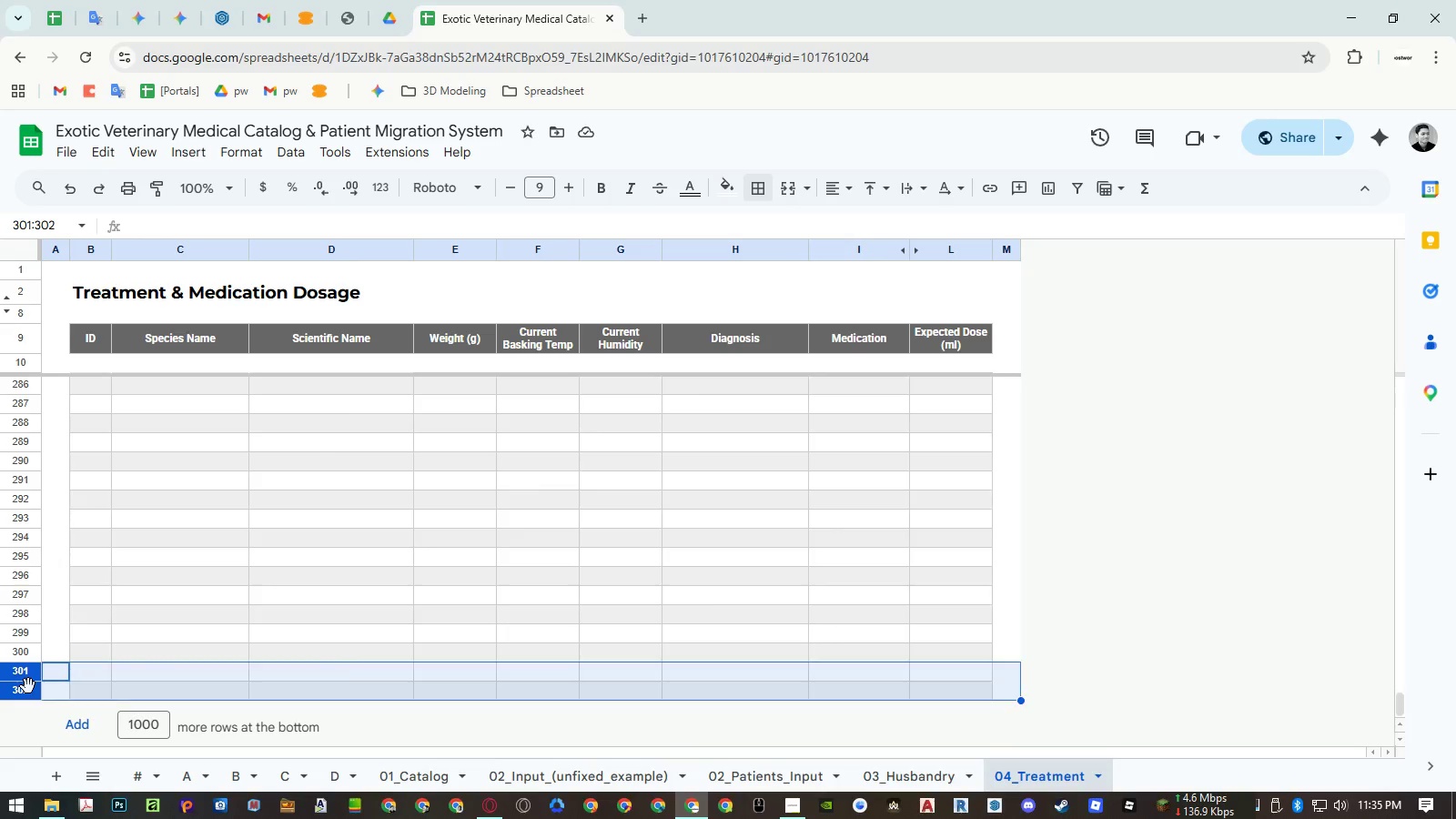 
right_click([28, 686])
 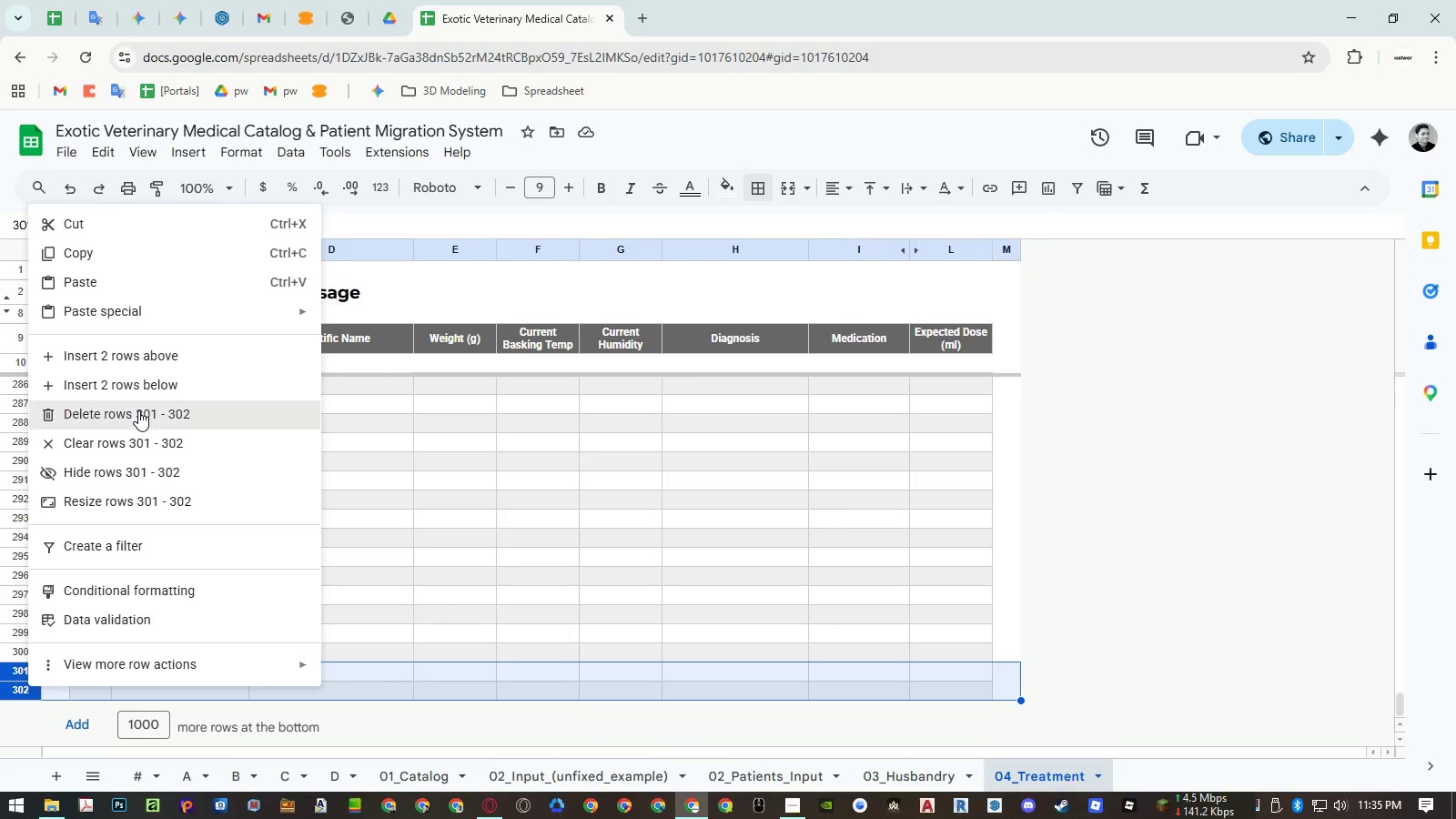 
double_click([257, 584])
 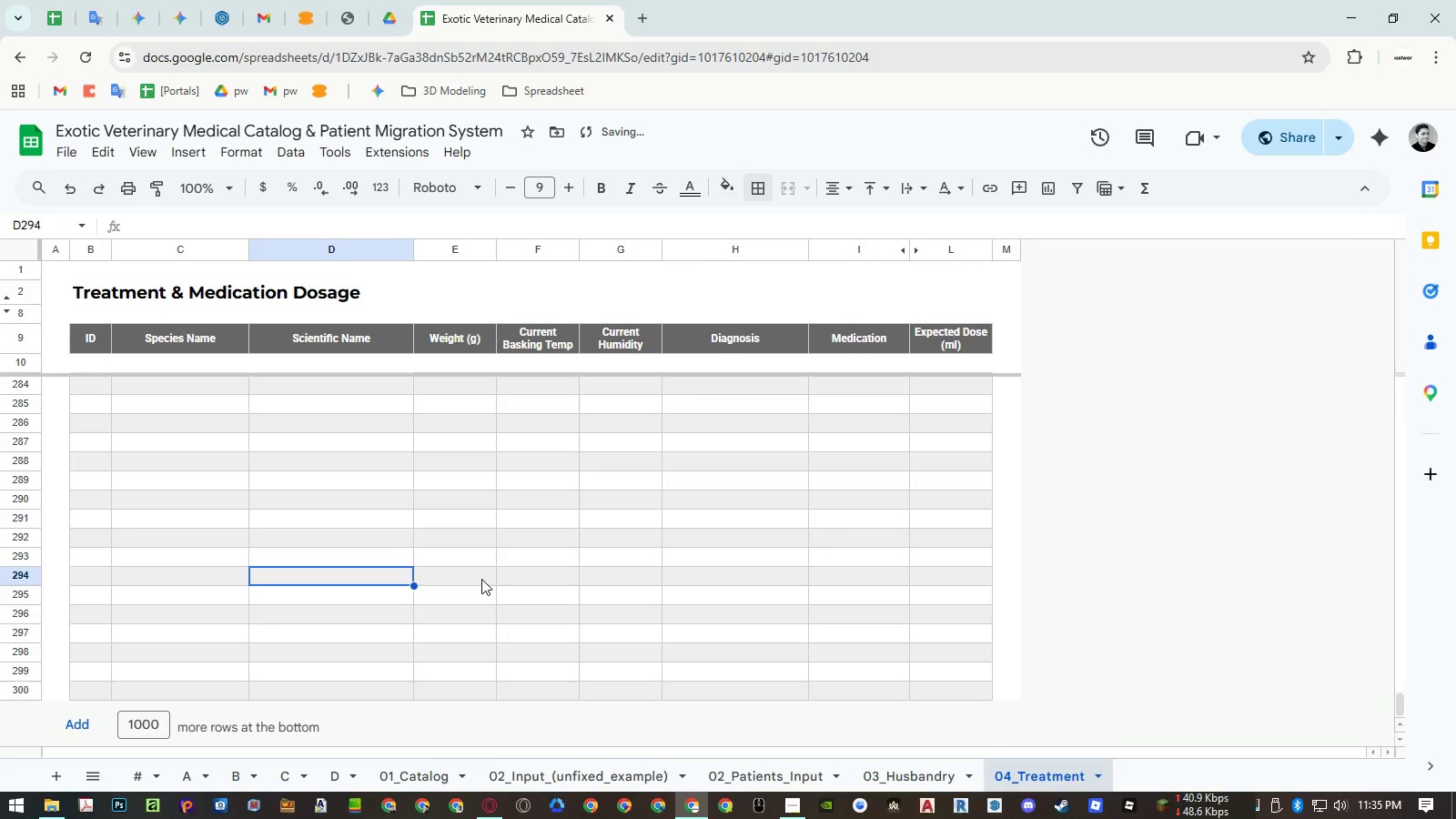 
scroll: coordinate [487, 568], scroll_direction: up, amount: 20.0
 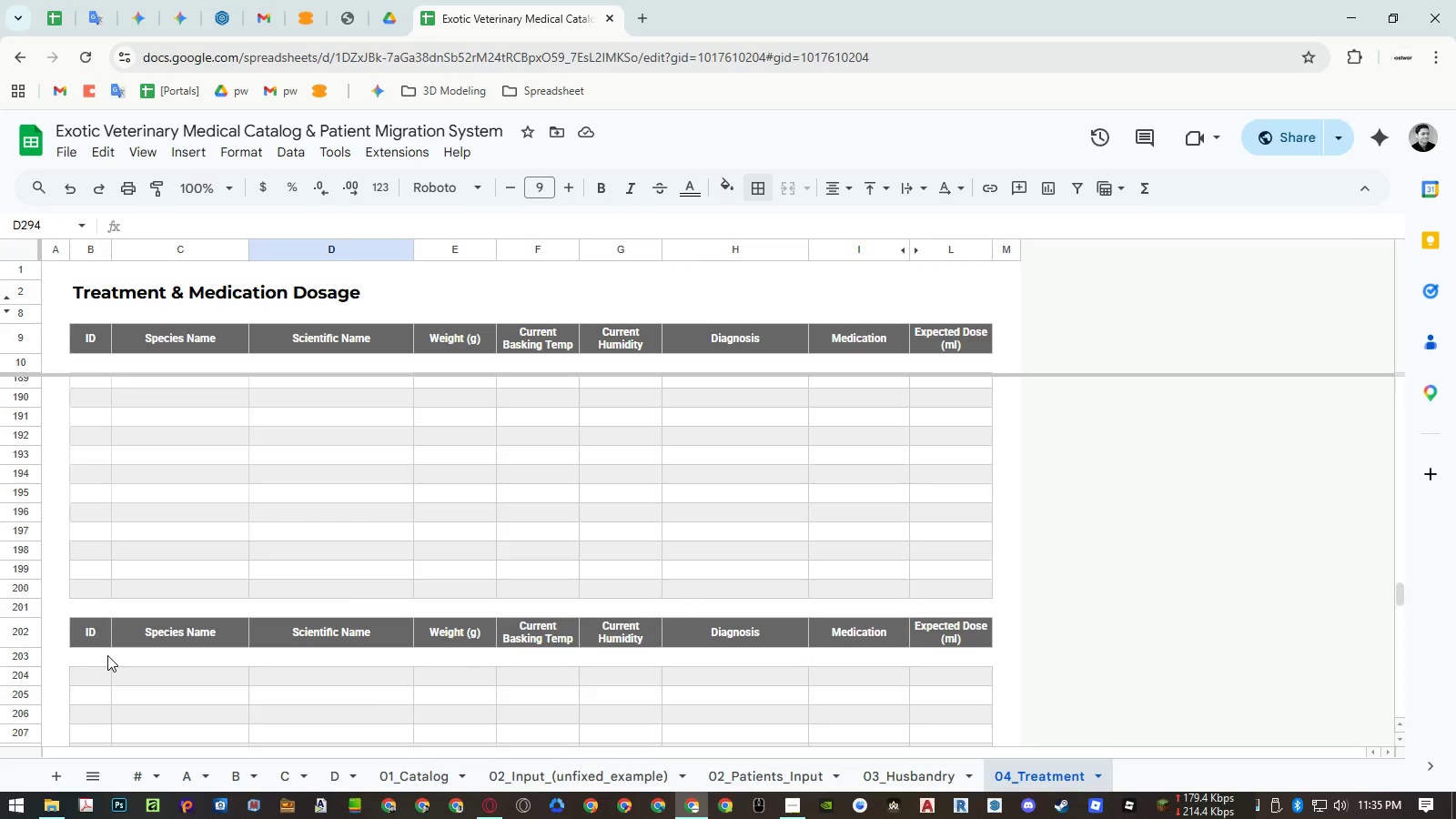 
left_click([95, 682])
 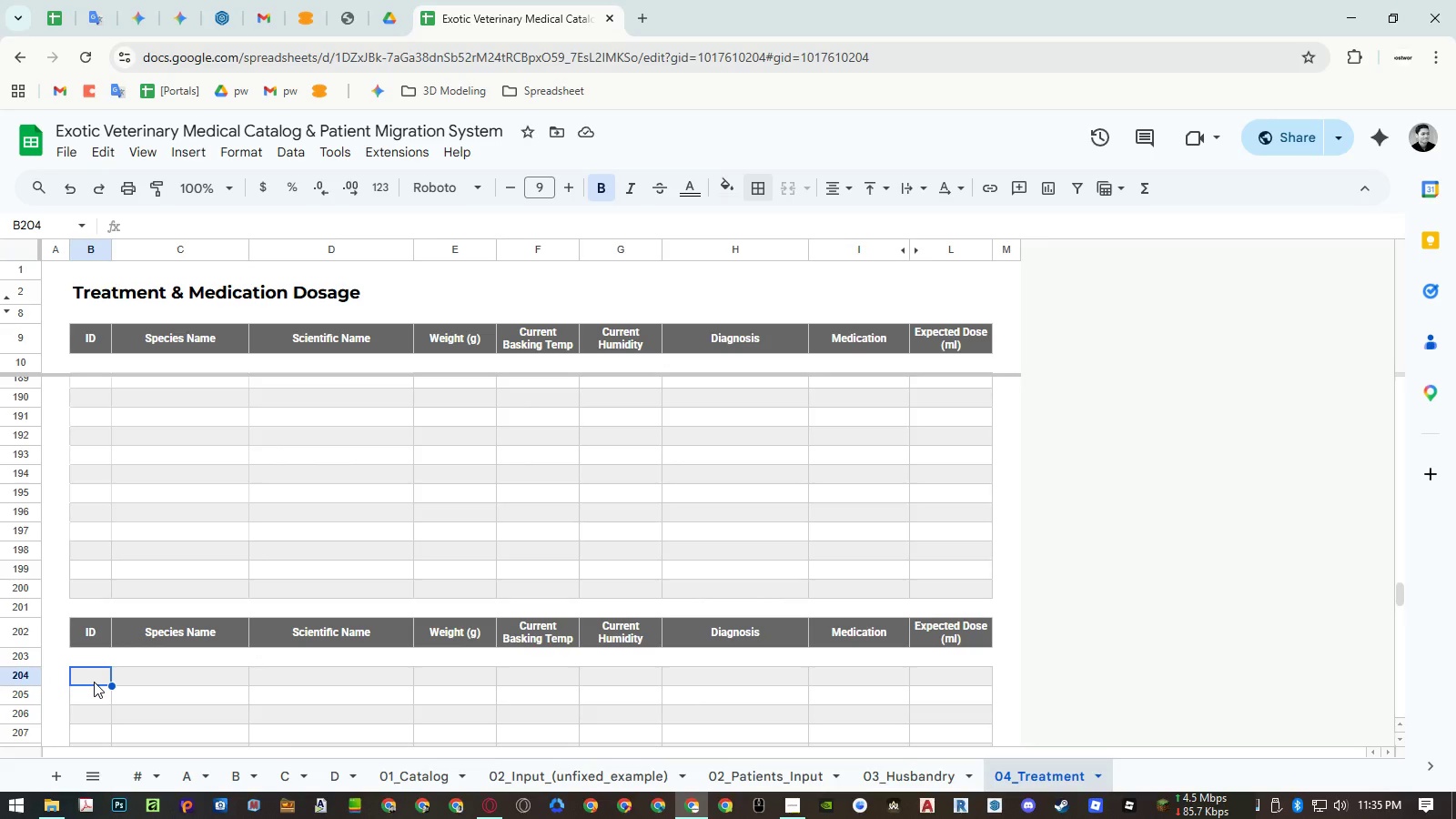 
key(Control+Shift+ArrowDown)
 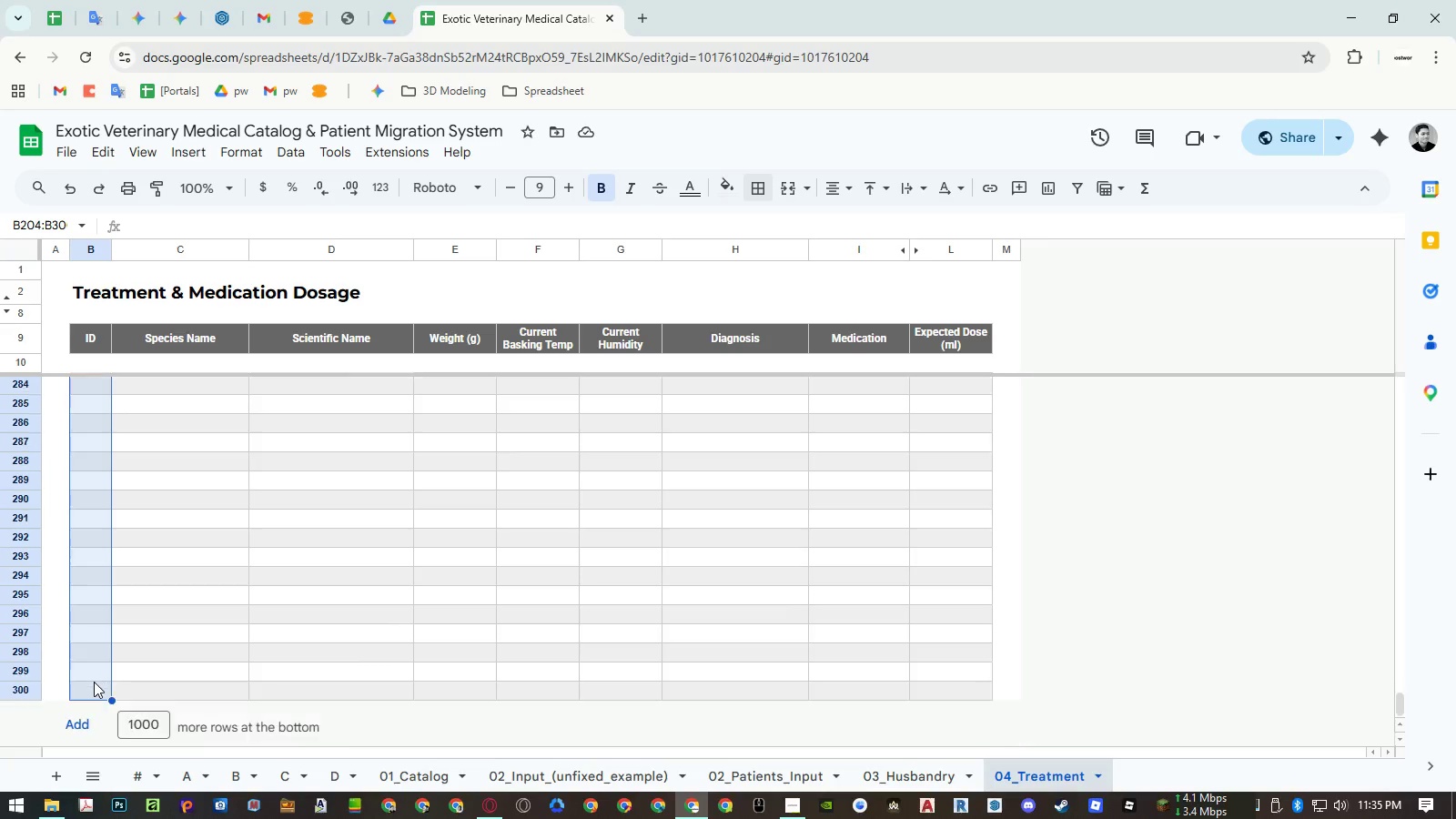 
key(Control+Shift+ArrowDown)
 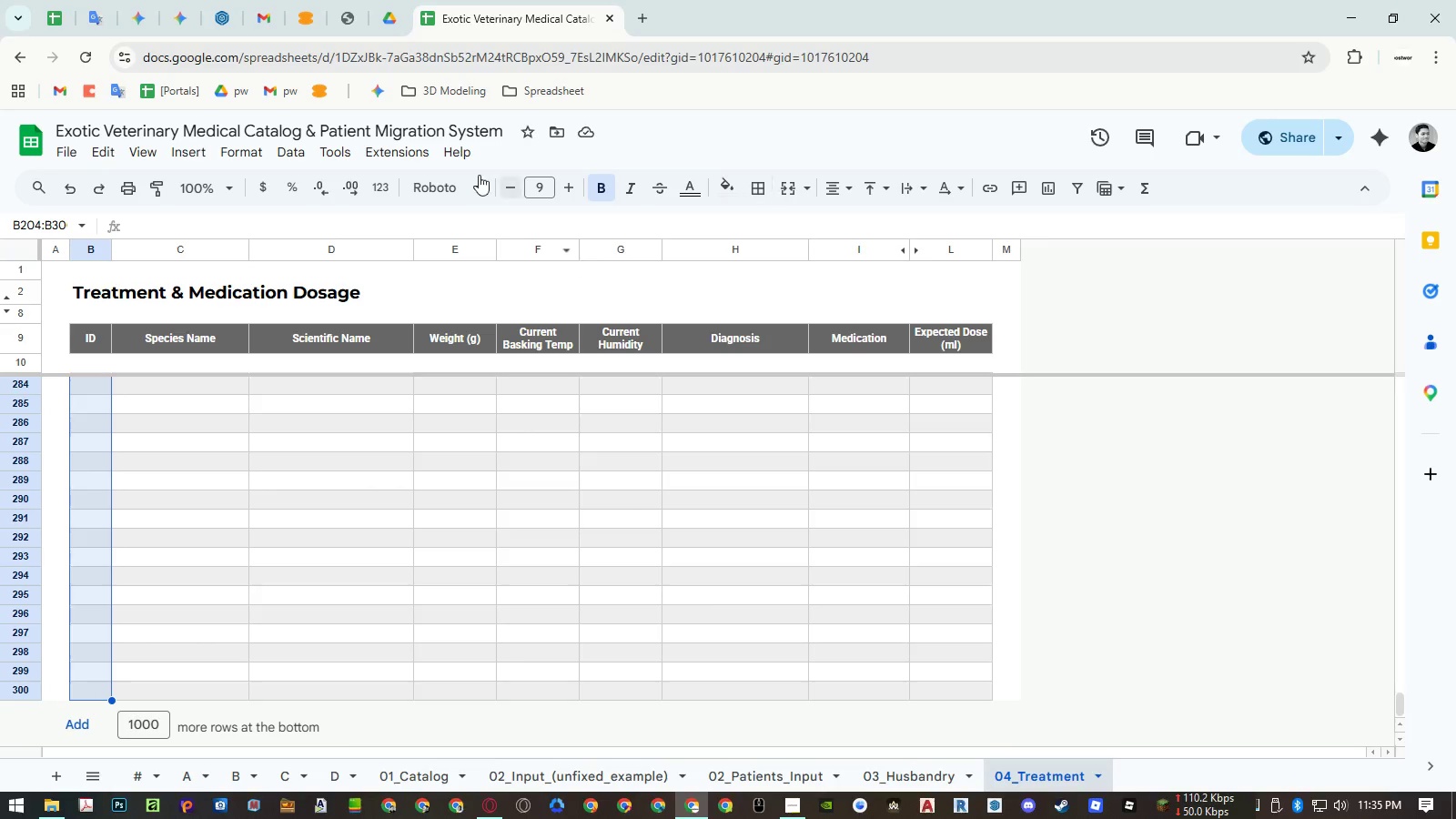 
left_click([304, 151])
 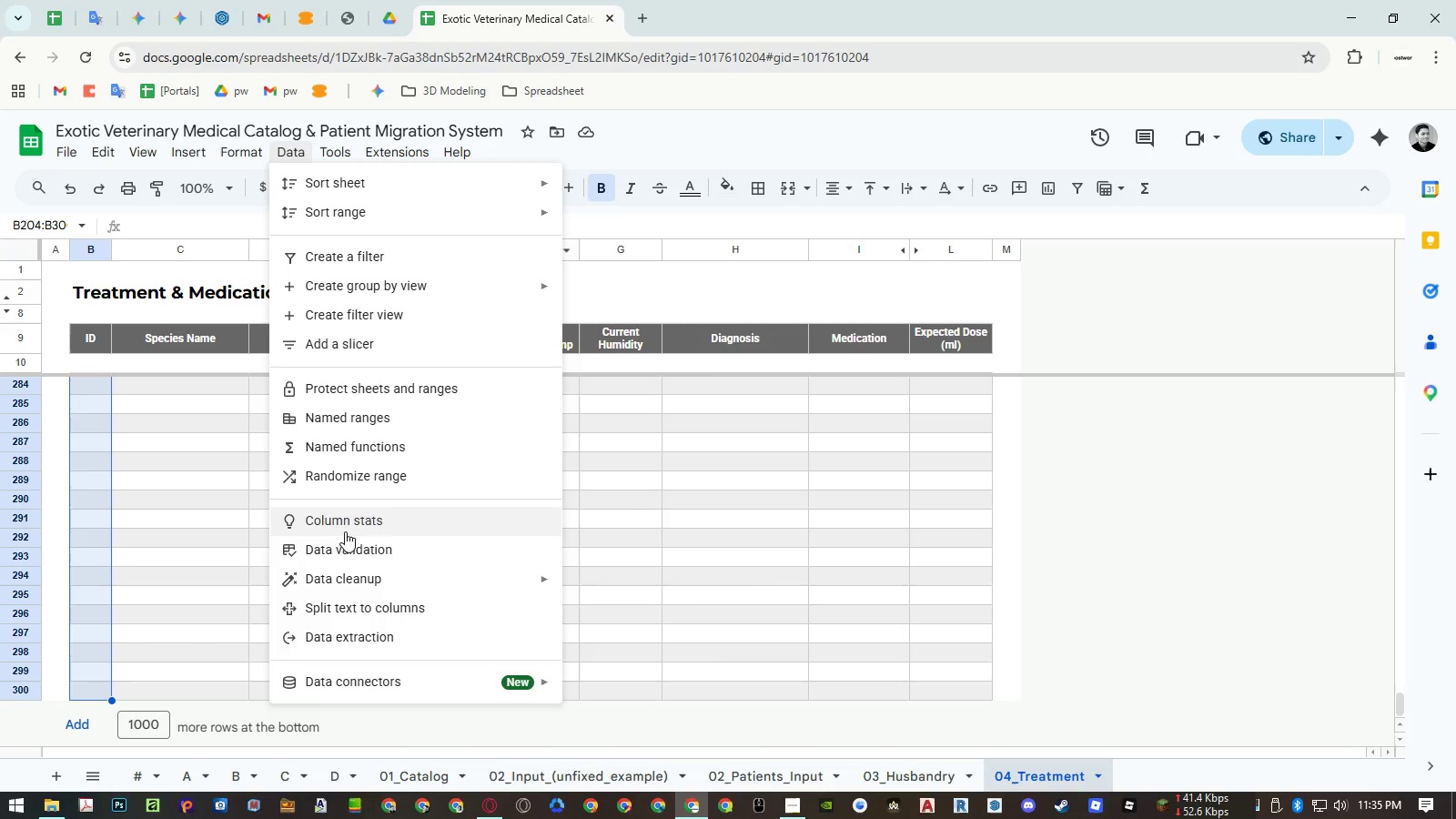 
left_click([345, 541])
 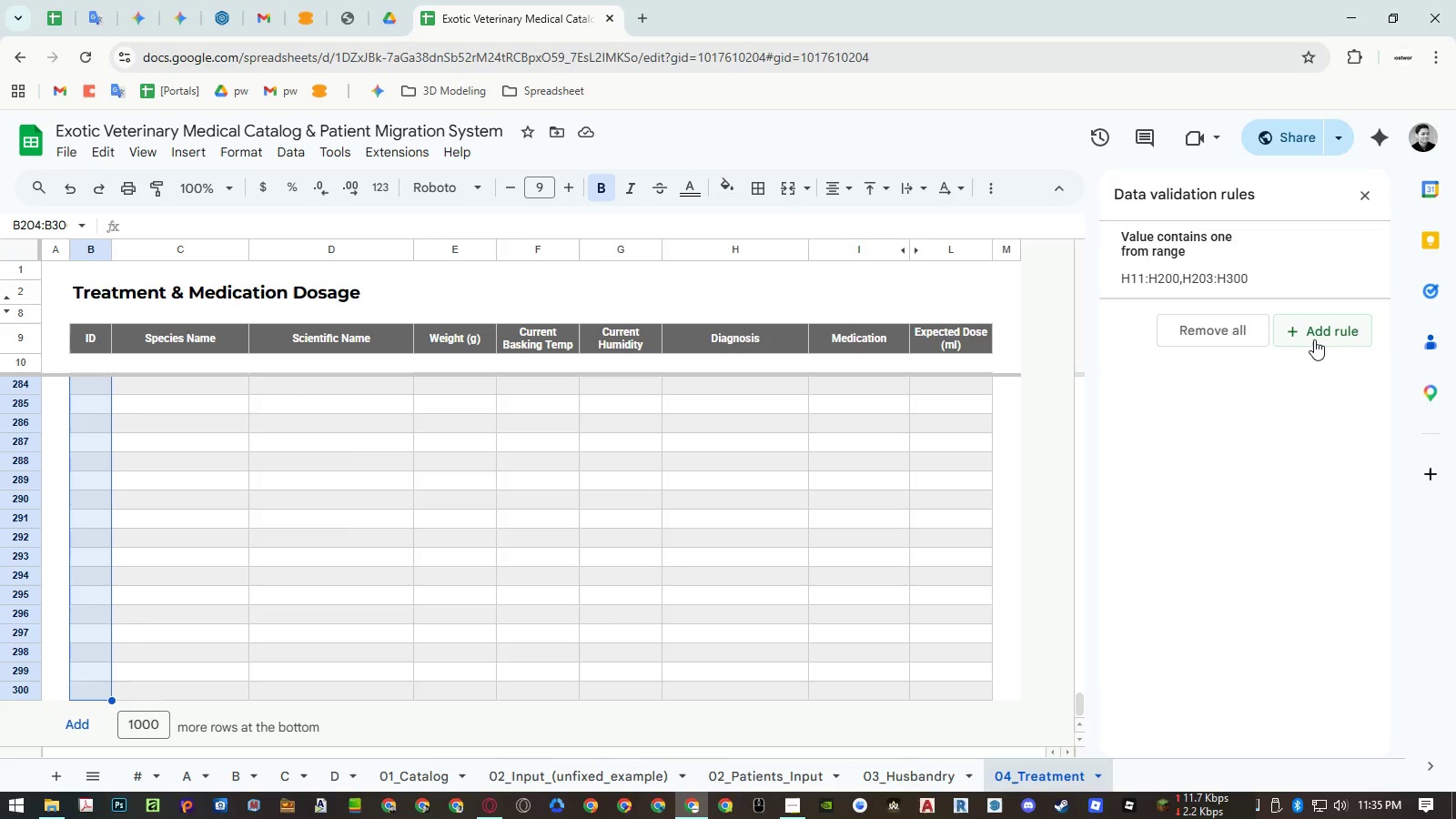 
wait(6.25)
 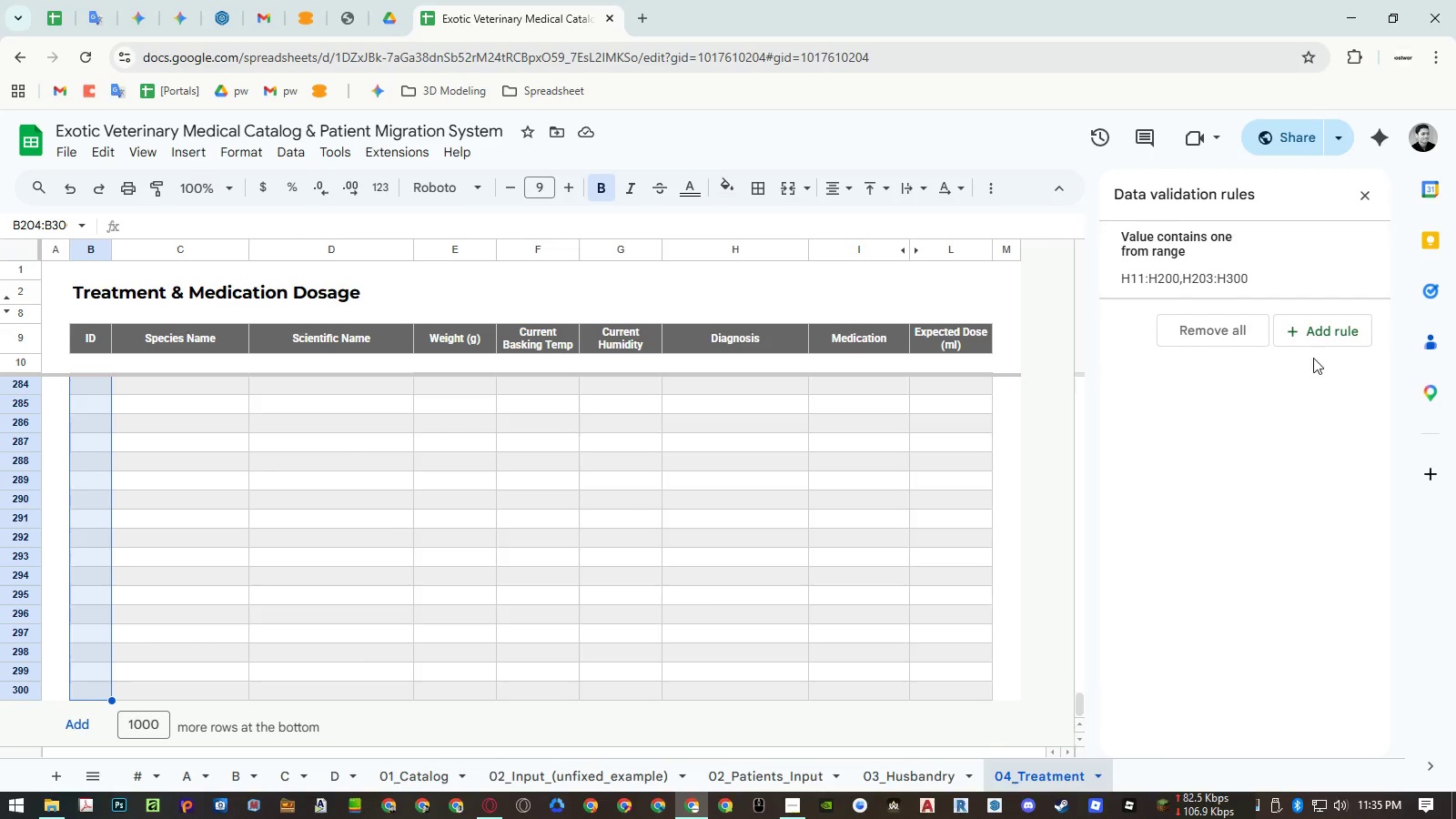 
double_click([98, 424])
 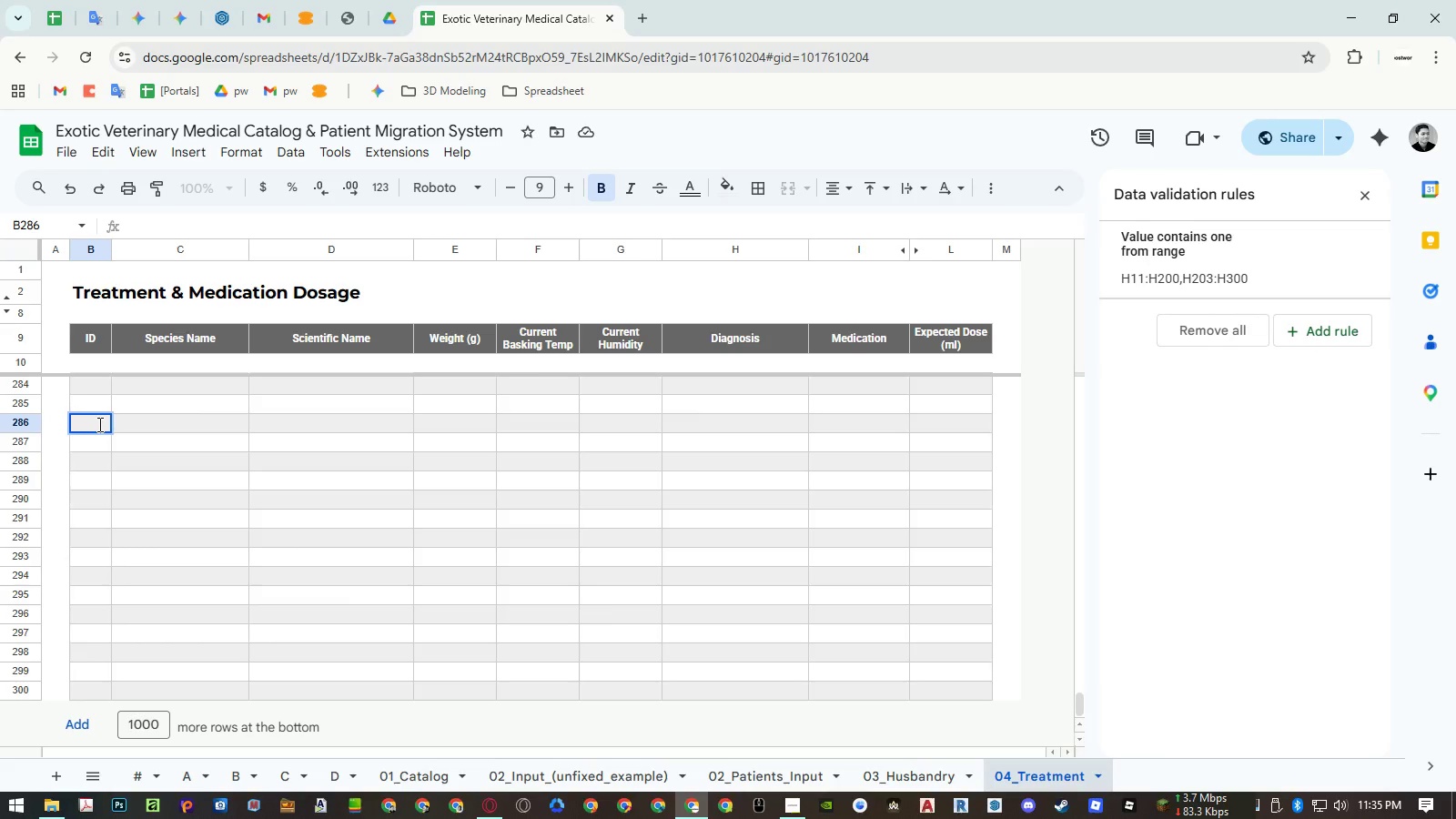 
key(Escape)
 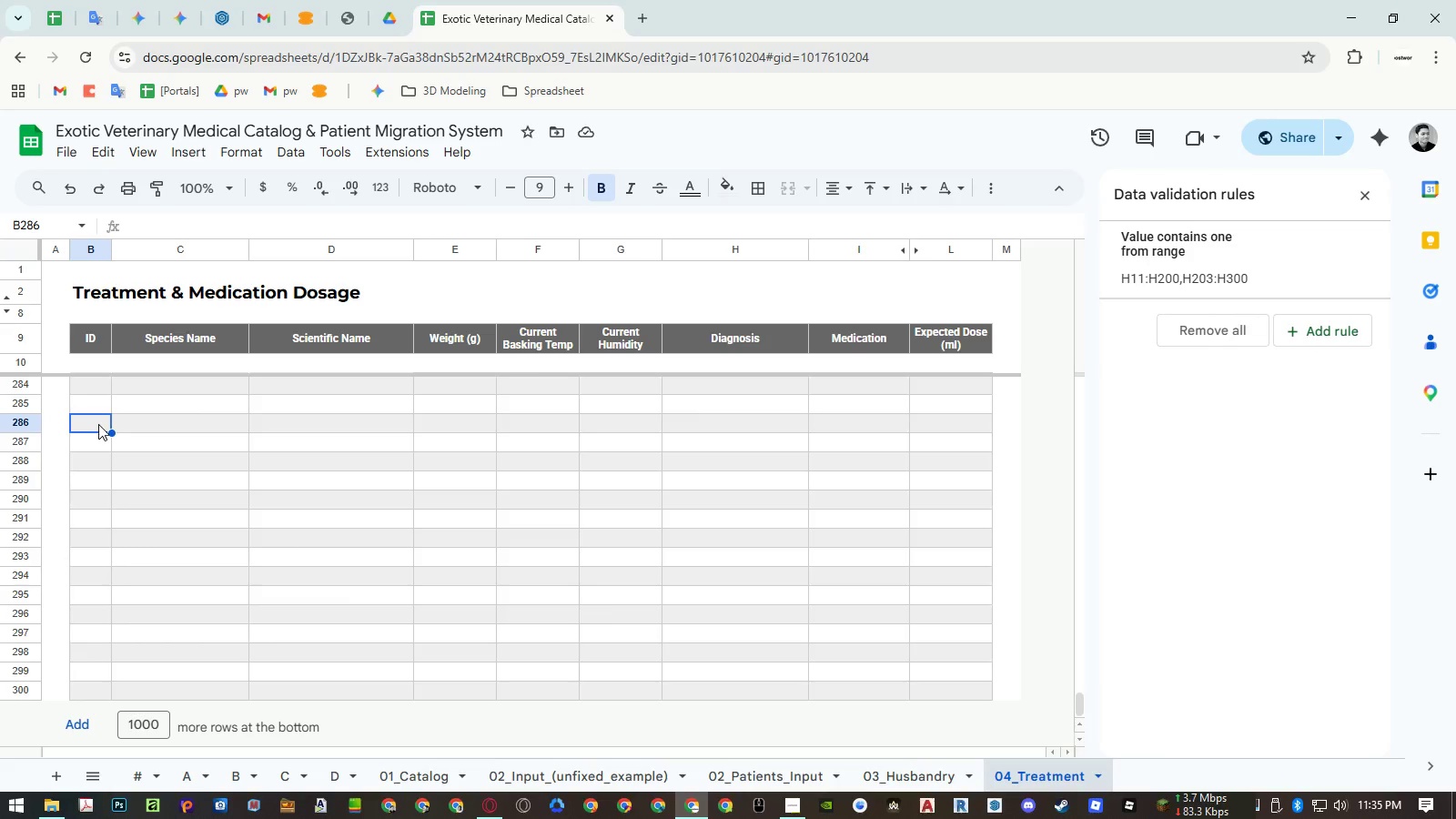 
key(Escape)
 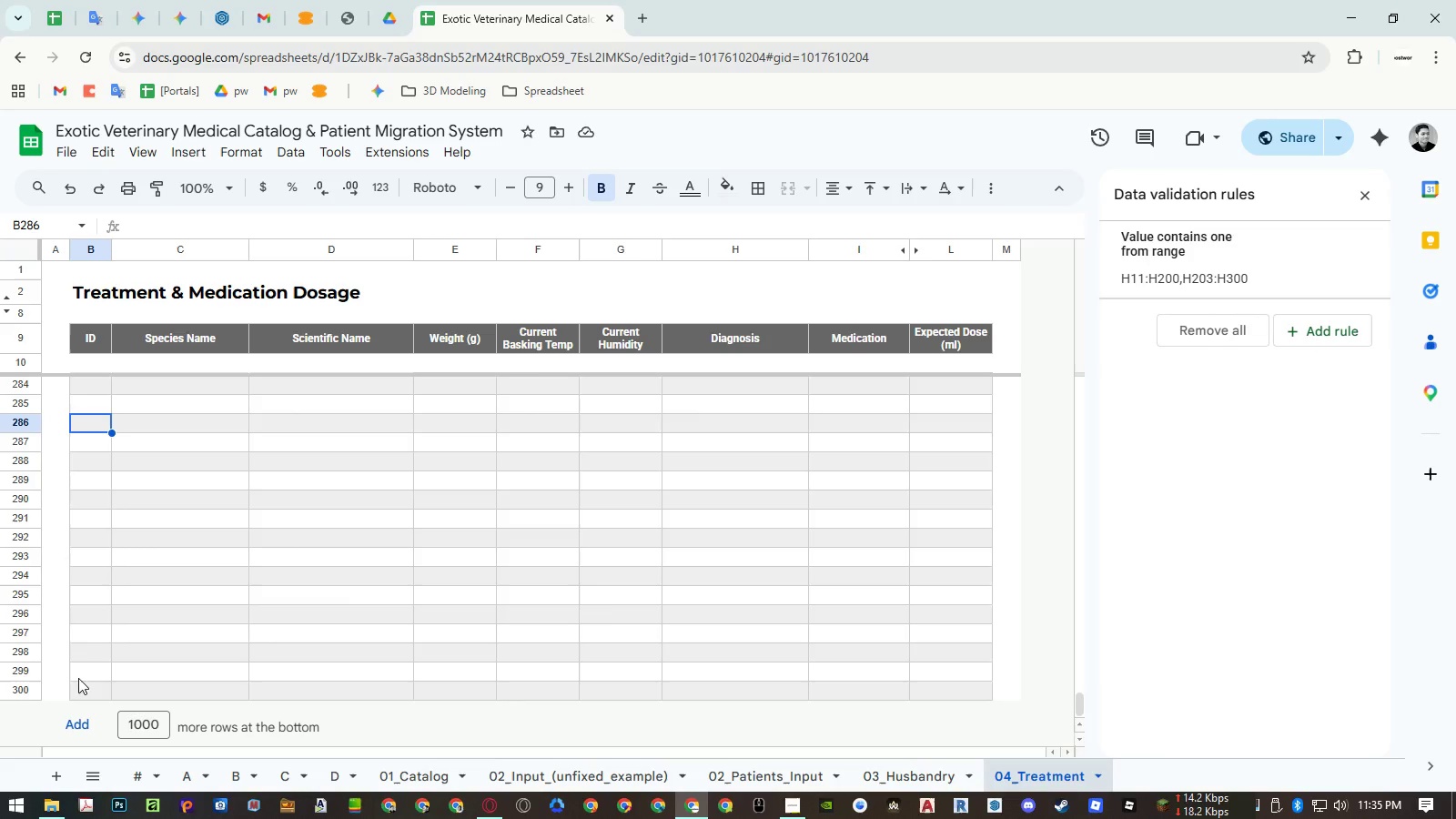 
left_click([87, 655])
 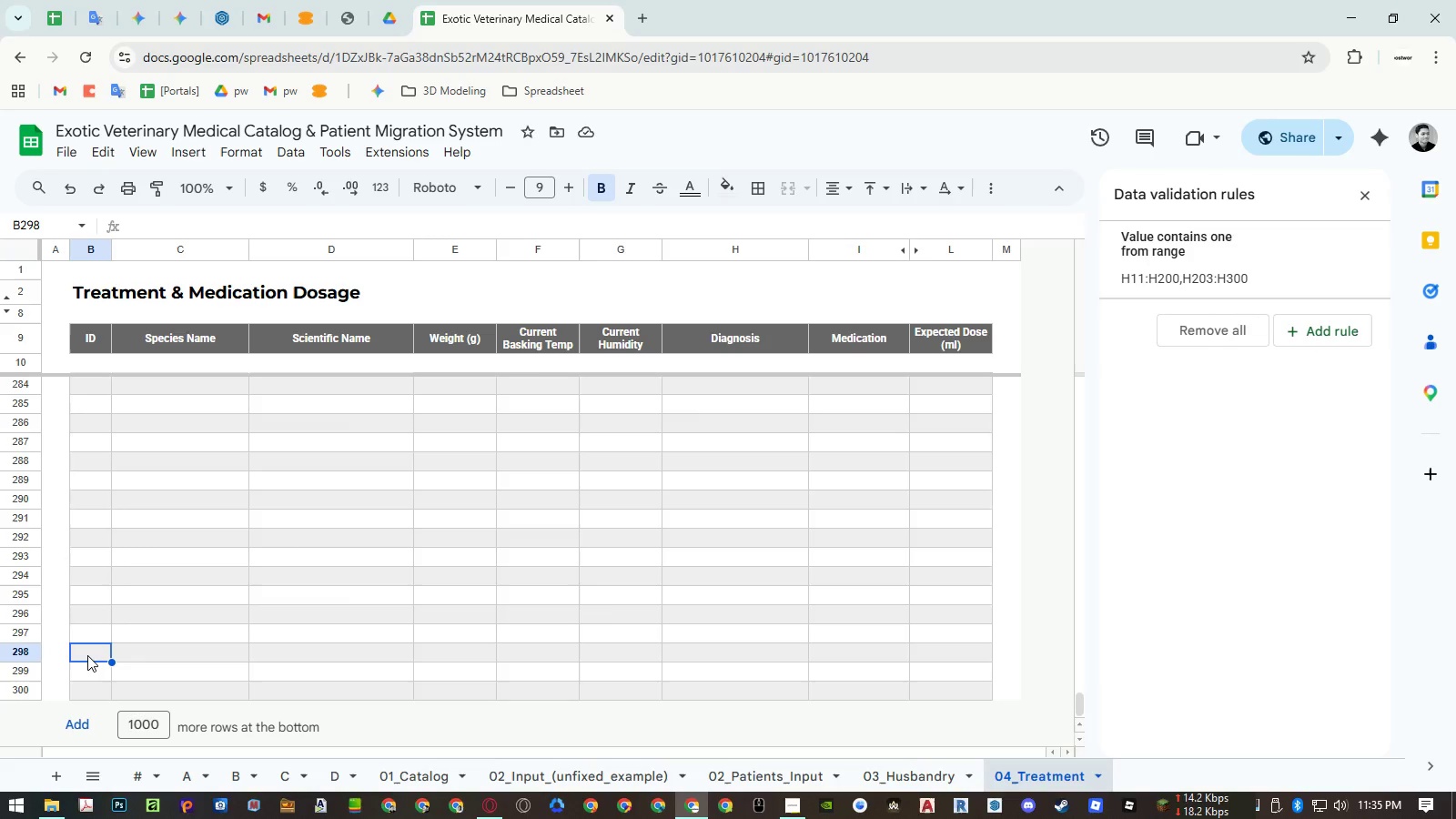 
key(Control+ArrowUp)
 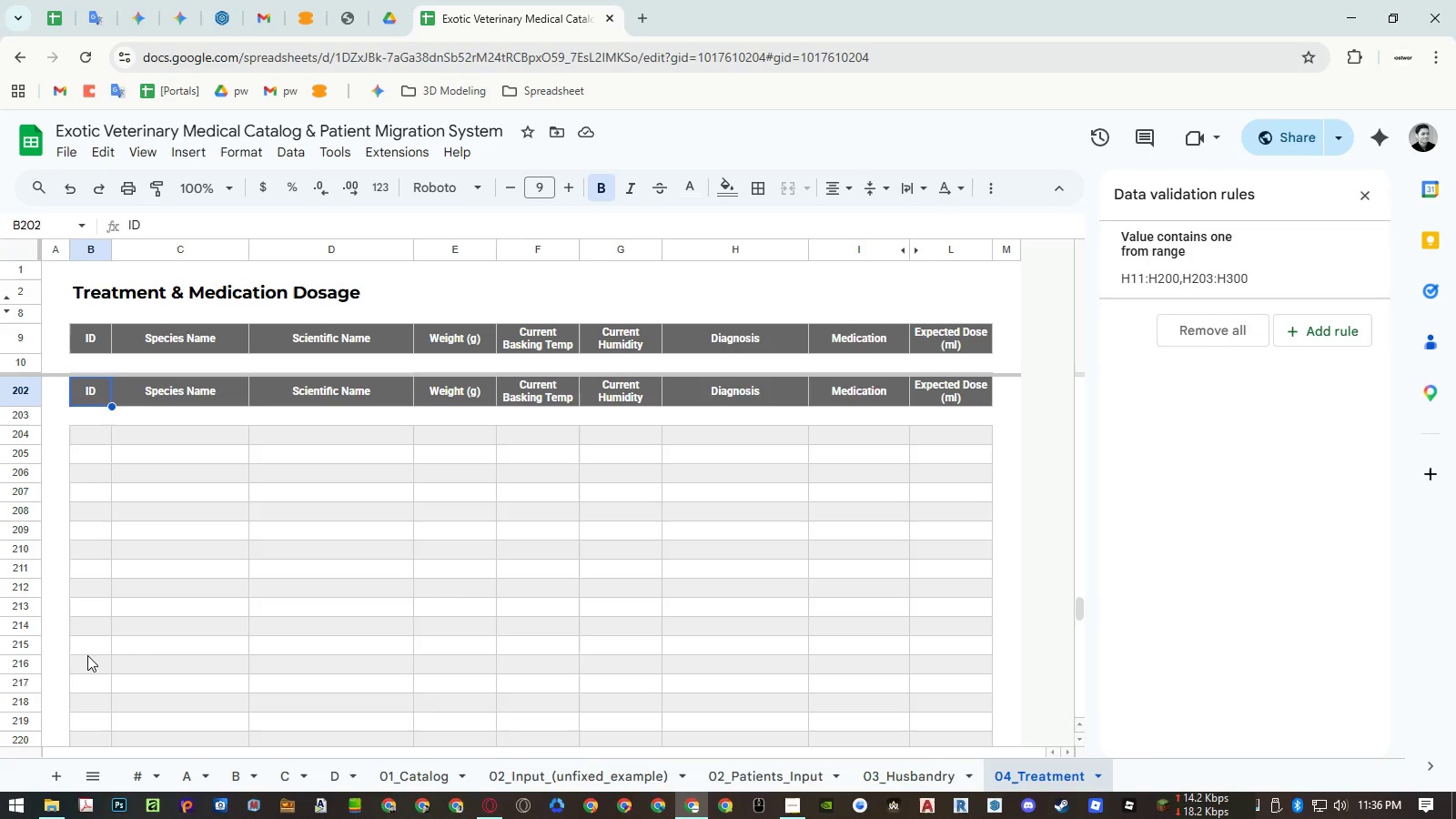 
key(ArrowDown)
 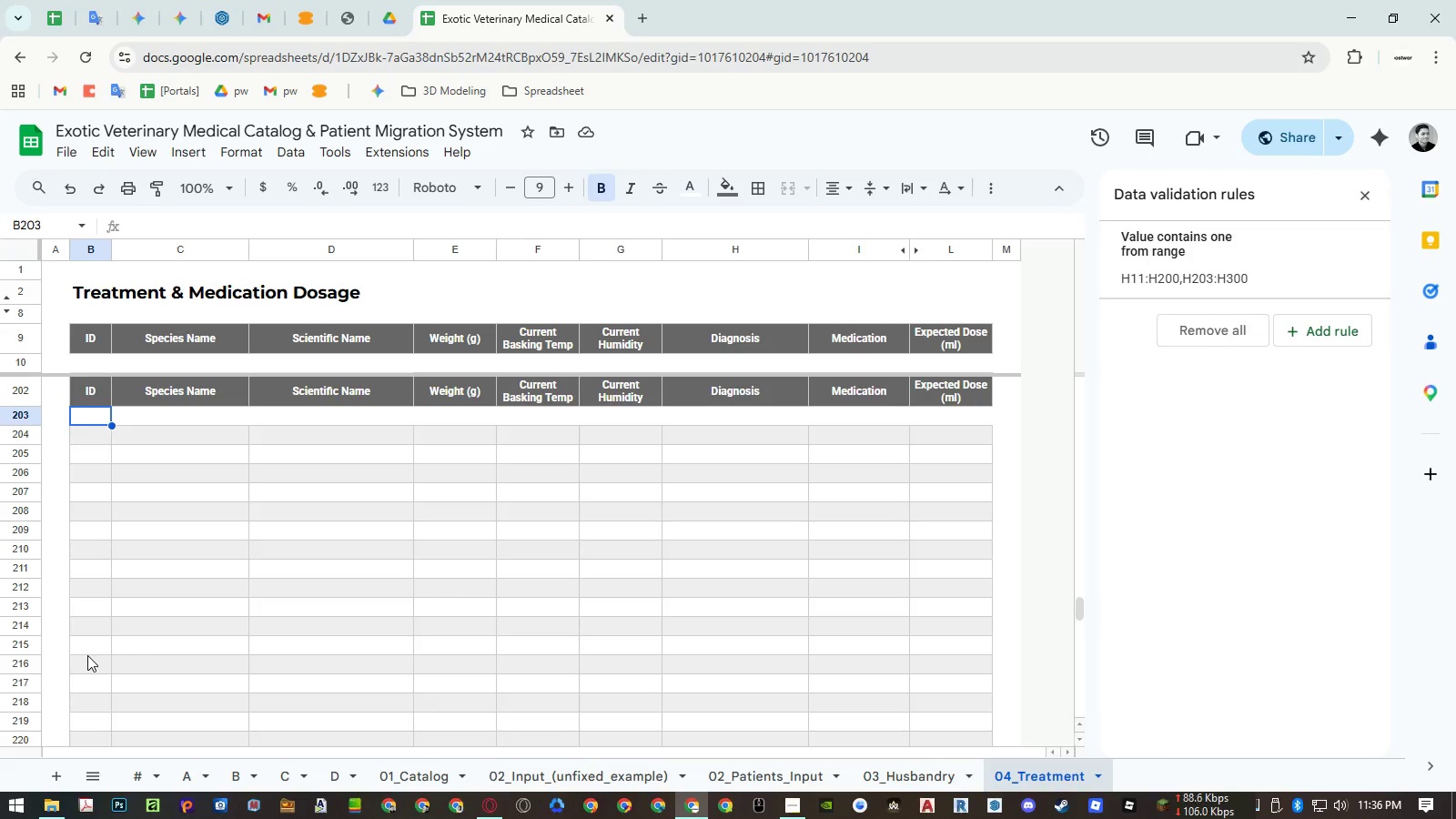 
key(ArrowDown)
 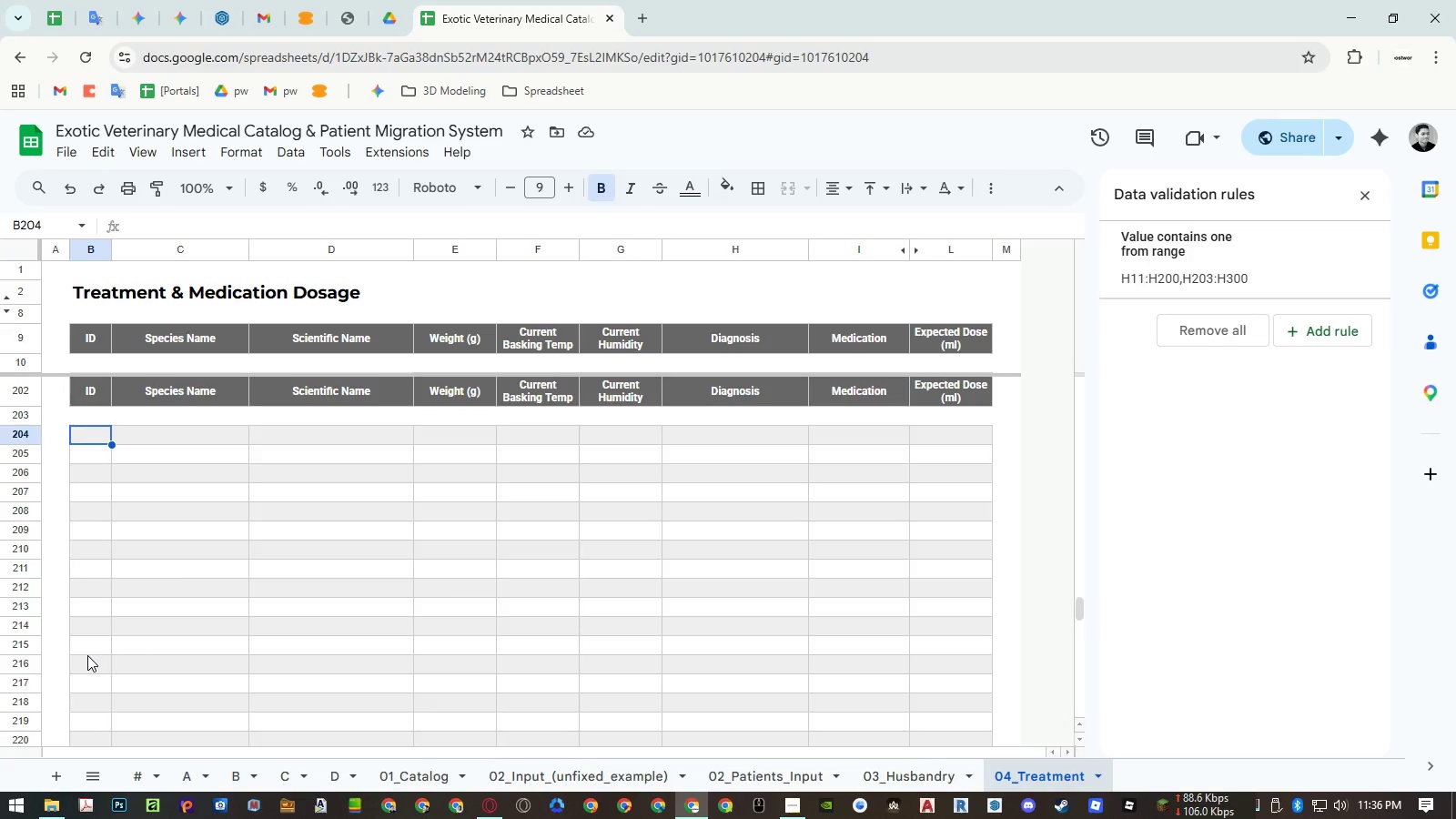 
key(Control+Shift+ArrowDown)
 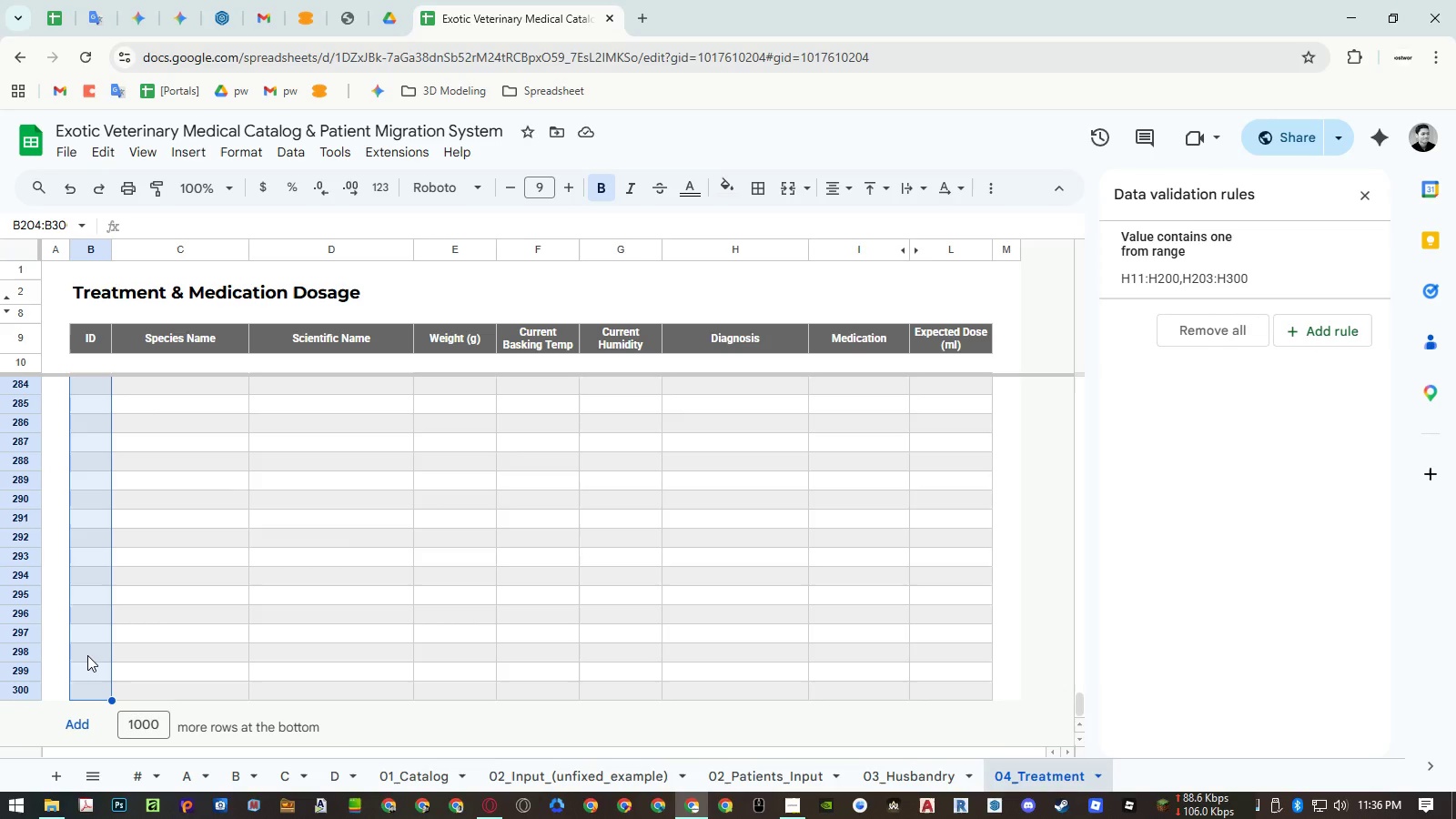 
key(Control+Shift+ArrowDown)
 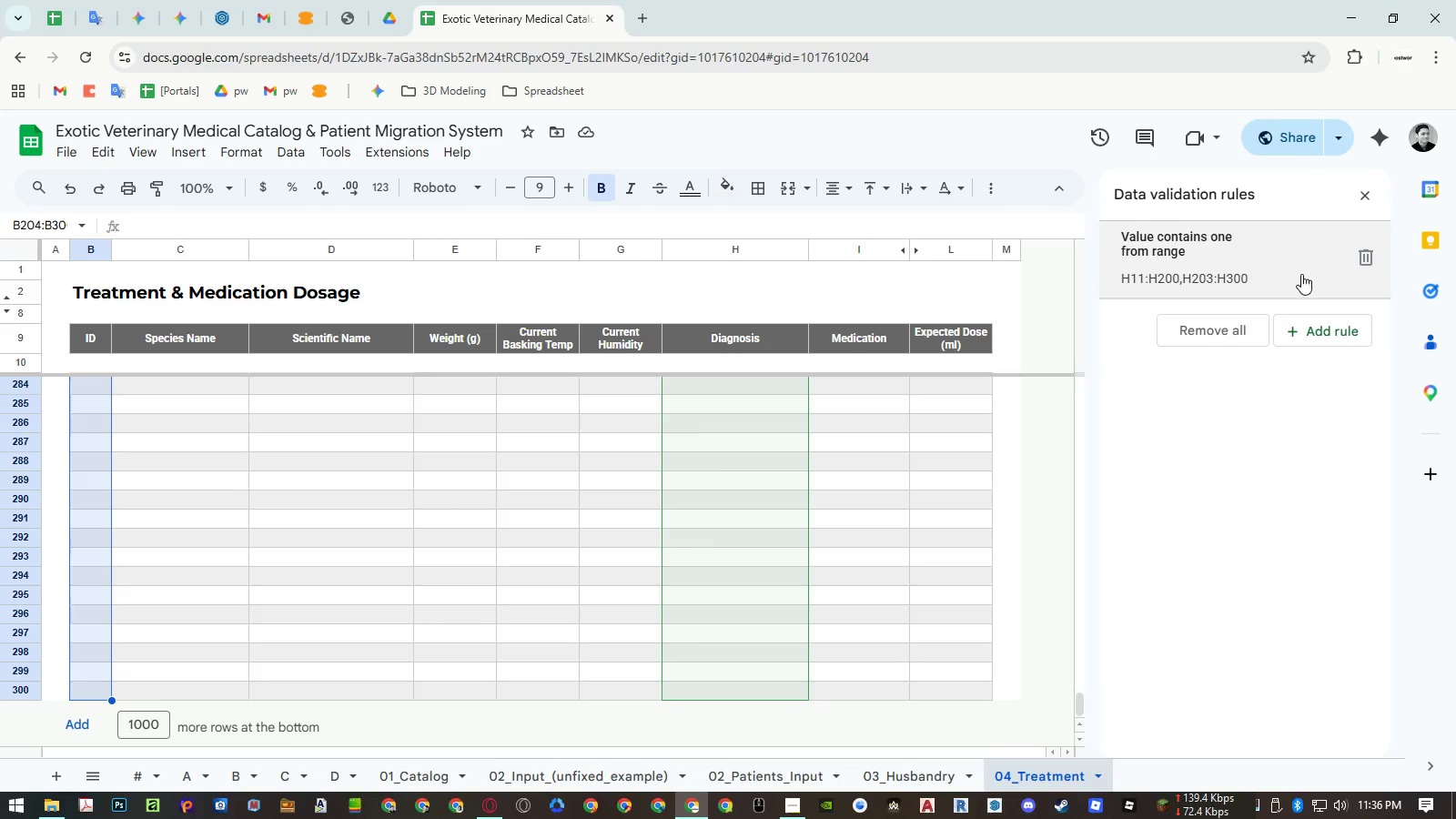 
left_click([1308, 331])
 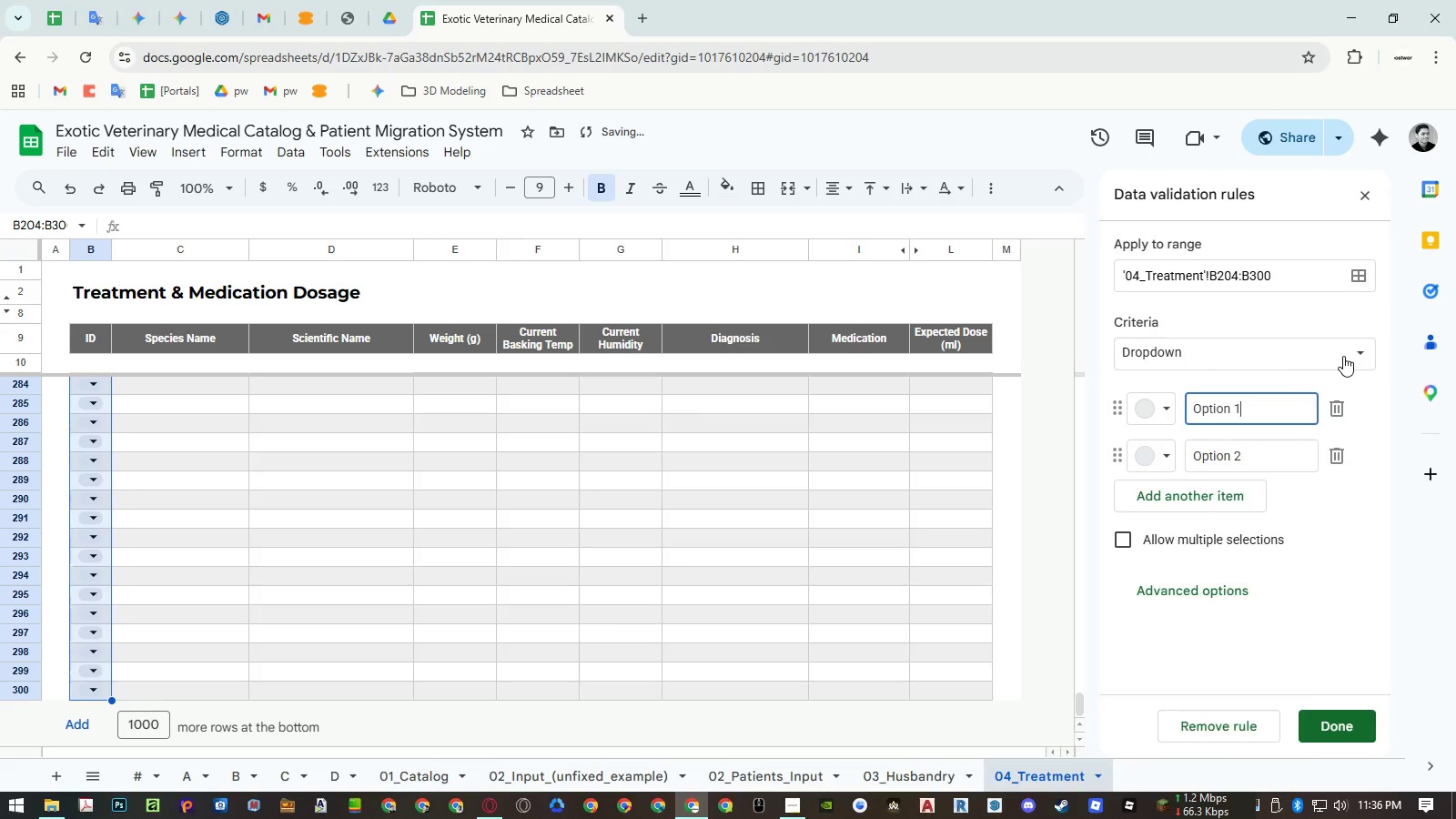 
double_click([1273, 384])
 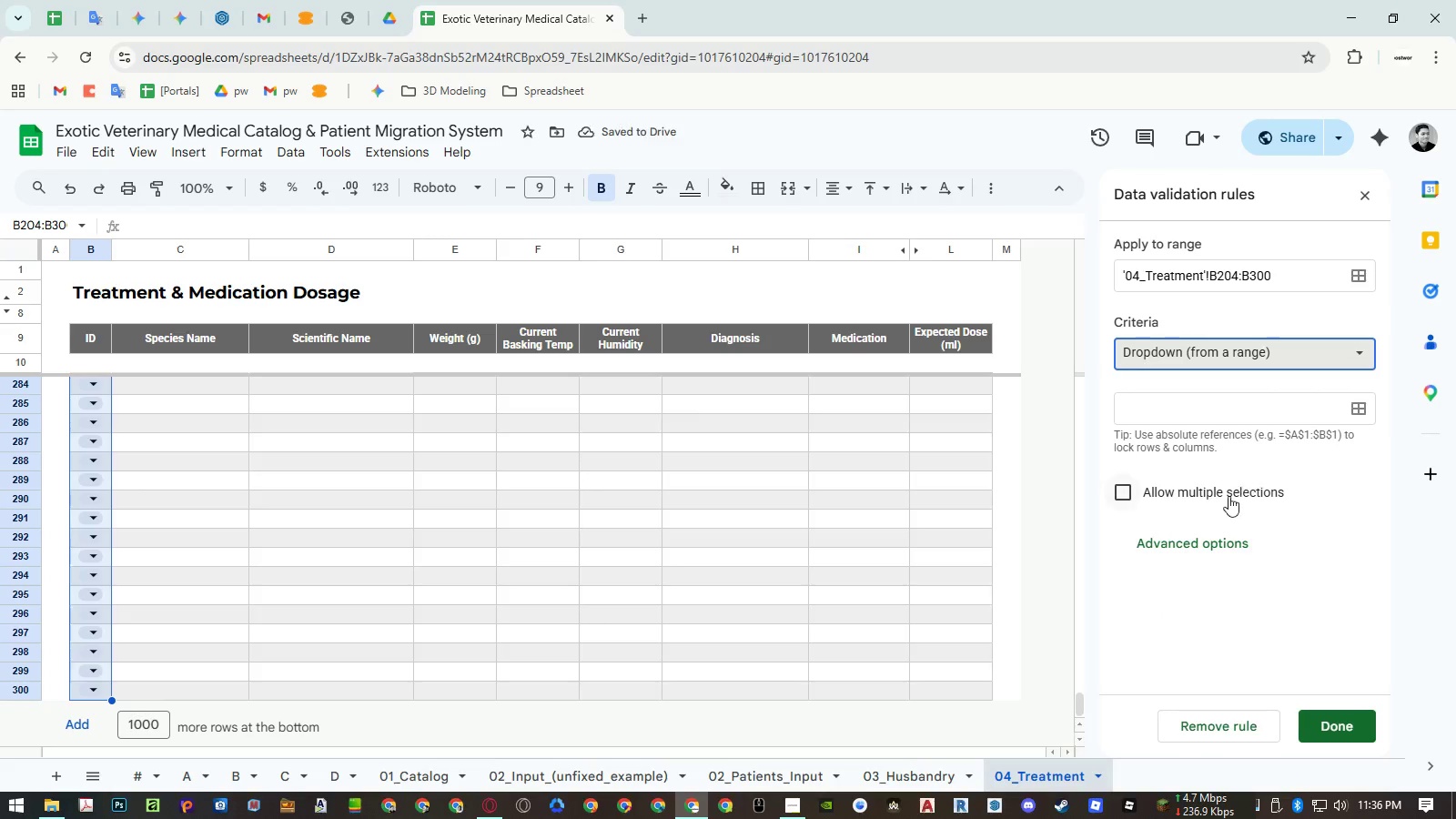 
left_click([1204, 540])
 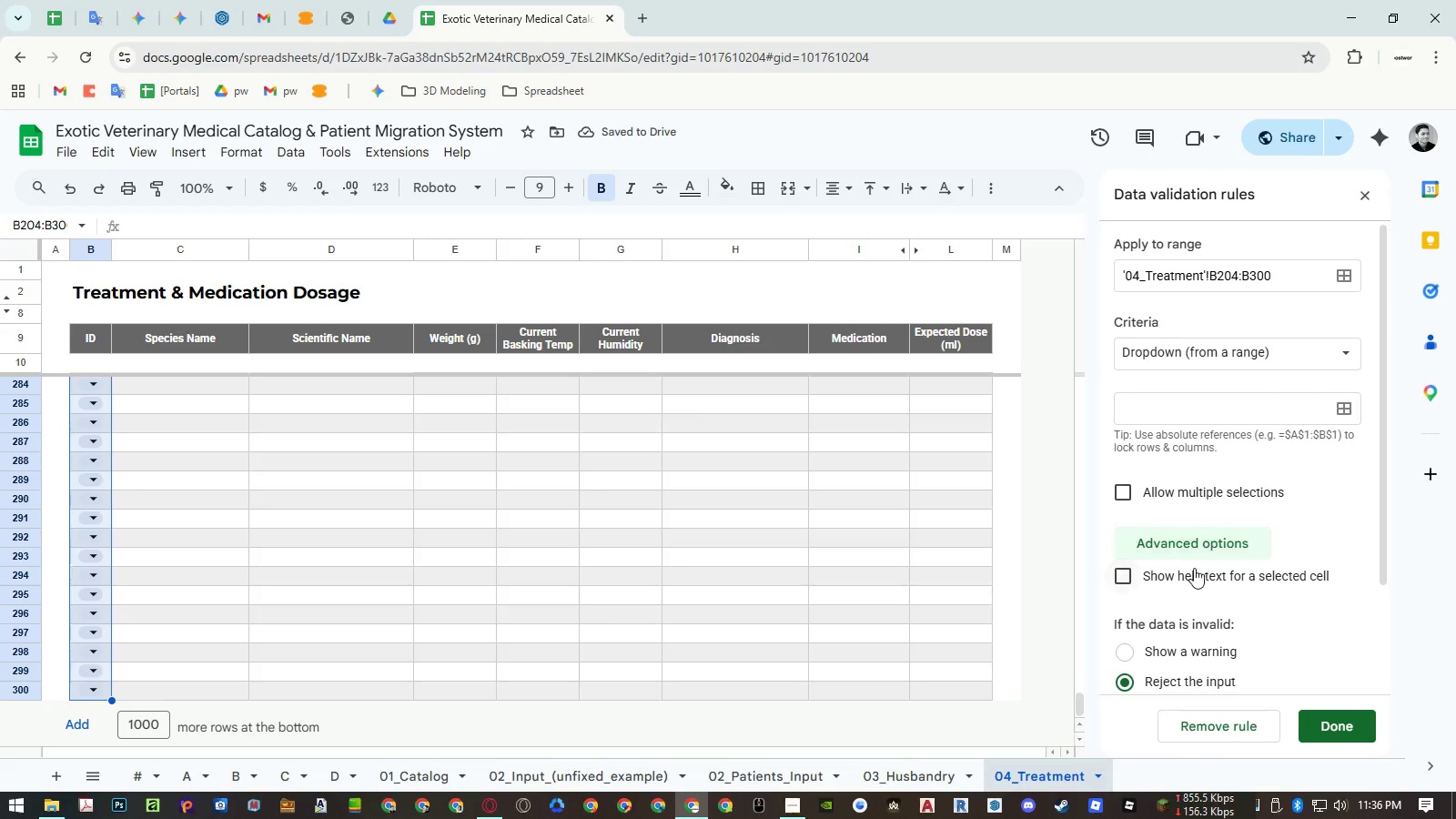 
scroll: coordinate [1192, 577], scroll_direction: down, amount: 3.0
 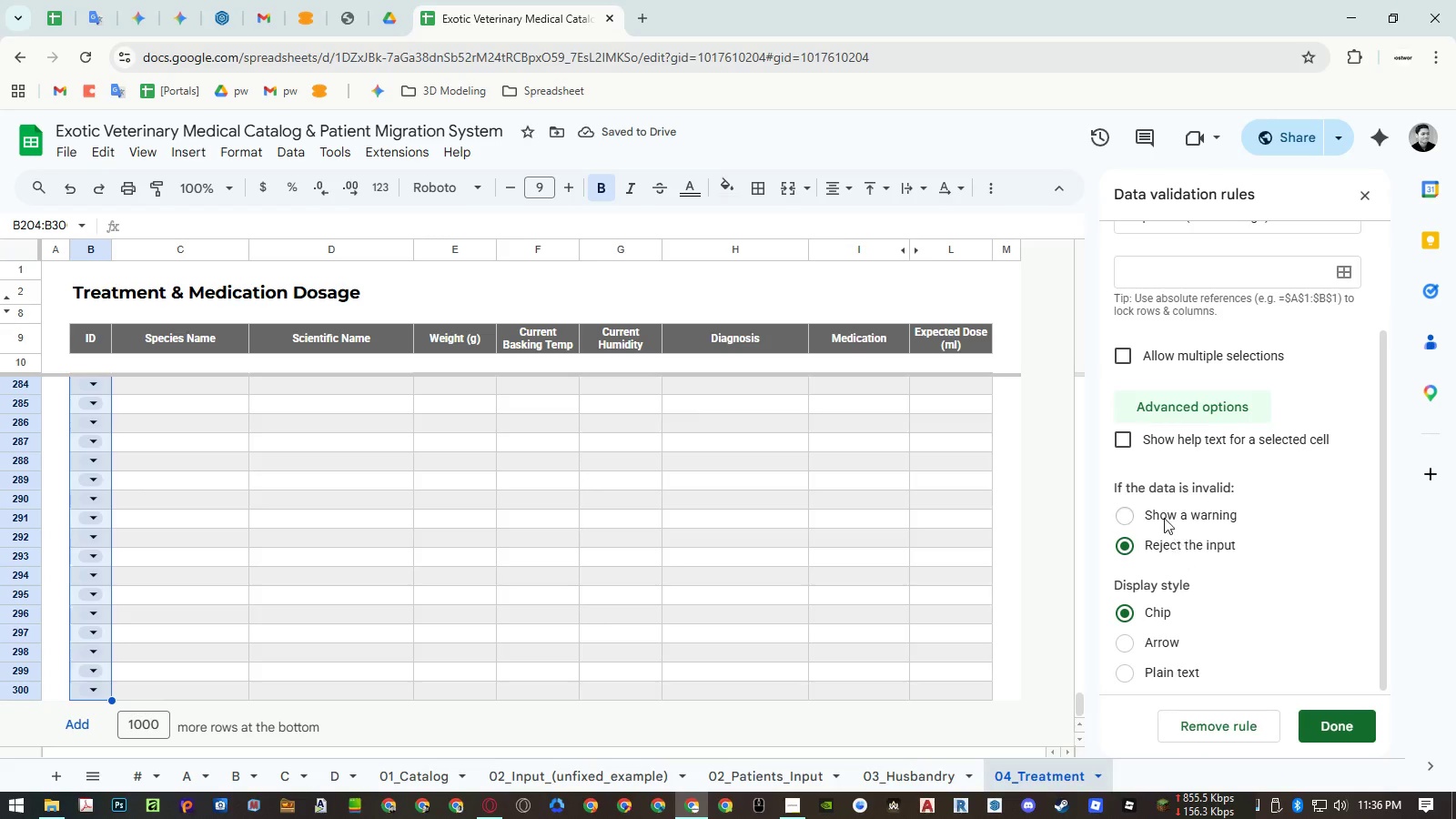 
left_click([1162, 508])
 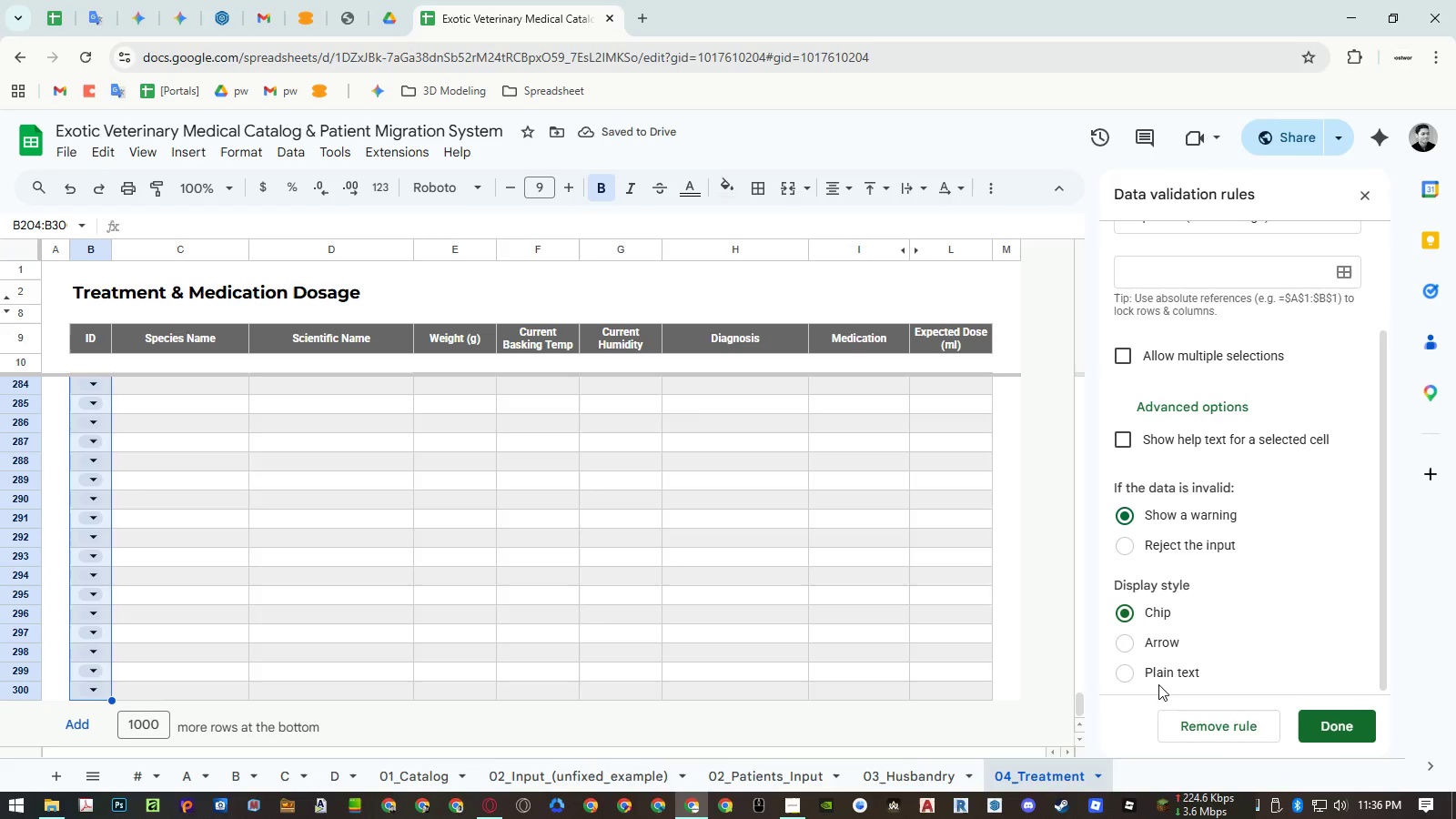 
left_click([1158, 676])
 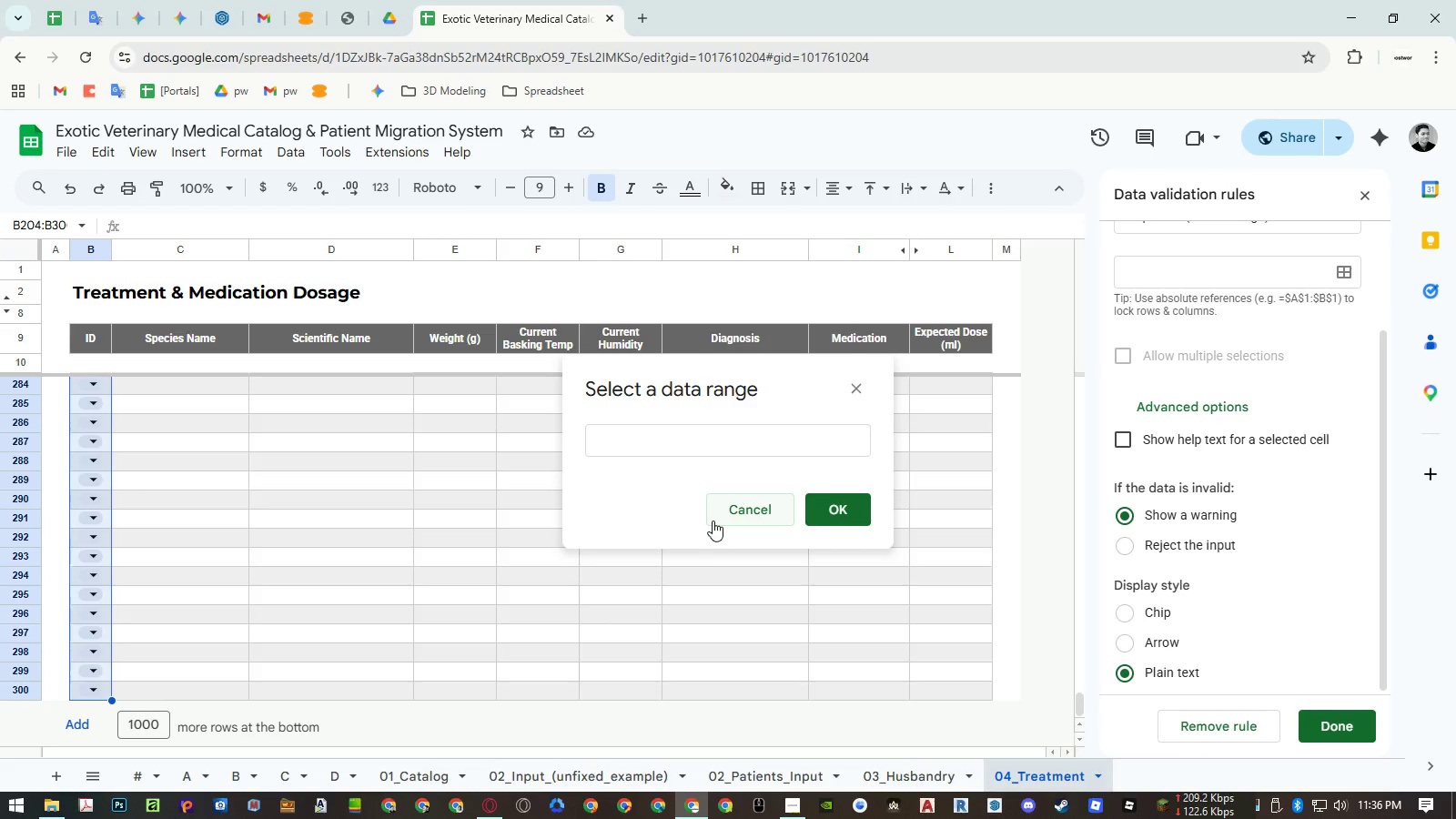 
left_click([884, 774])
 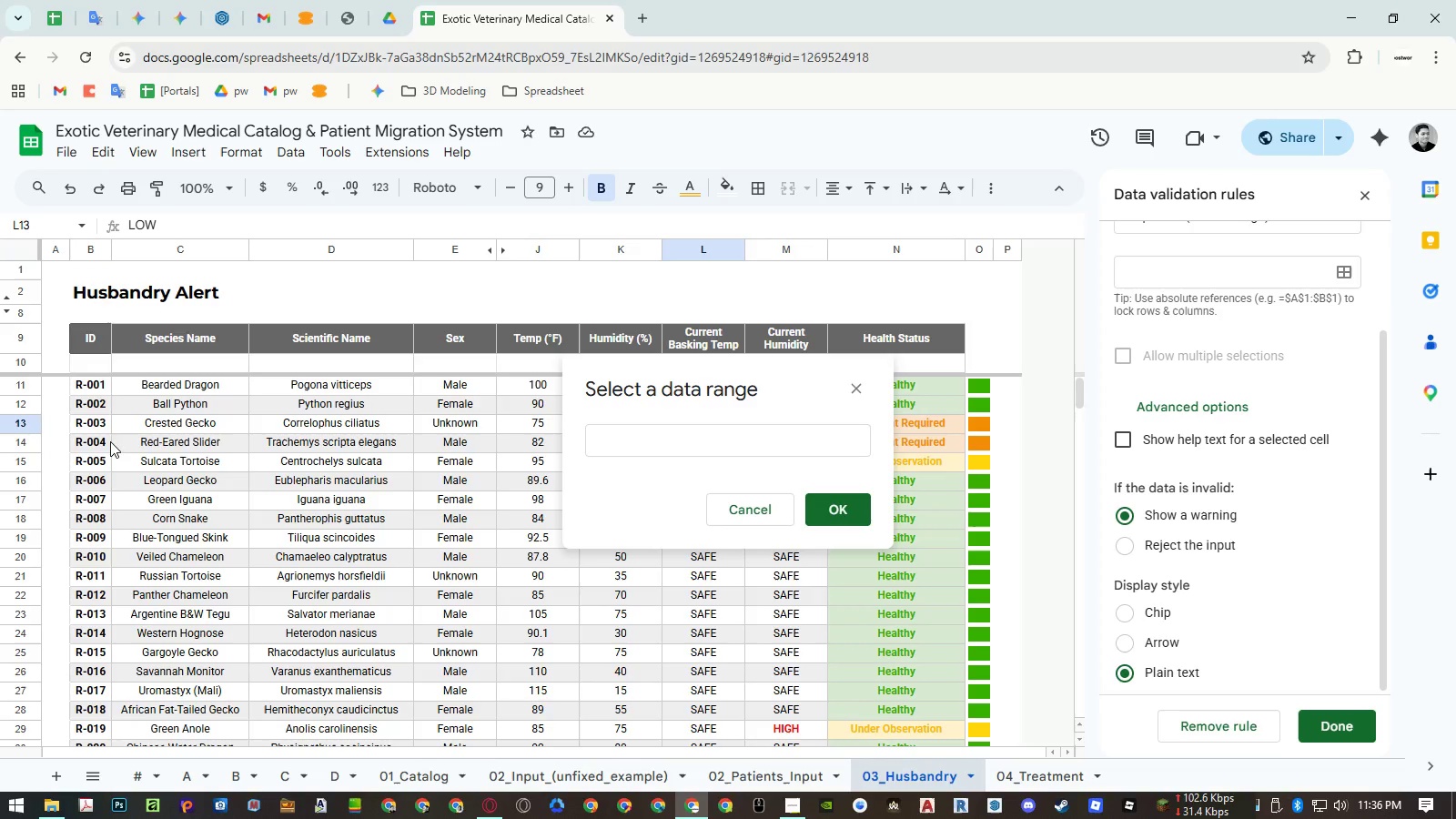 
left_click([100, 364])
 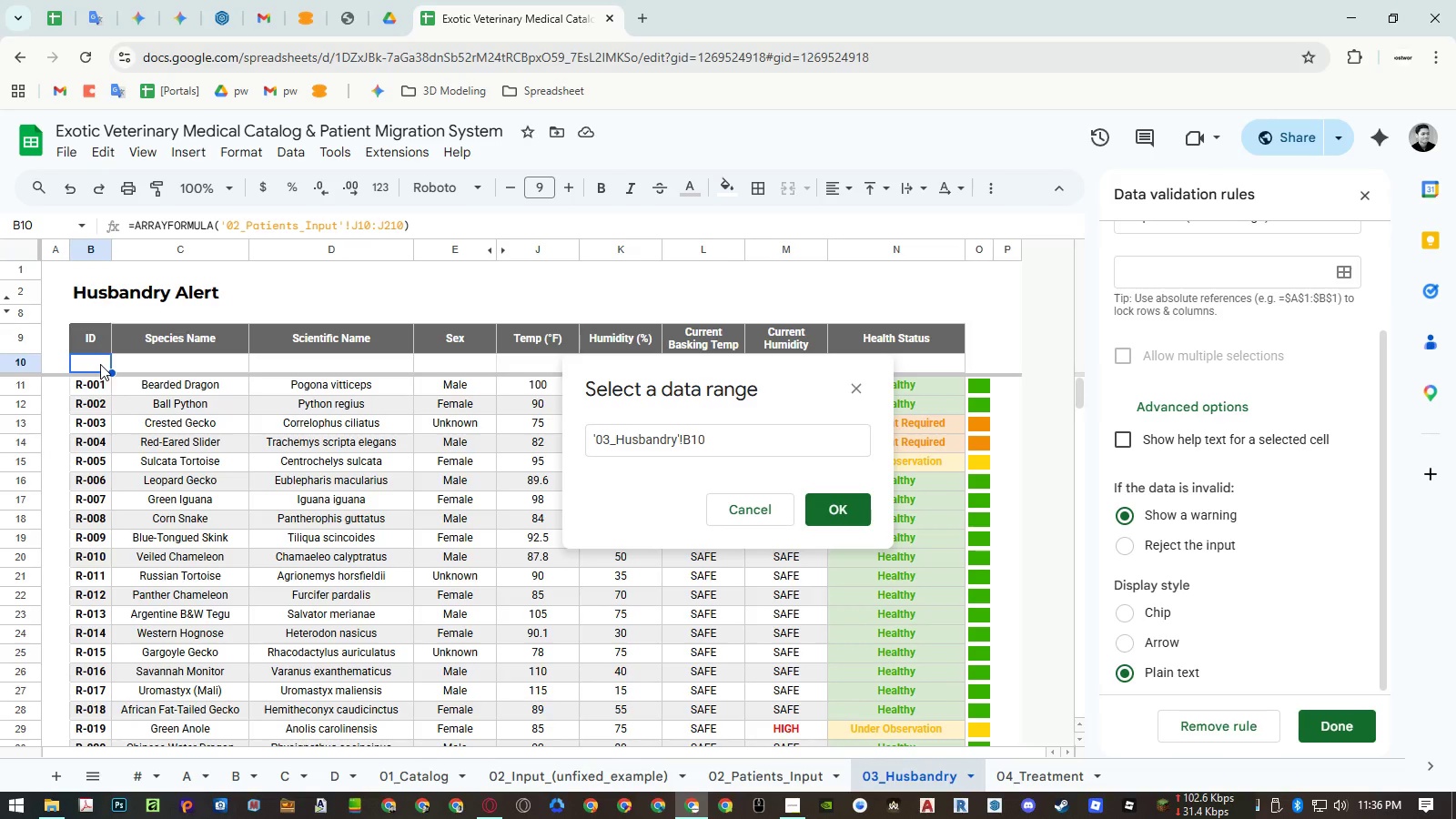 
key(ArrowDown)
 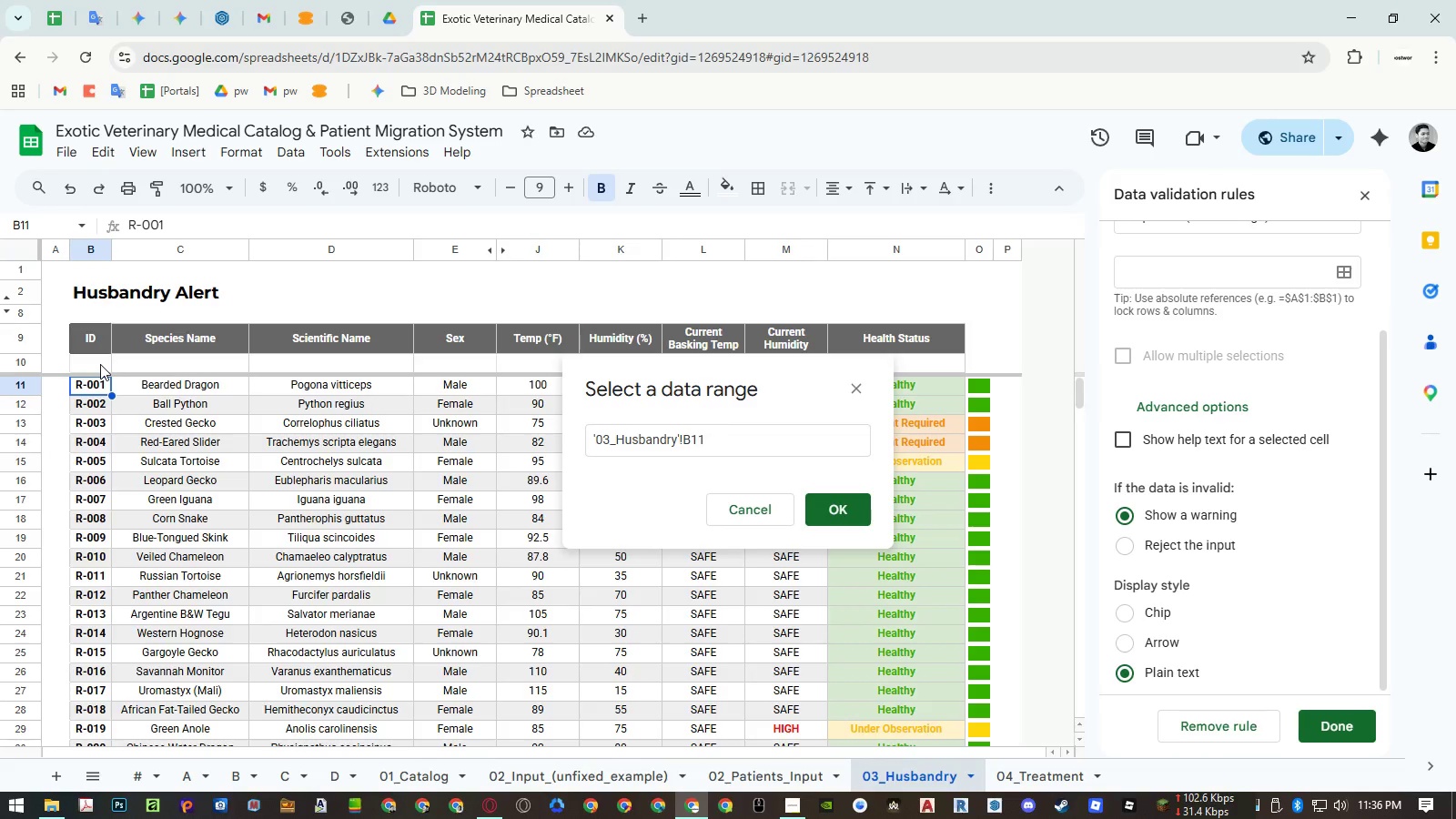 
key(Control+Shift+ArrowDown)
 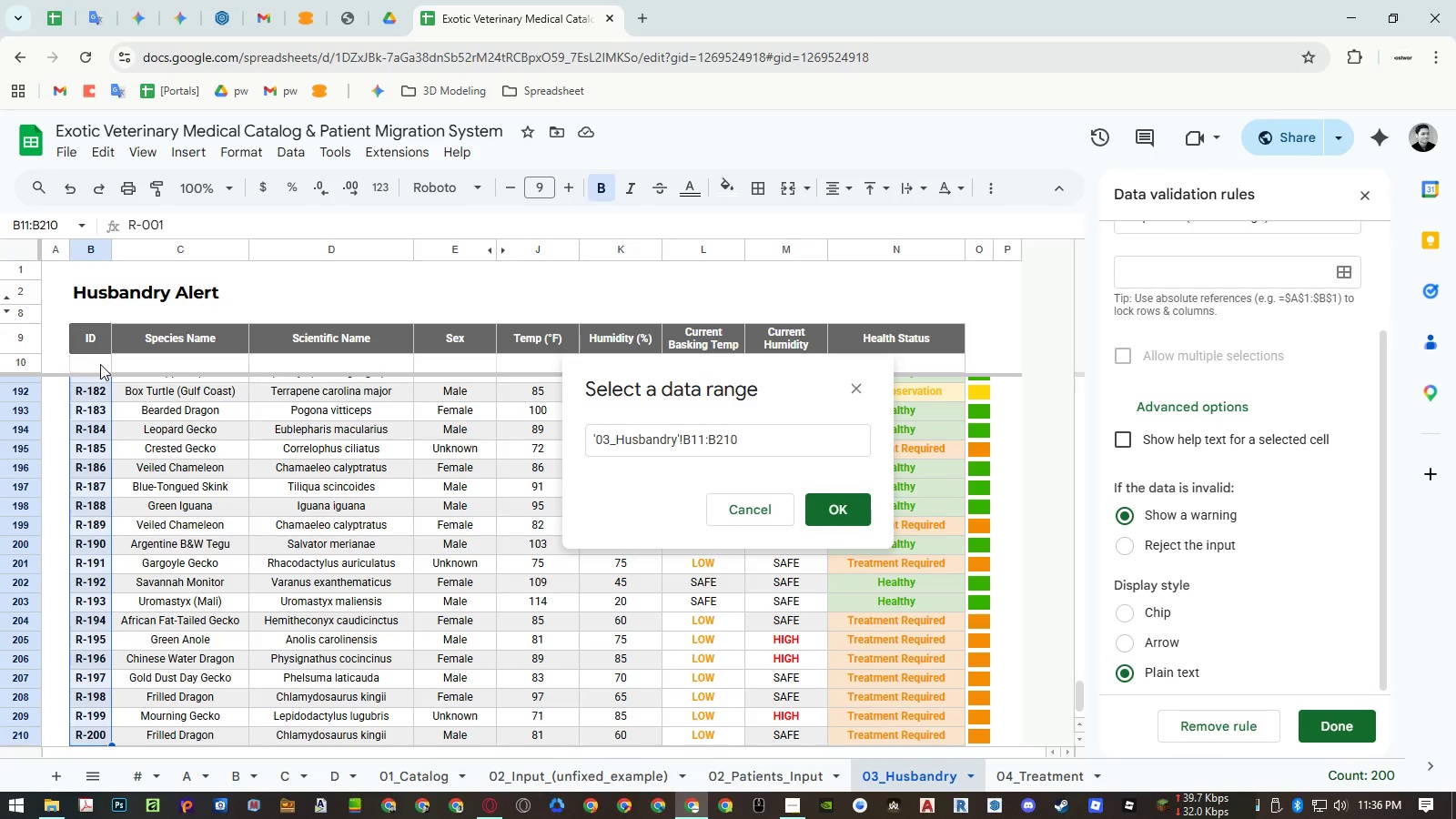 
key(Control+Shift+ArrowDown)
 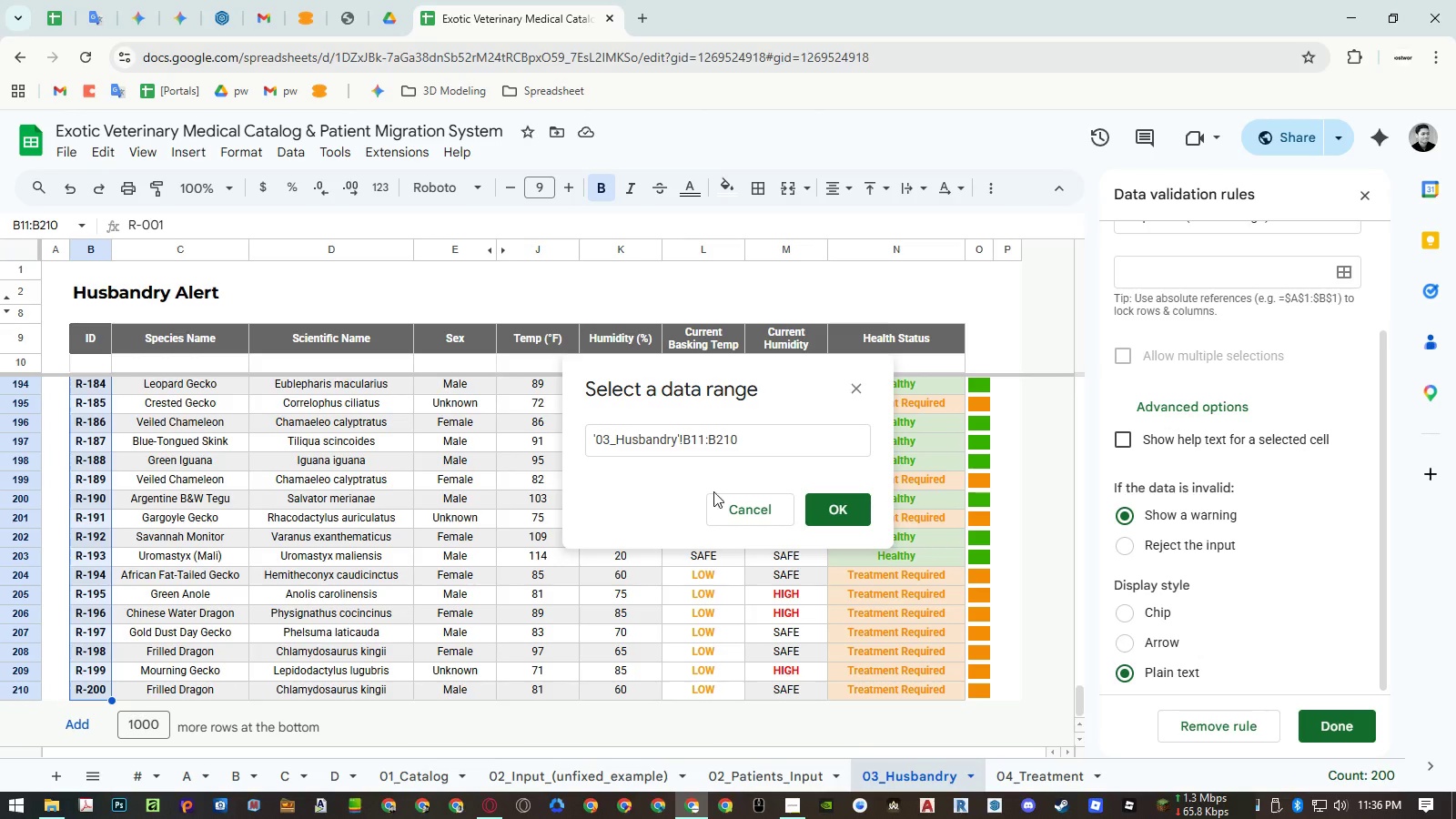 
left_click([823, 506])
 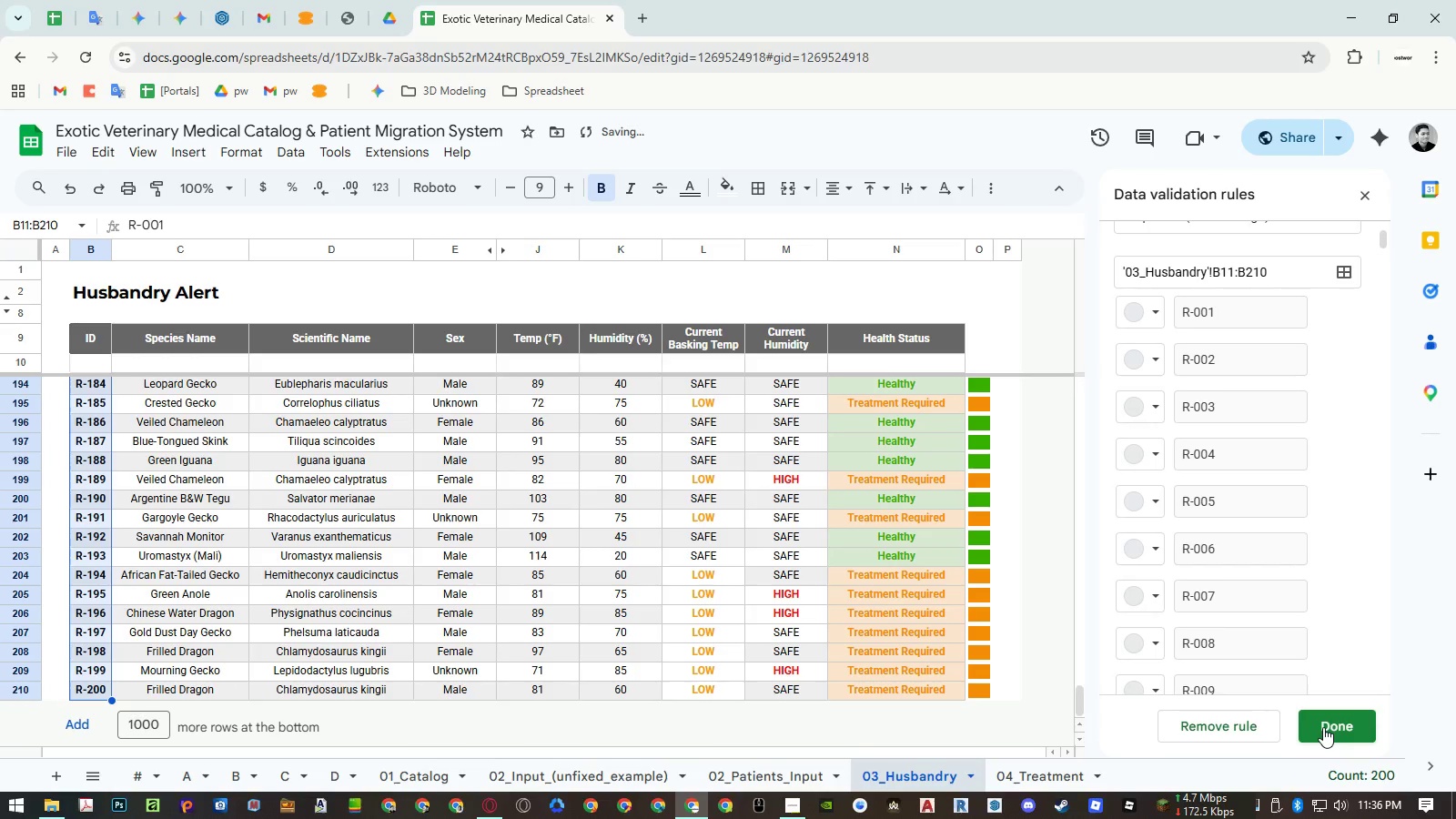 
left_click([1323, 727])
 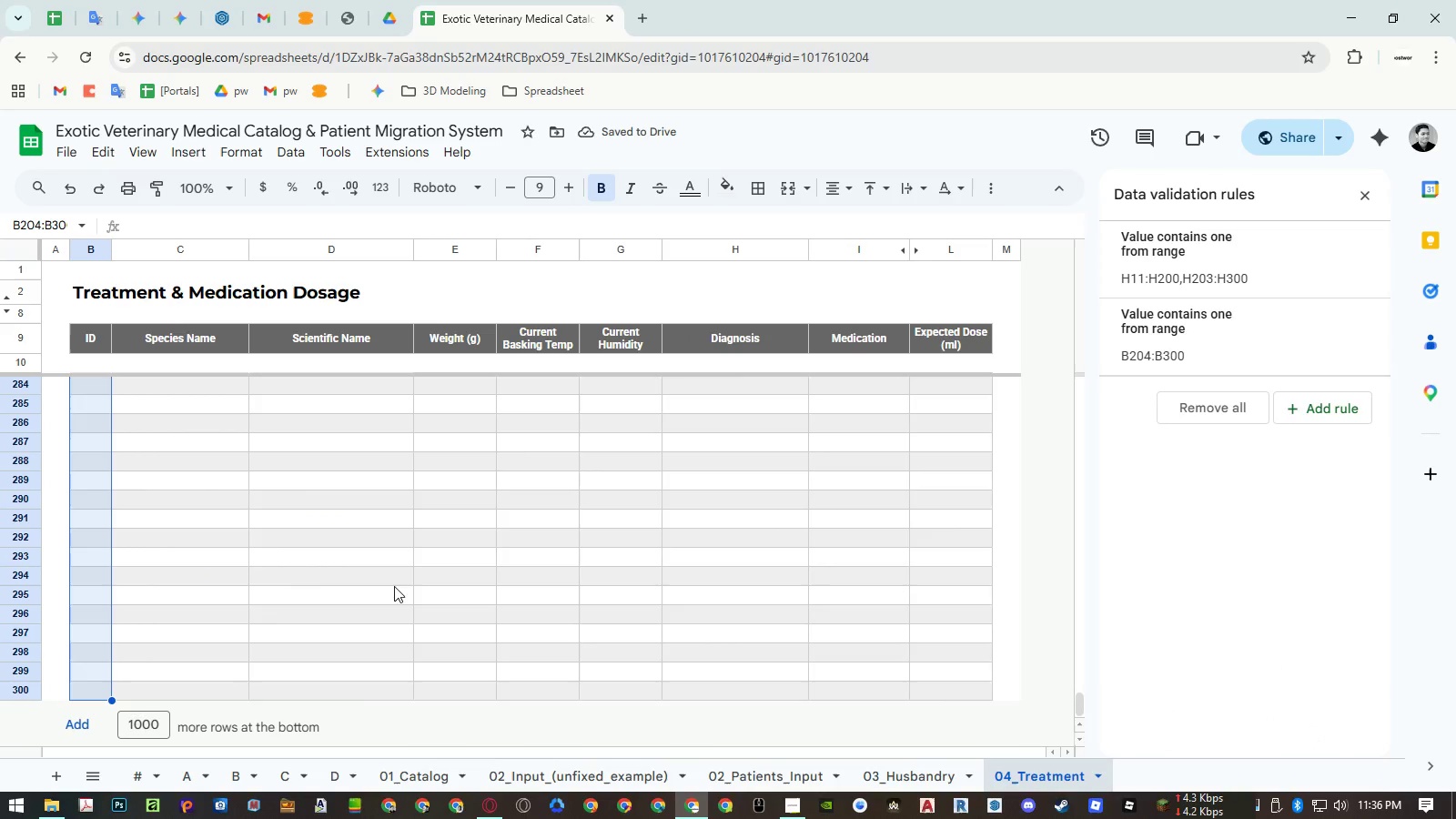 
left_click([96, 501])
 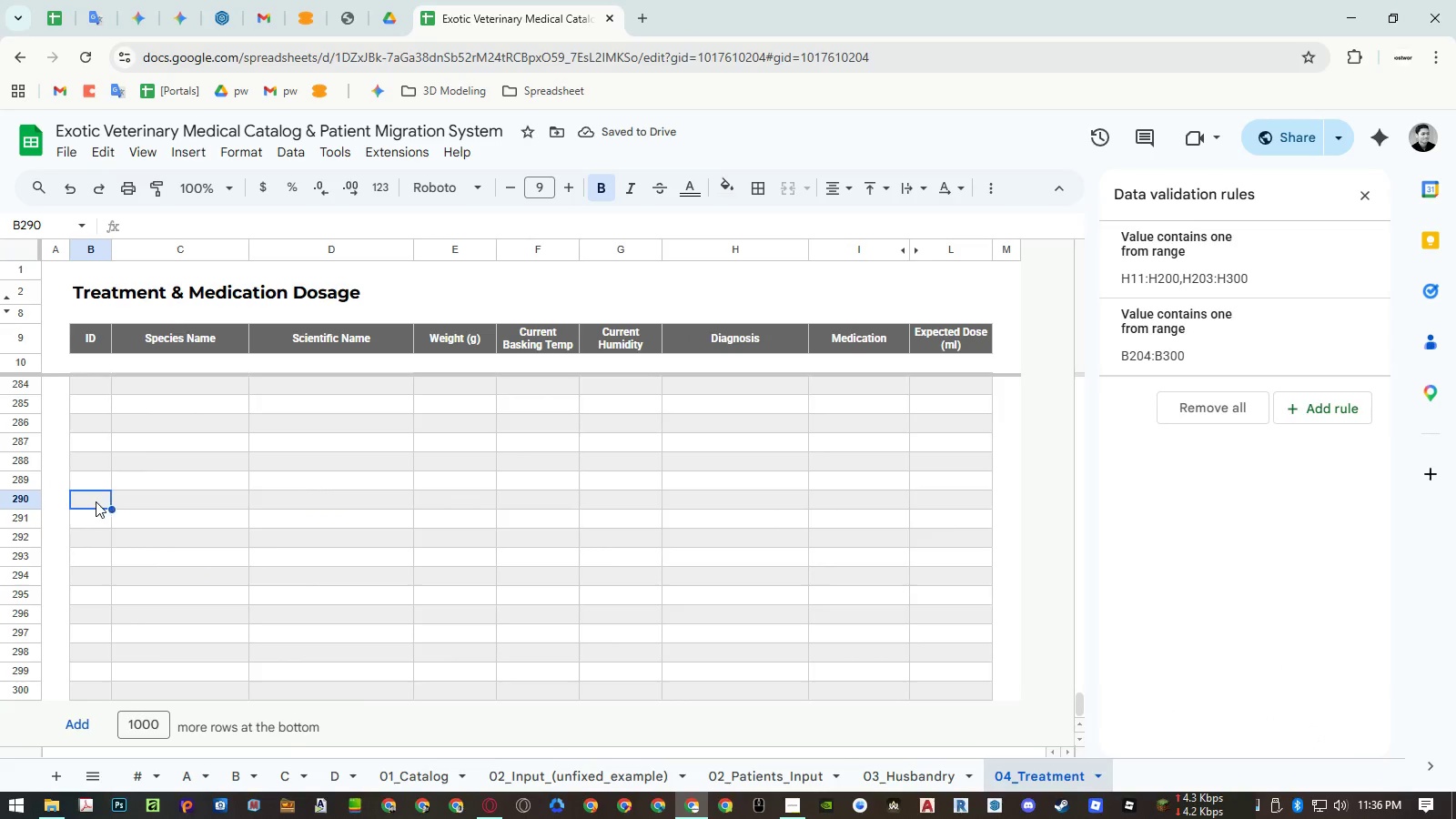 
left_click_drag(start_coordinate=[96, 501], to_coordinate=[97, 584])
 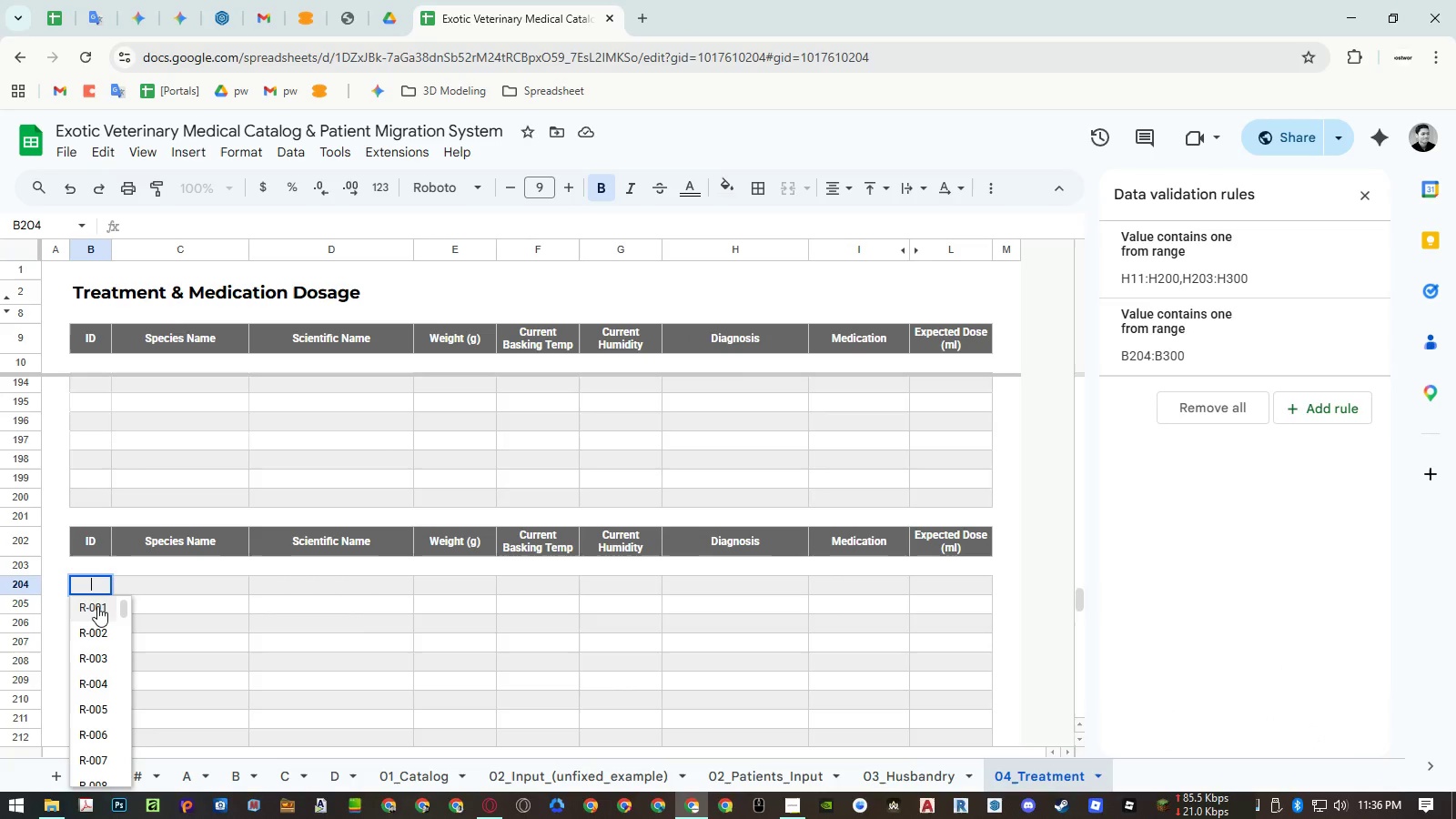 
key(Escape)
 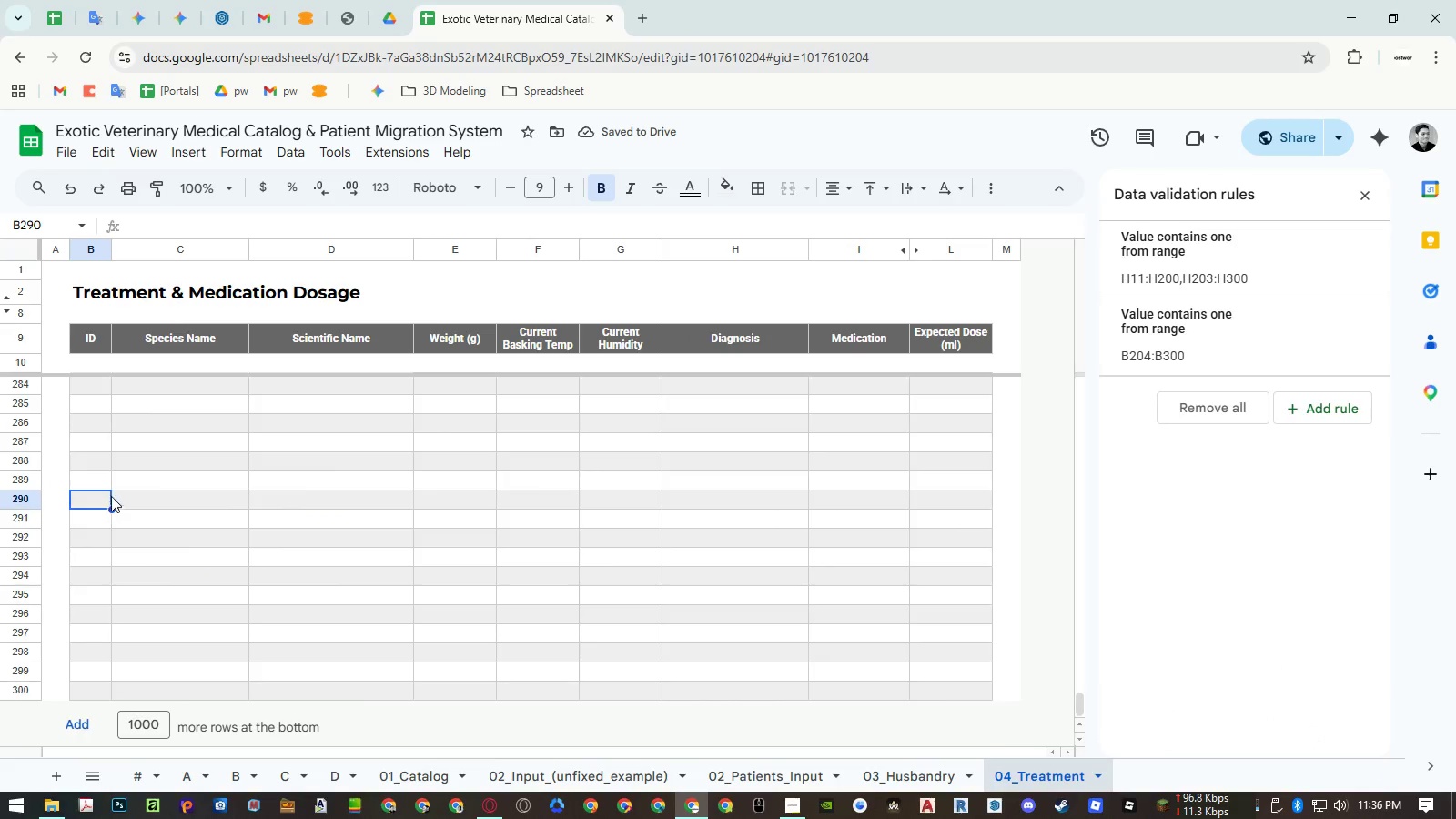 
scroll: coordinate [113, 478], scroll_direction: up, amount: 24.0
 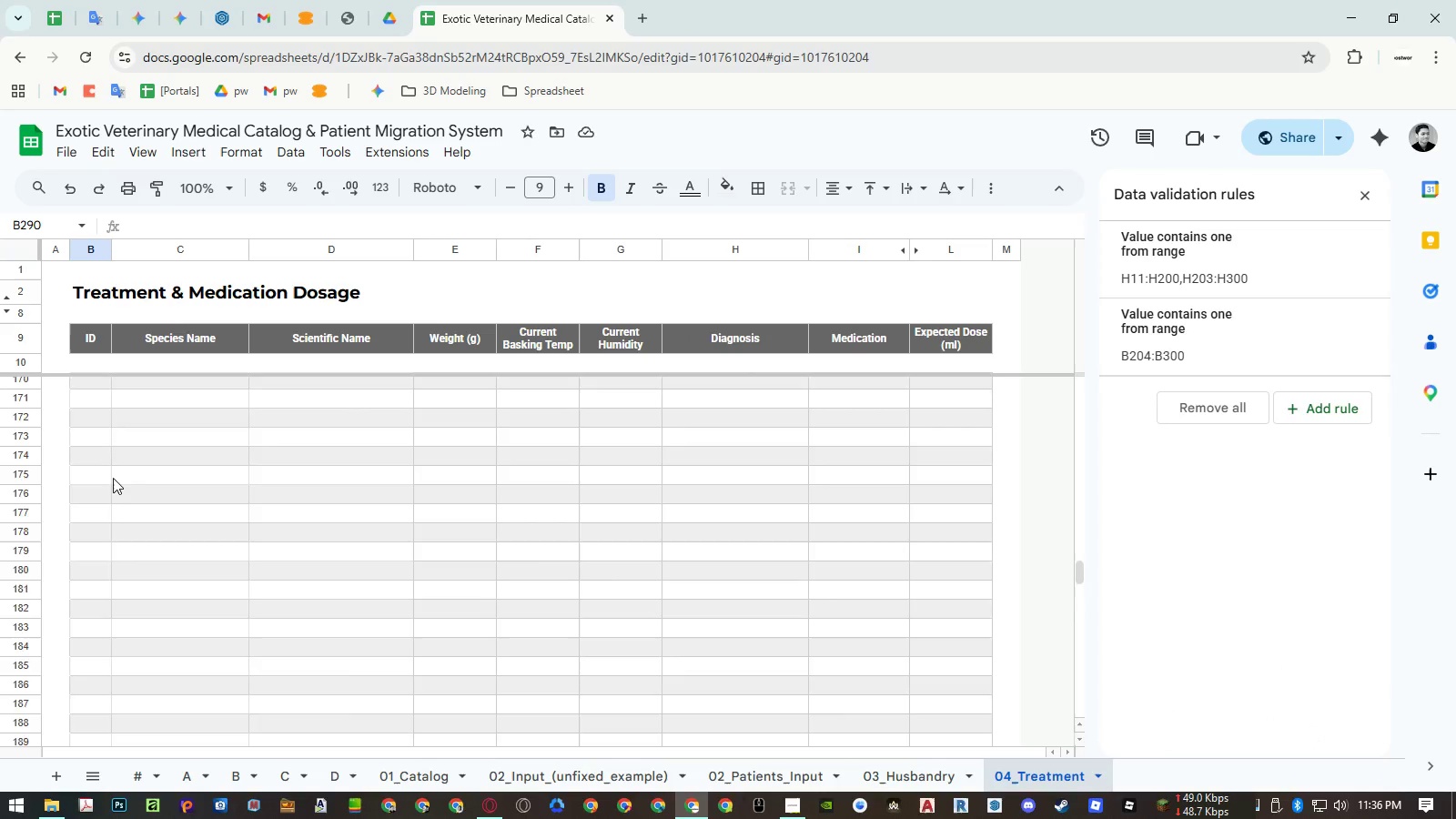 
scroll: coordinate [113, 478], scroll_direction: down, amount: 5.0
 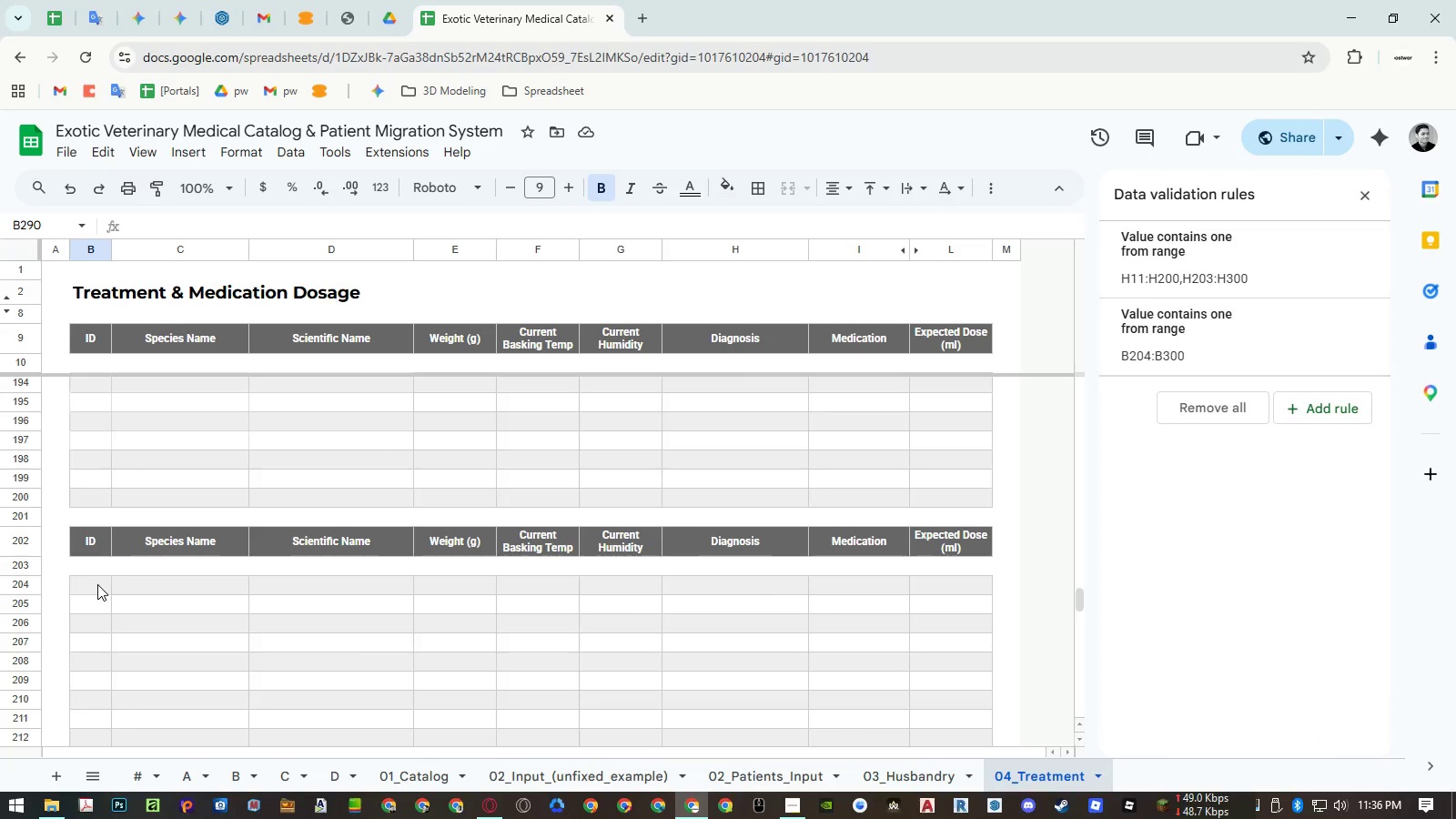 
double_click([97, 584])
 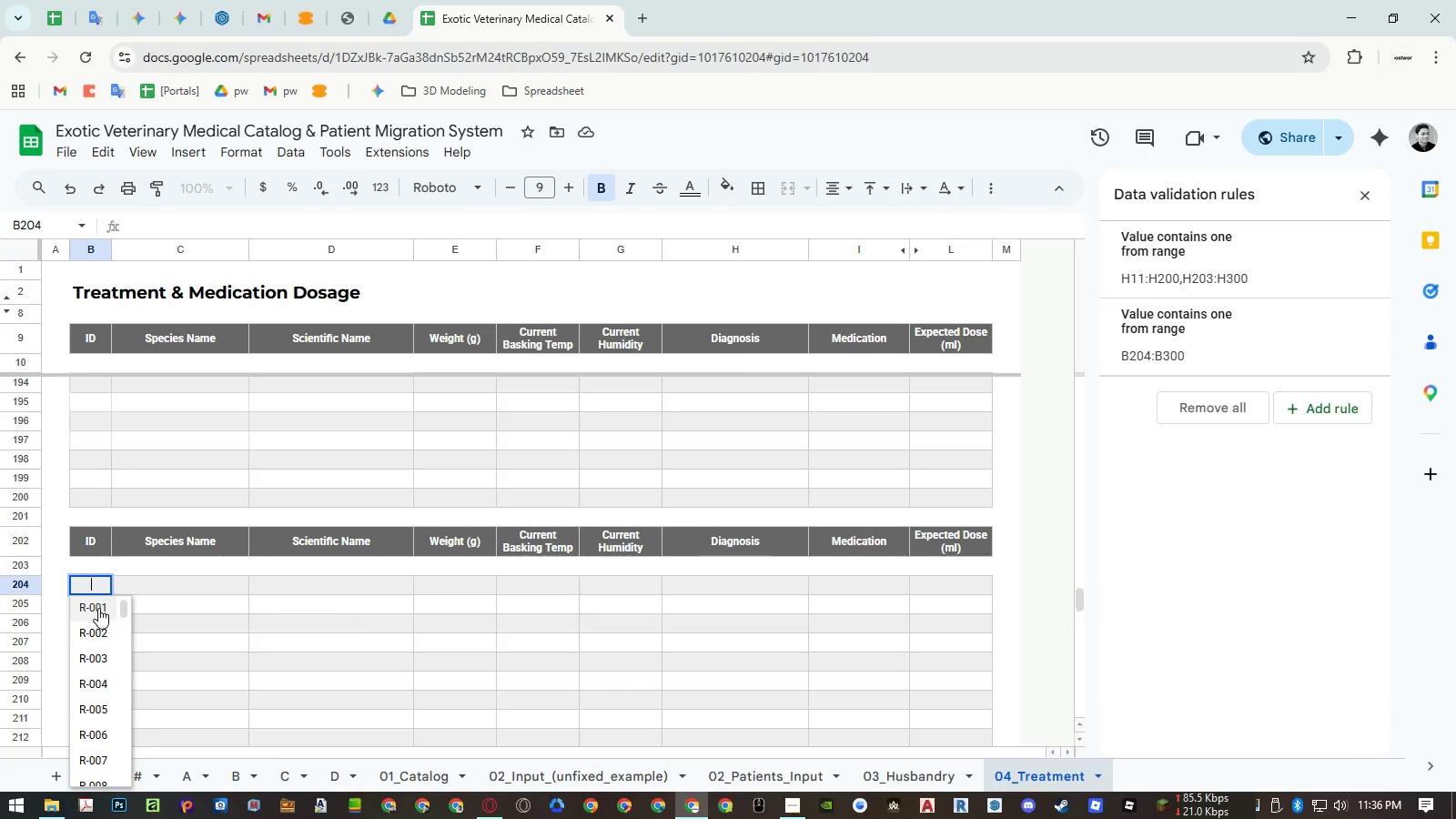 
left_click([98, 608])
 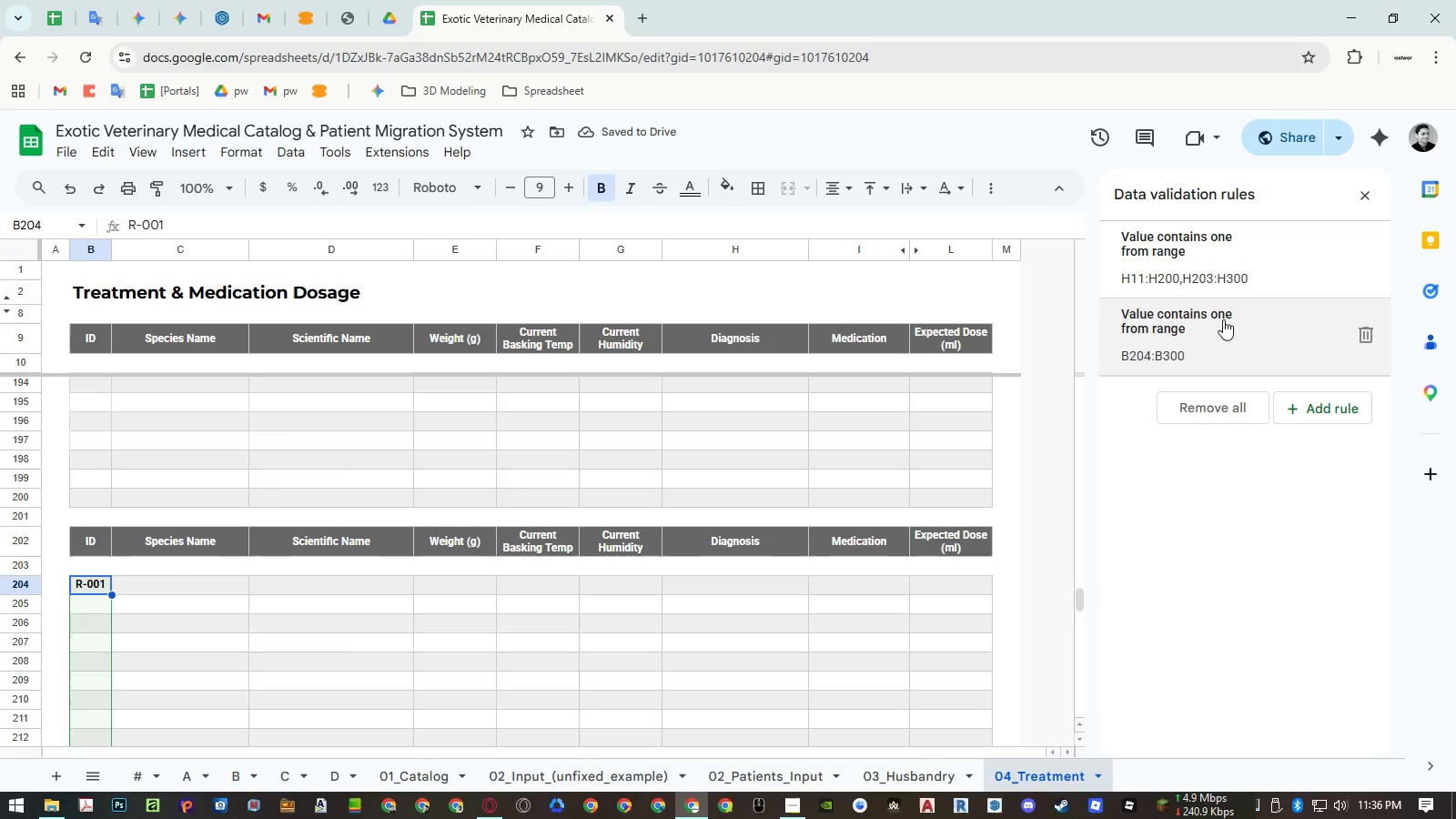 
left_click([1249, 318])
 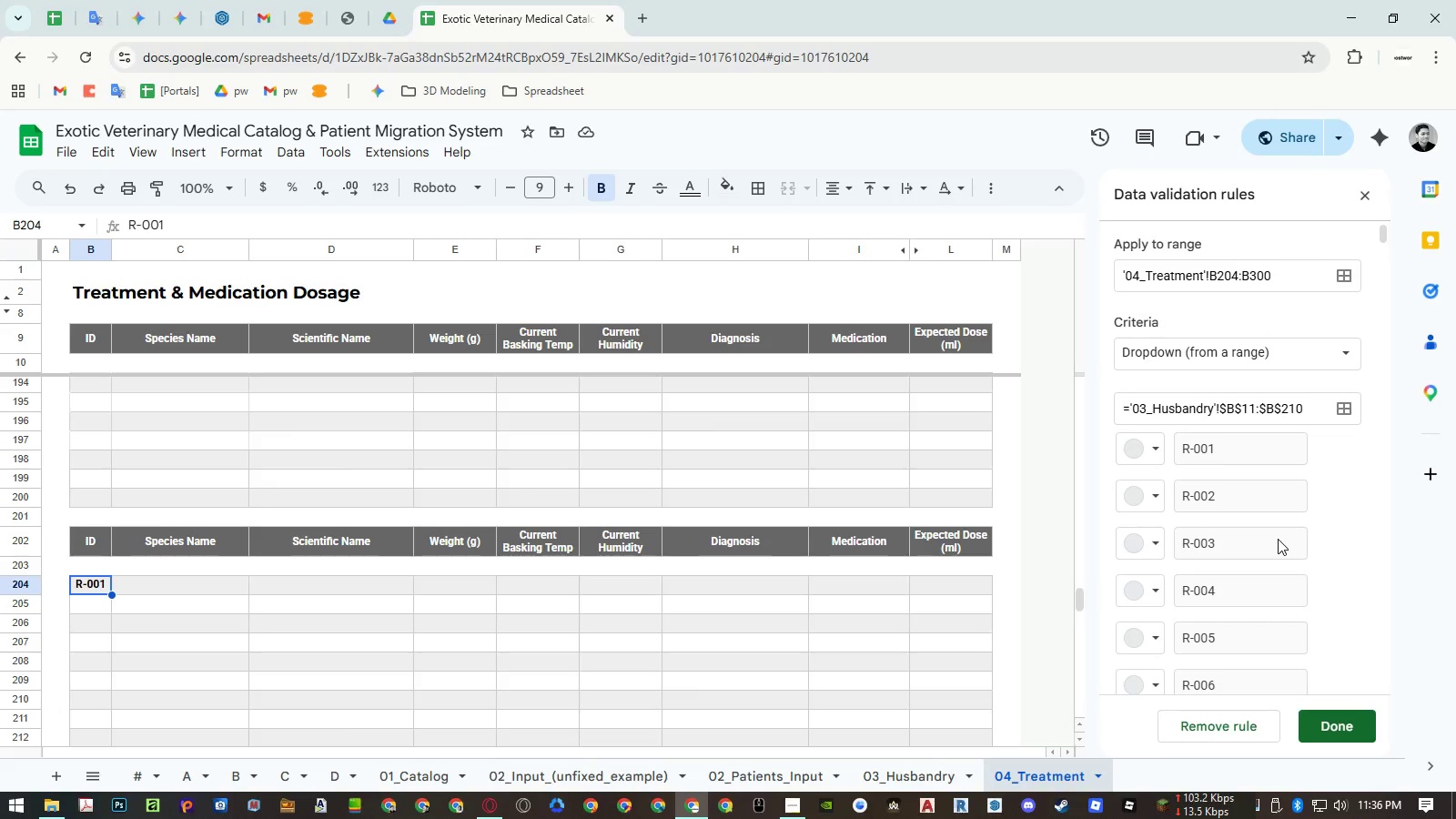 
scroll: coordinate [1317, 539], scroll_direction: down, amount: 29.0
 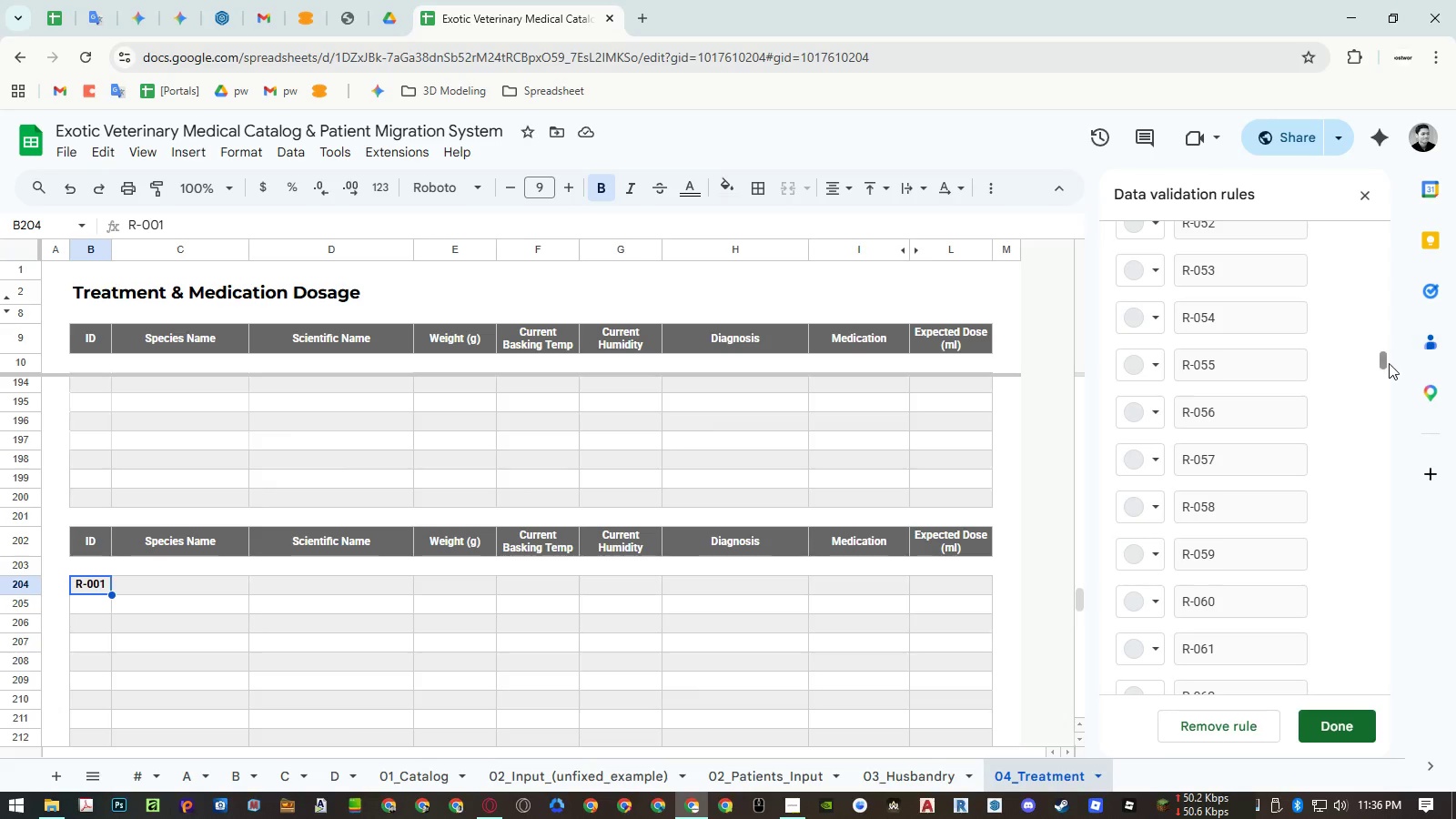 
left_click_drag(start_coordinate=[1386, 360], to_coordinate=[1353, 707])
 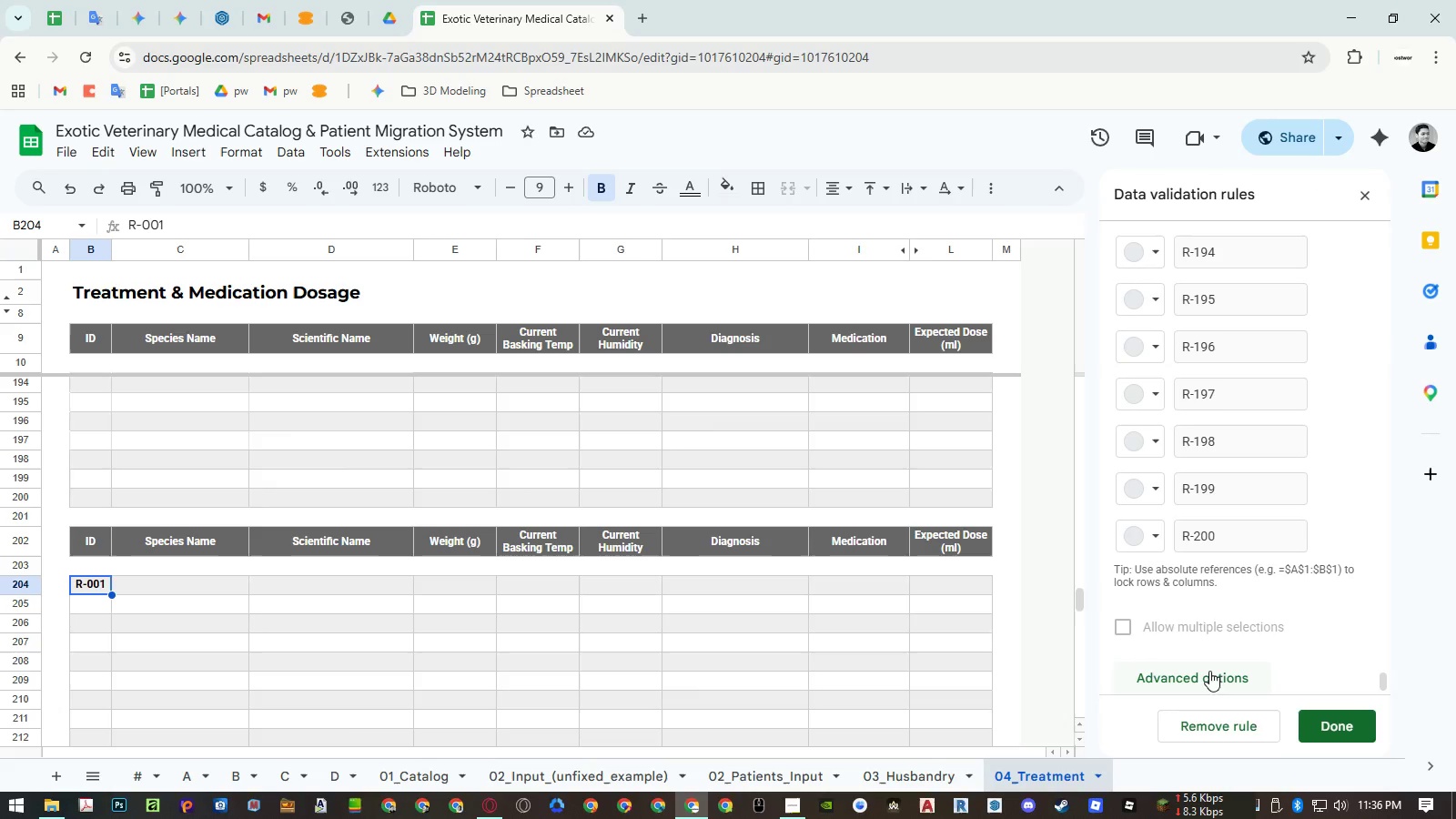 
left_click([1203, 673])
 